 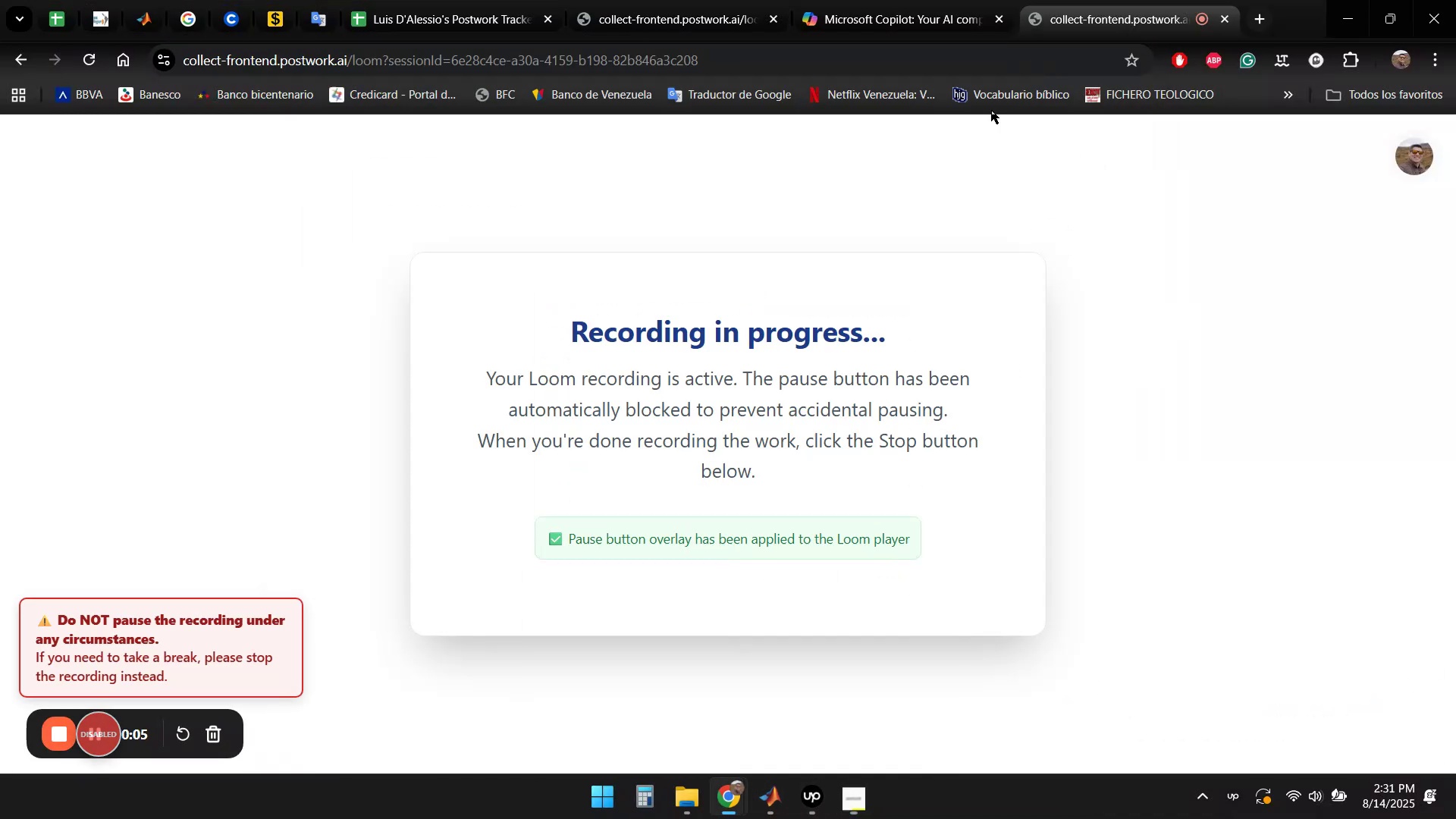 
left_click([916, 0])
 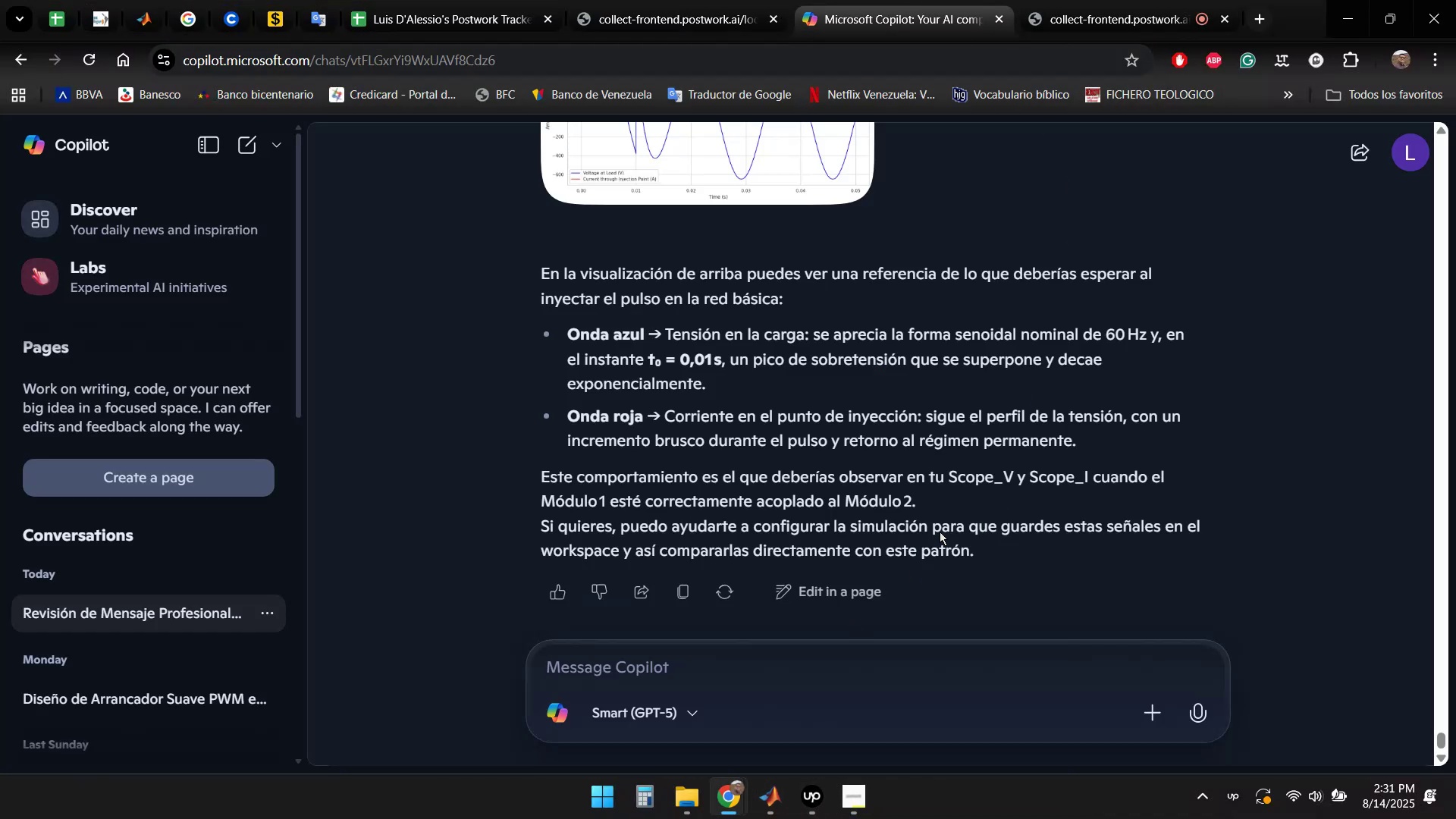 
scroll: coordinate [968, 464], scroll_direction: up, amount: 5.0
 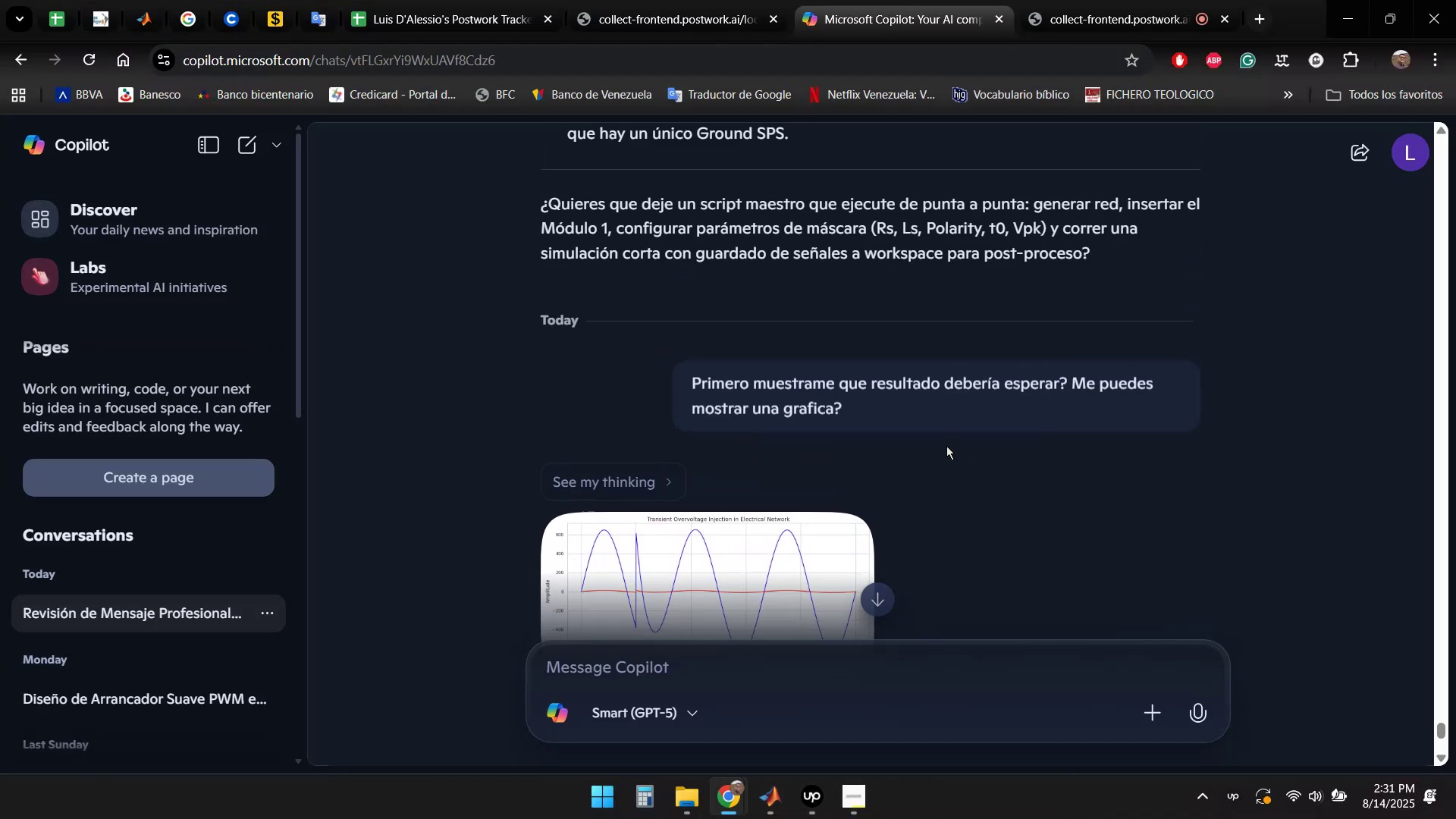 
scroll: coordinate [943, 438], scroll_direction: down, amount: 2.0
 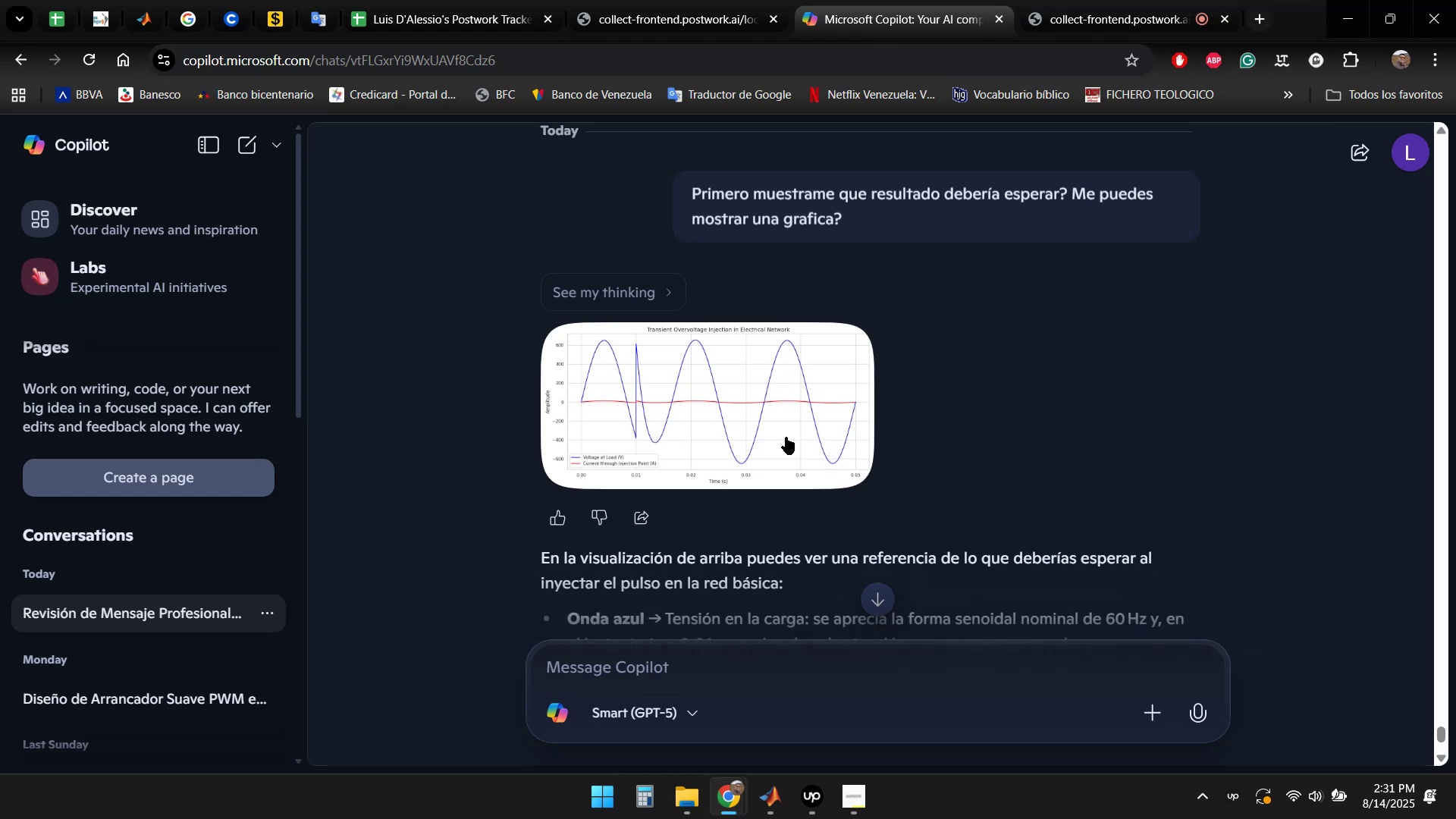 
left_click([722, 416])
 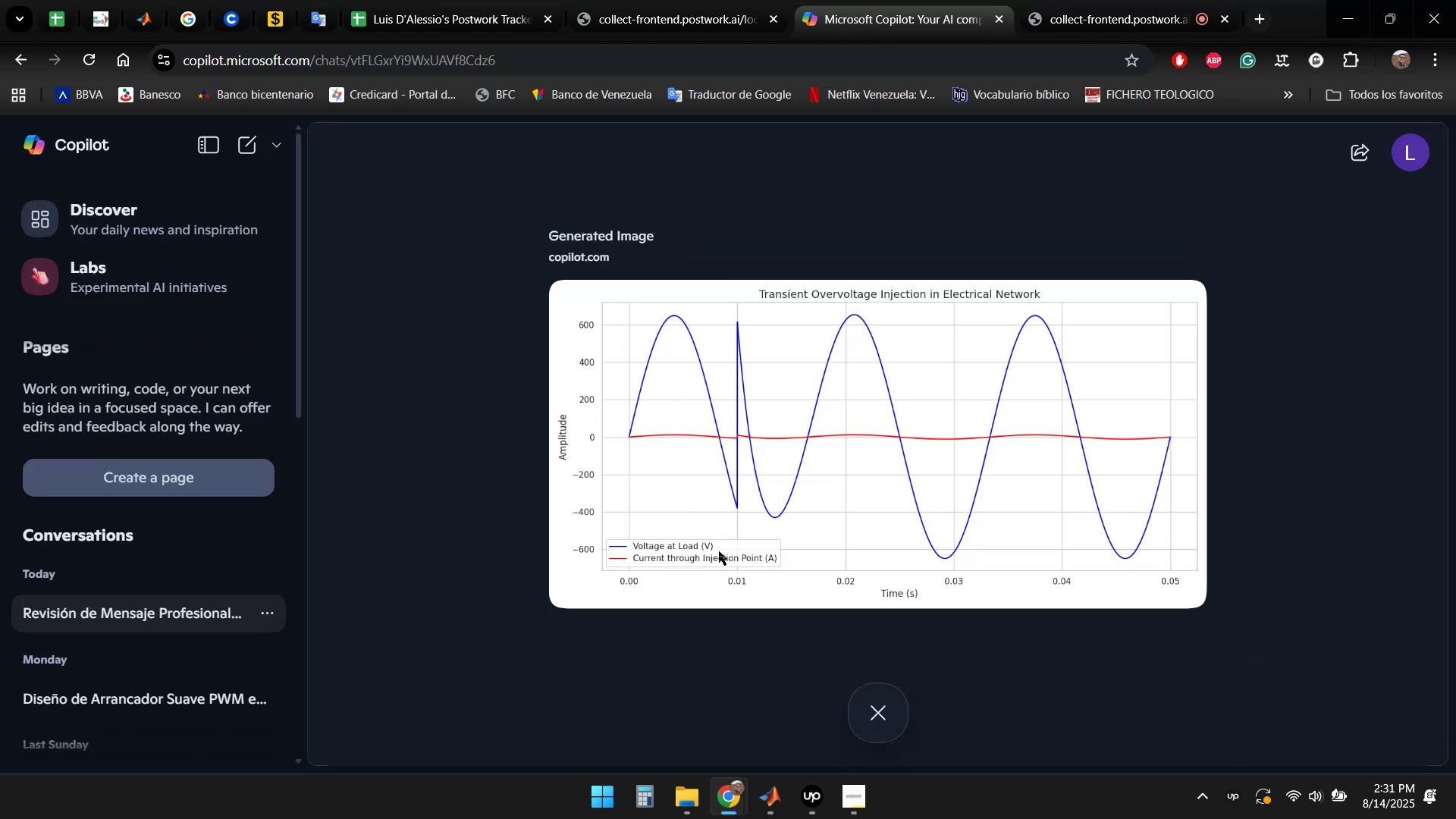 
wait(12.41)
 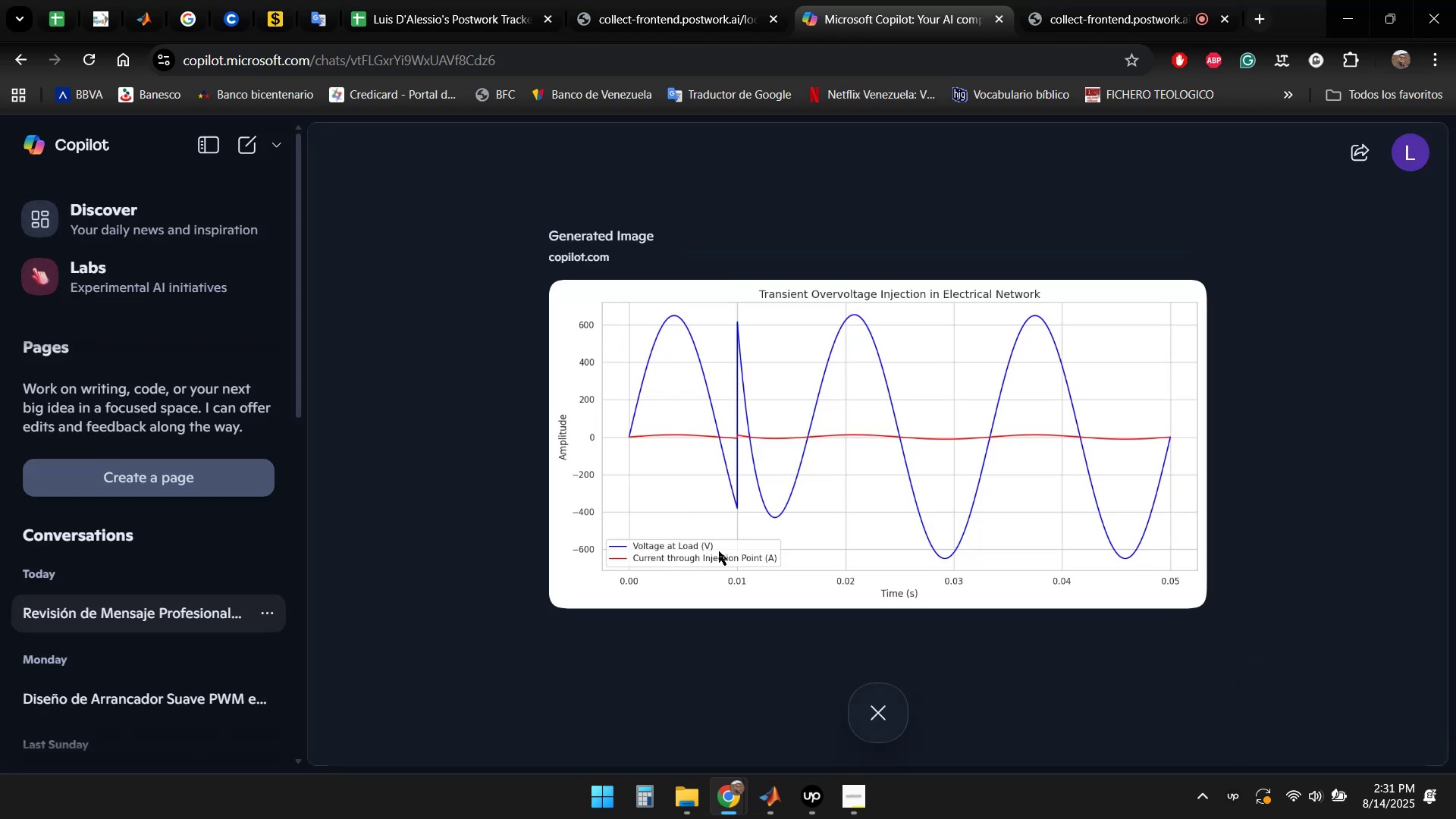 
key(Escape)
 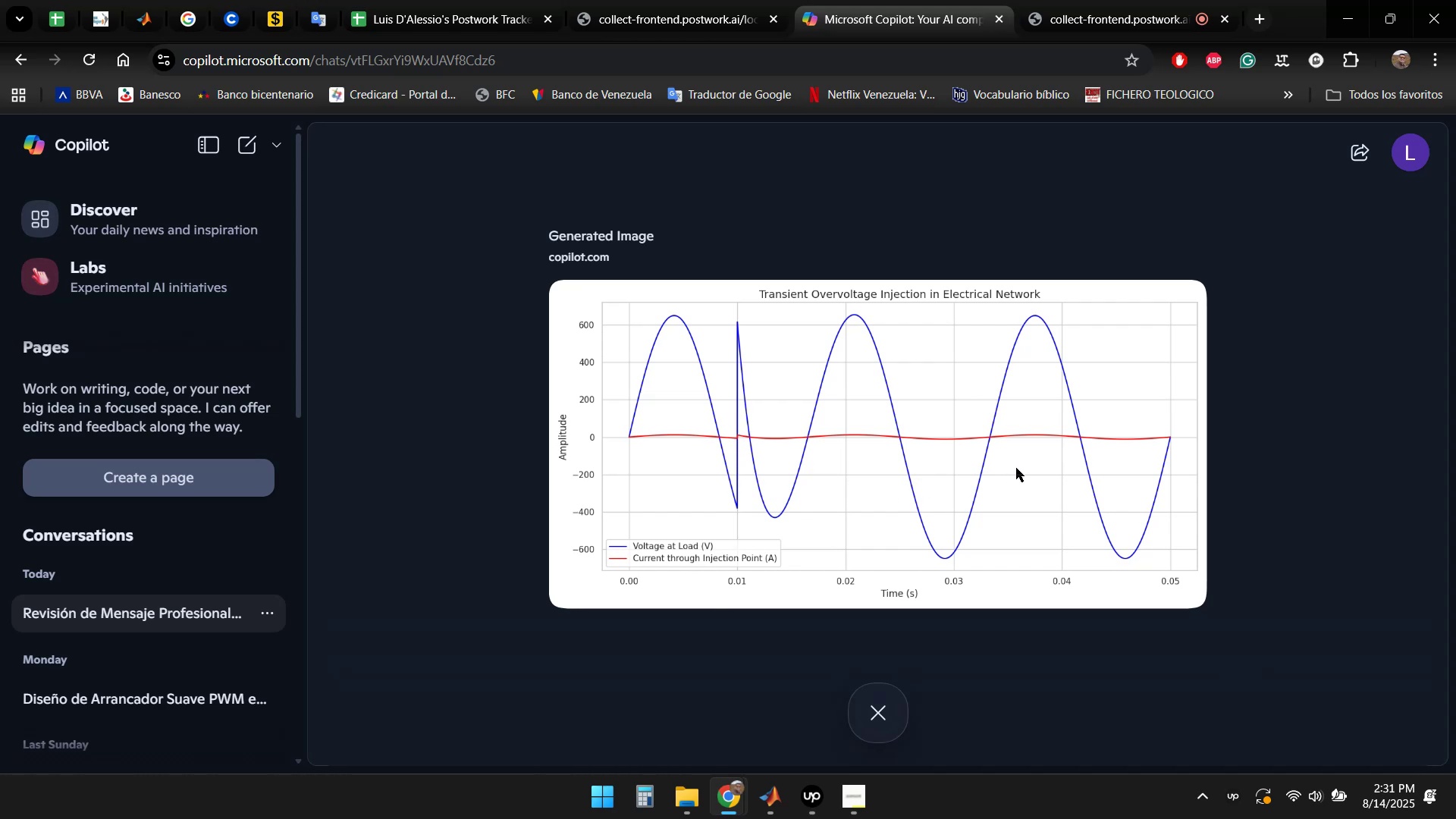 
scroll: coordinate [859, 482], scroll_direction: down, amount: 6.0
 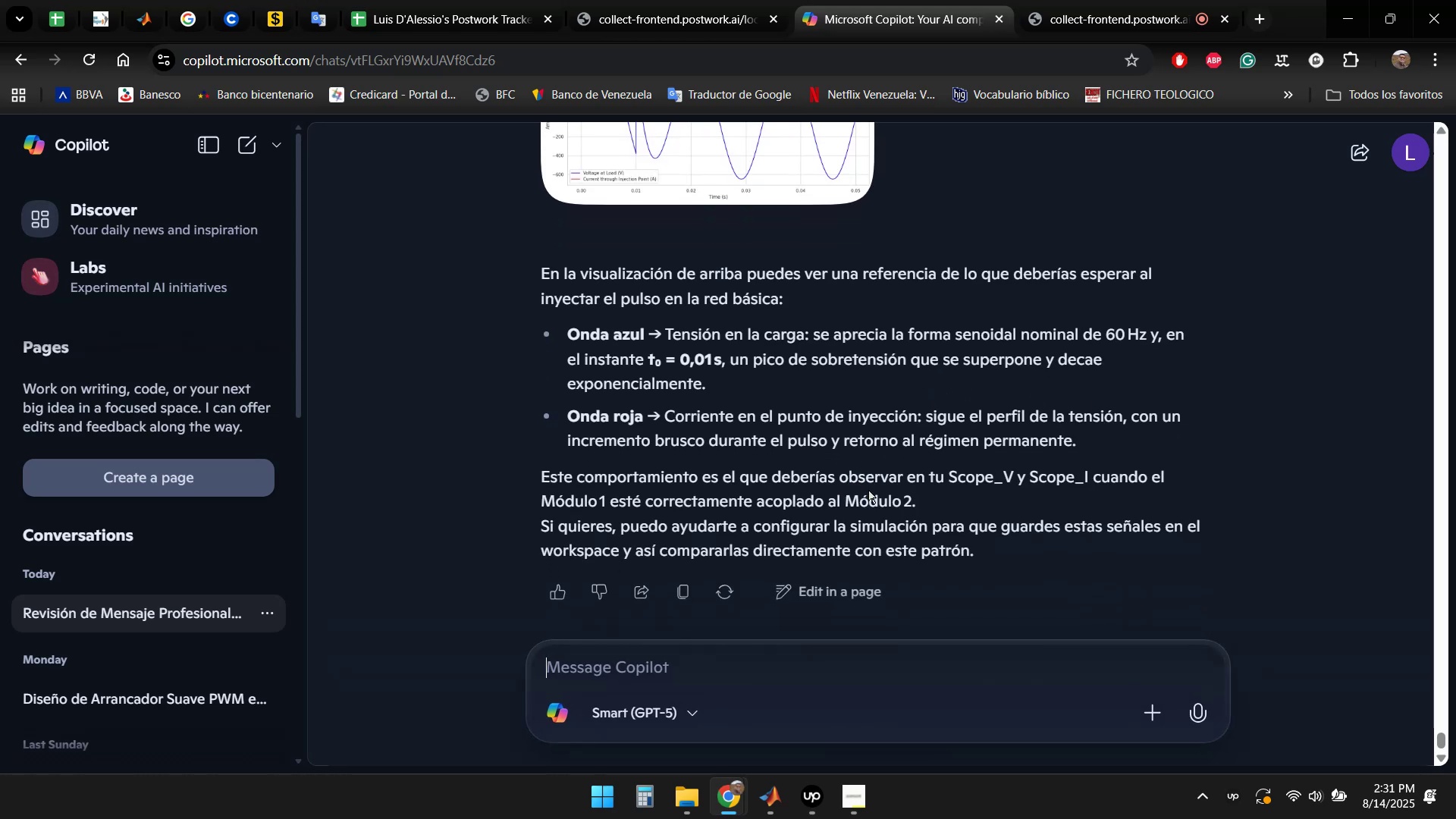 
scroll: coordinate [868, 490], scroll_direction: up, amount: 1.0
 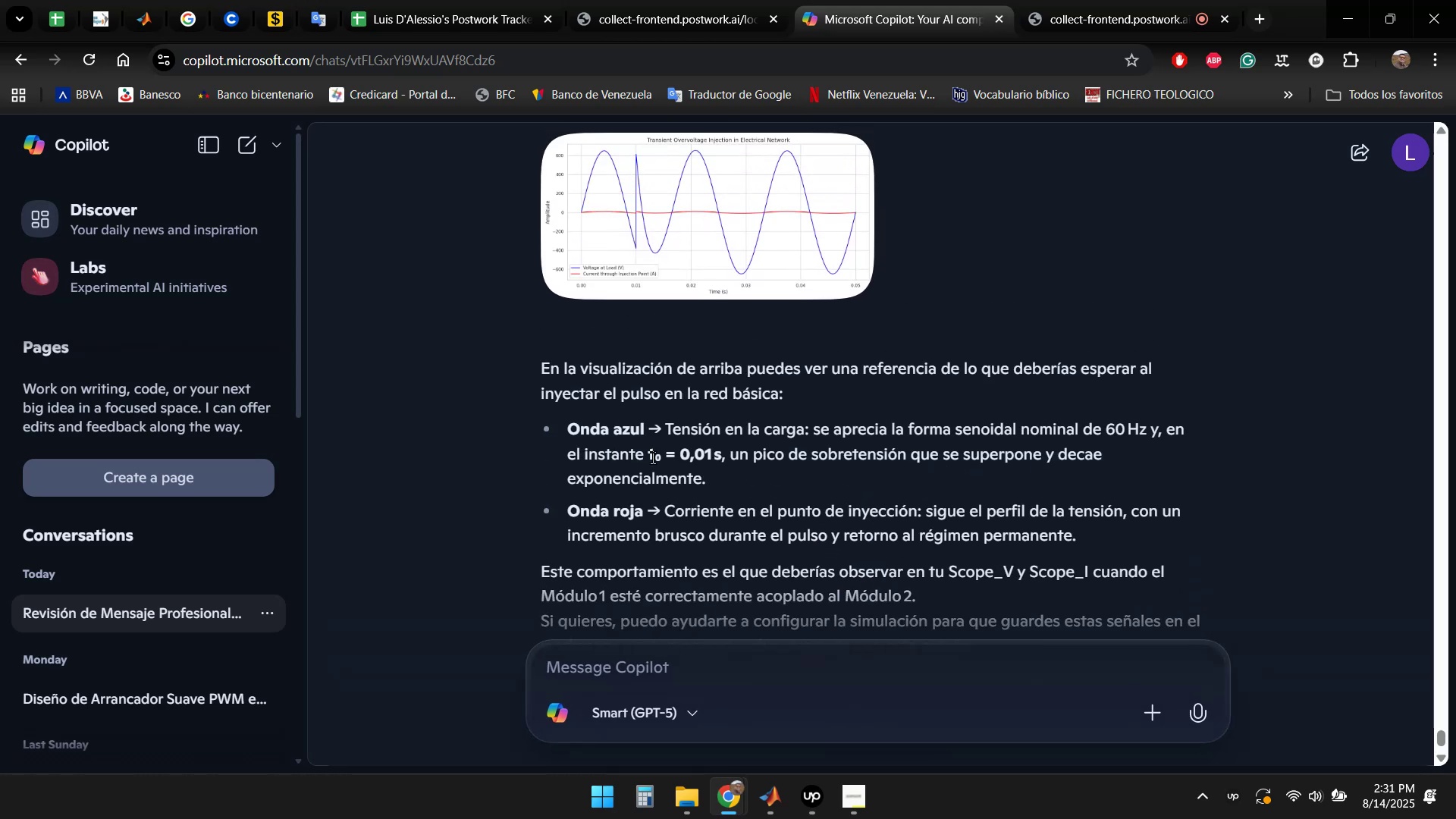 
scroll: coordinate [814, 468], scroll_direction: down, amount: 1.0
 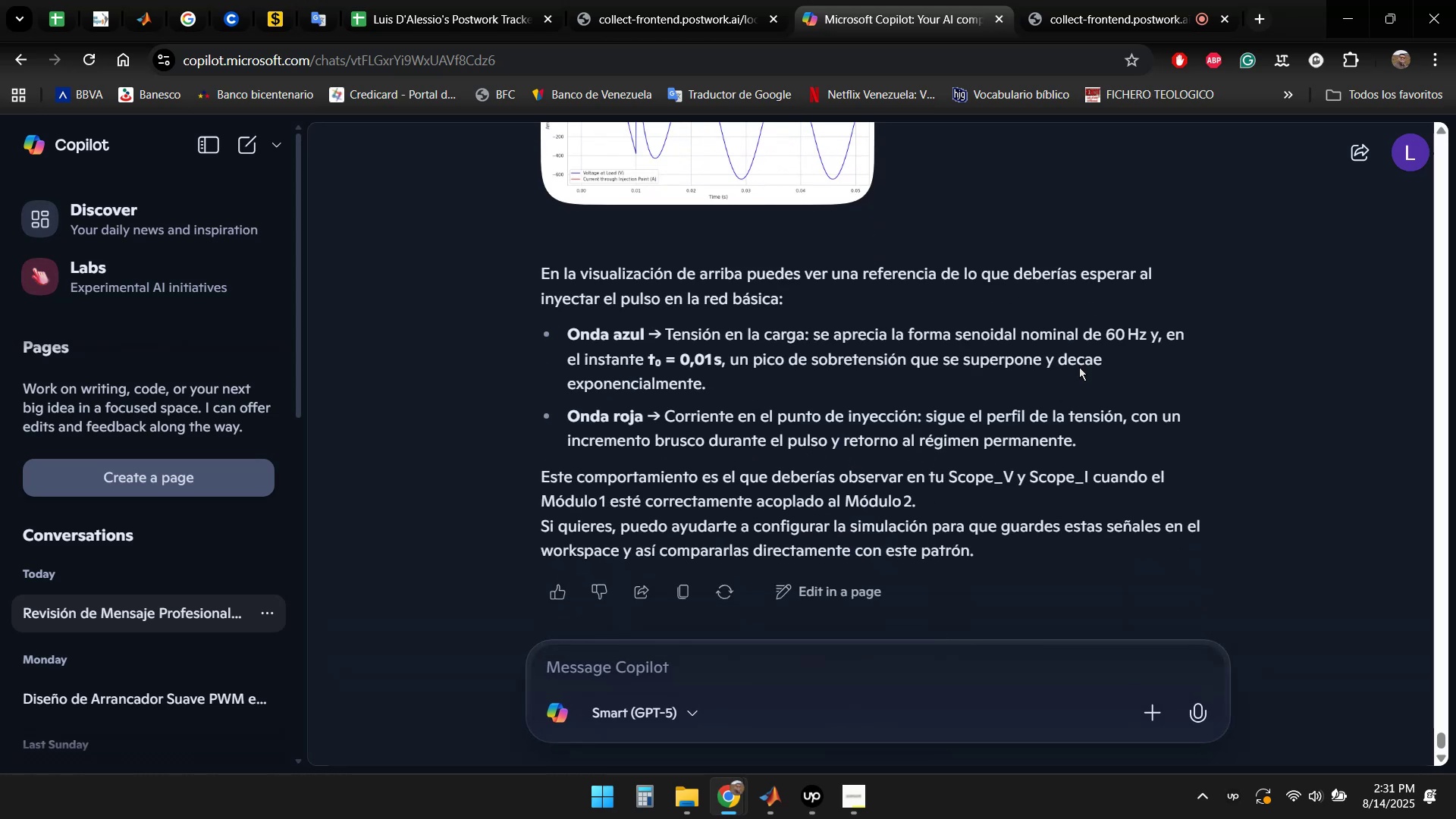 
left_click([1116, 0])
 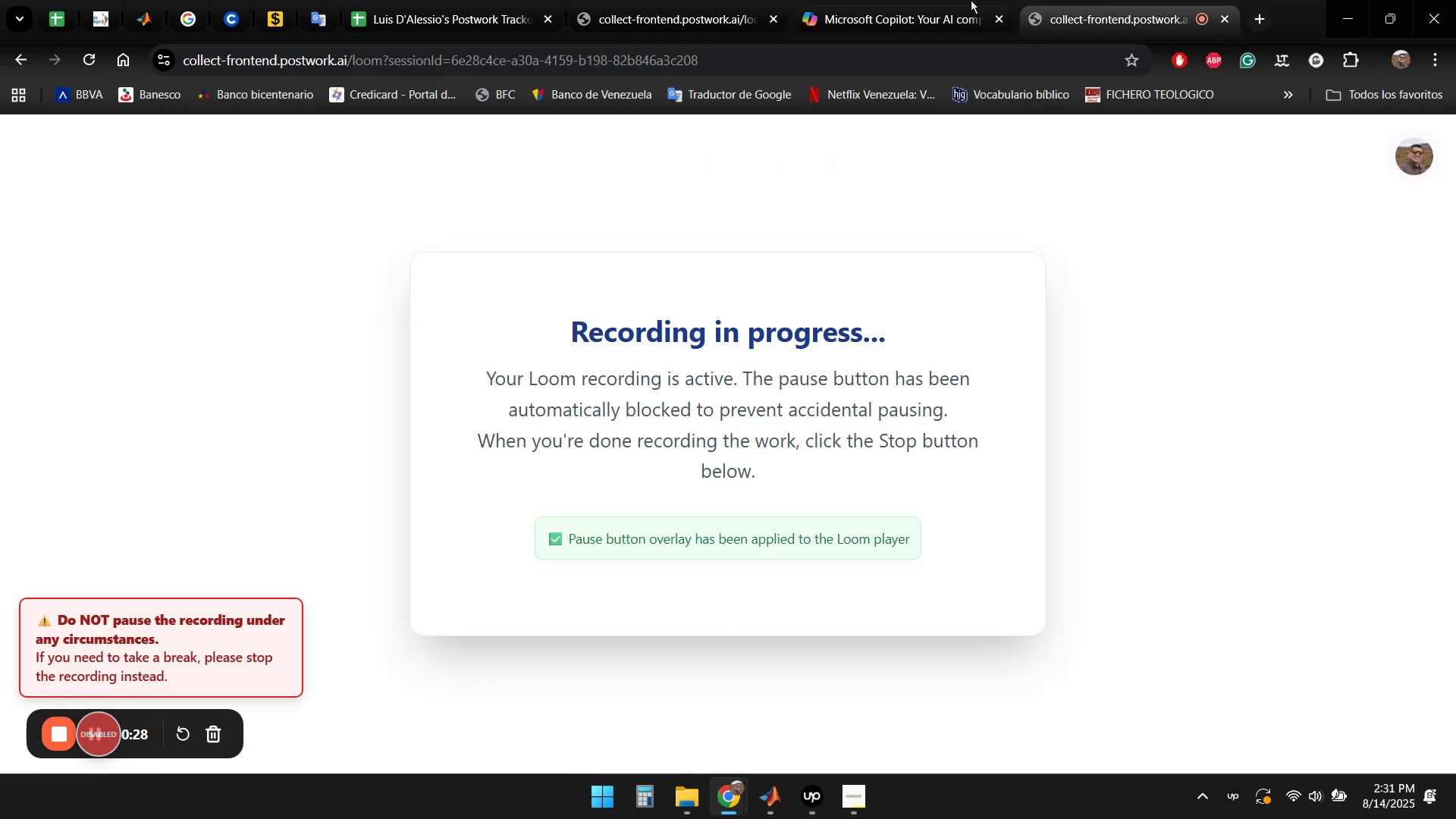 
left_click([910, 0])
 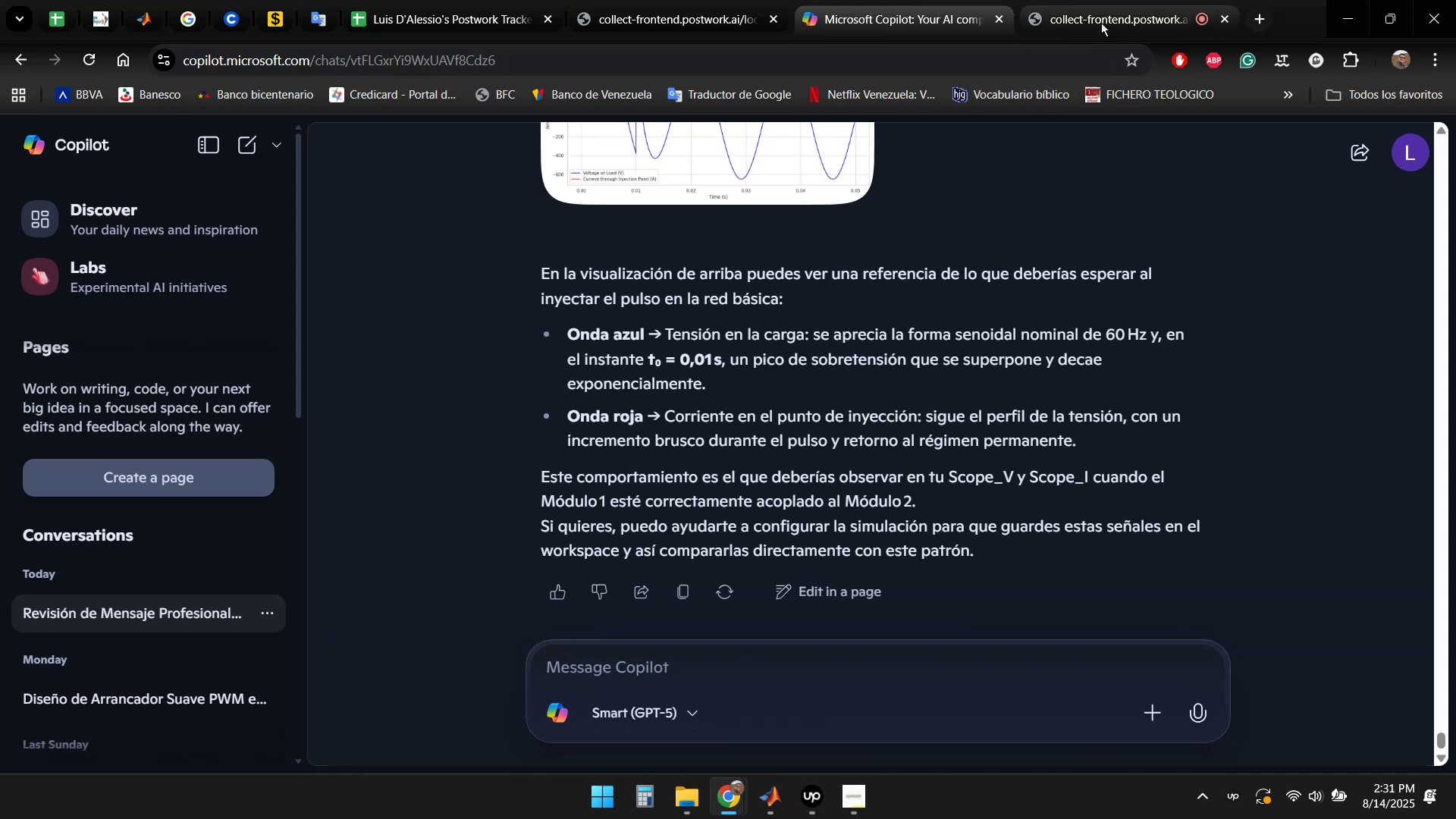 
double_click([894, 15])
 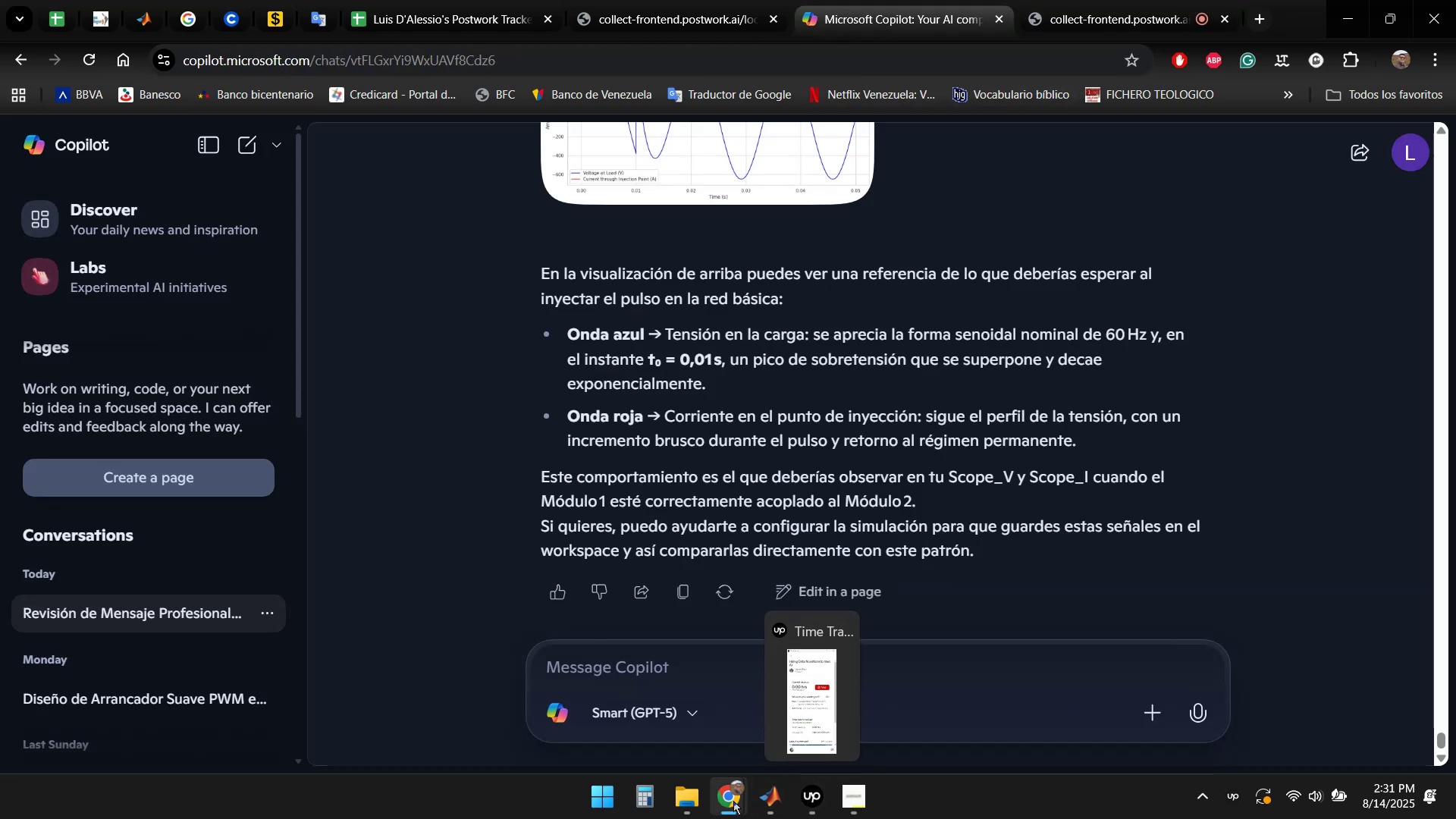 
double_click([647, 713])
 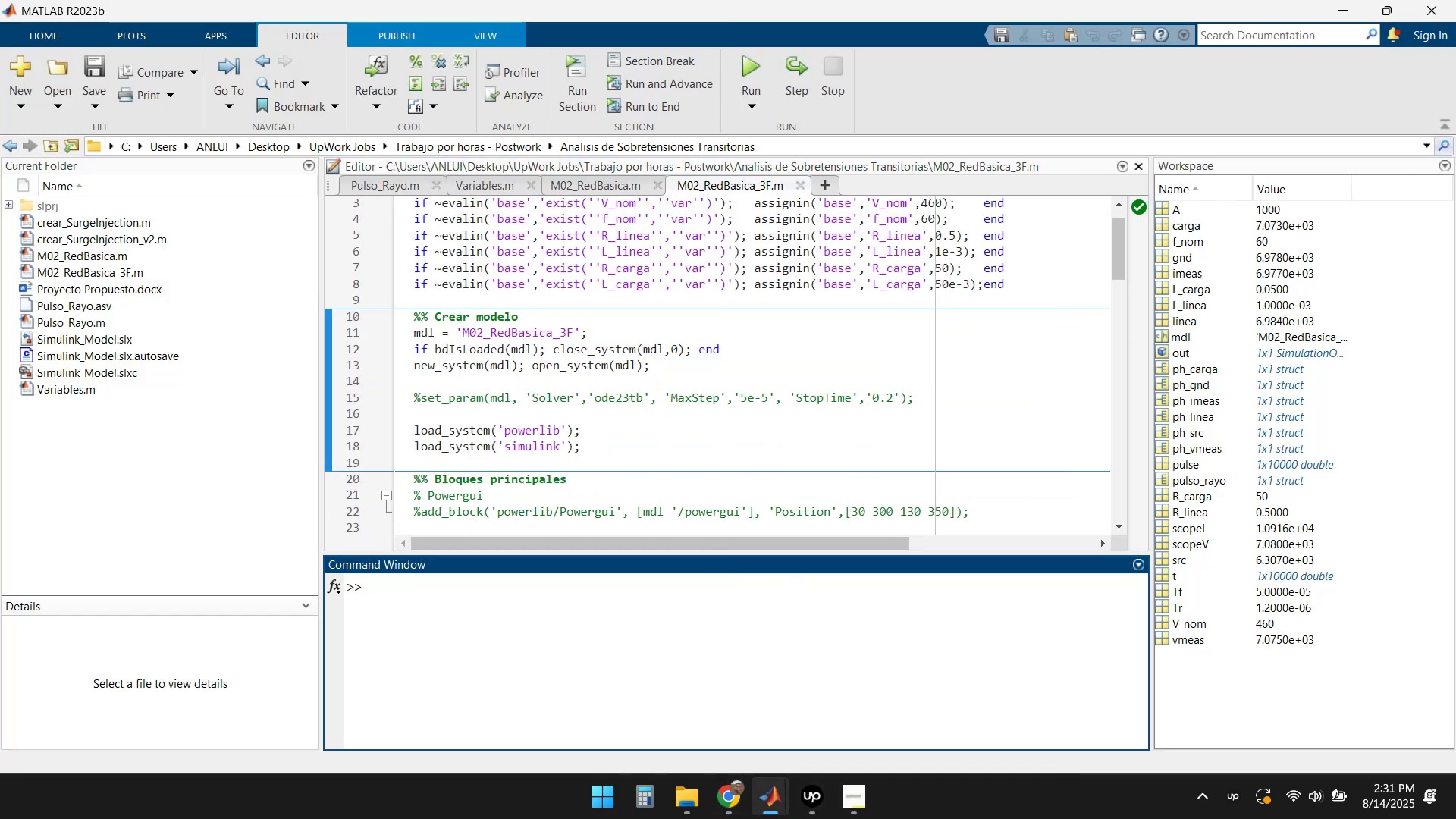 
double_click([893, 698])
 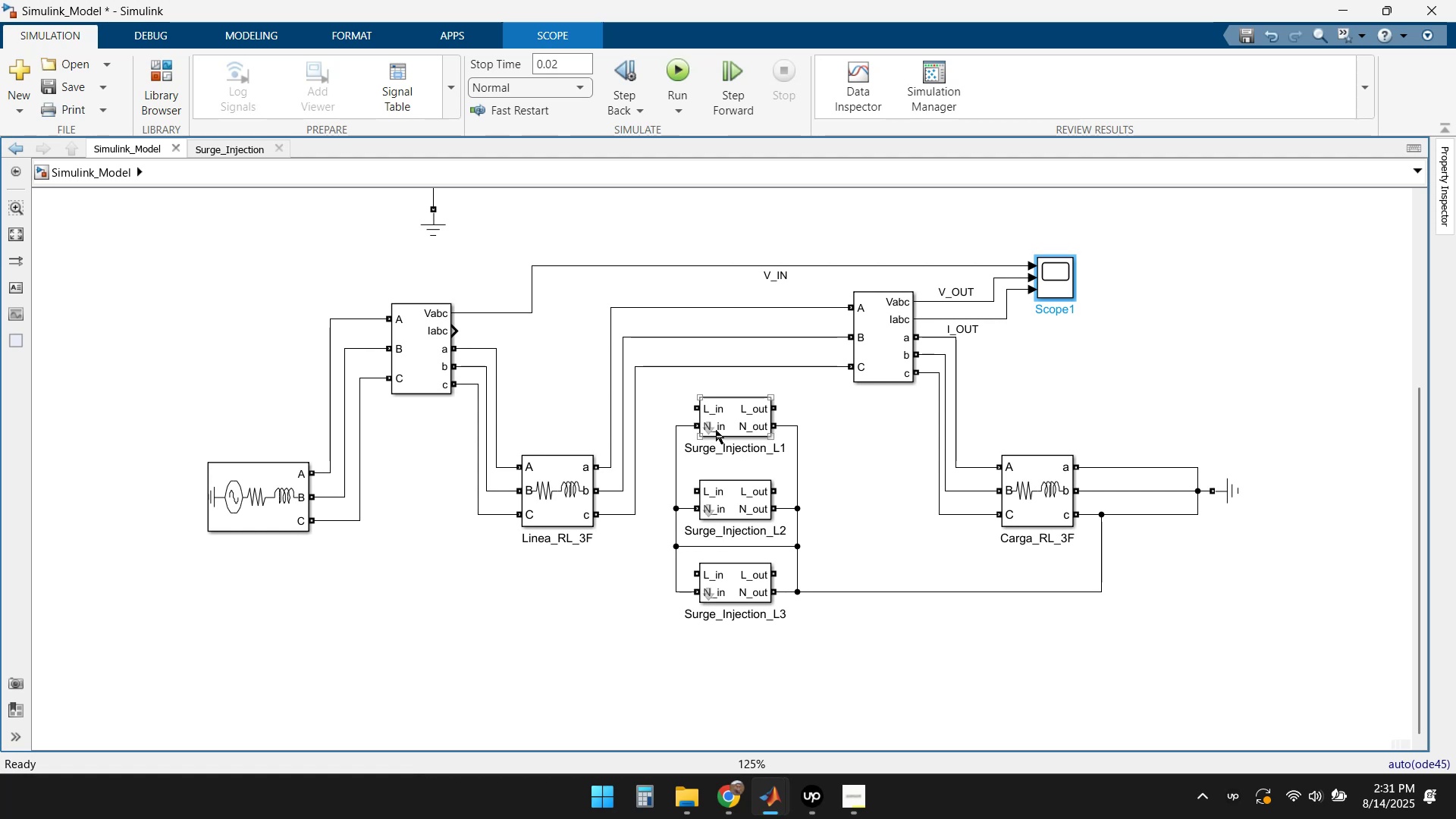 
left_click([712, 430])
 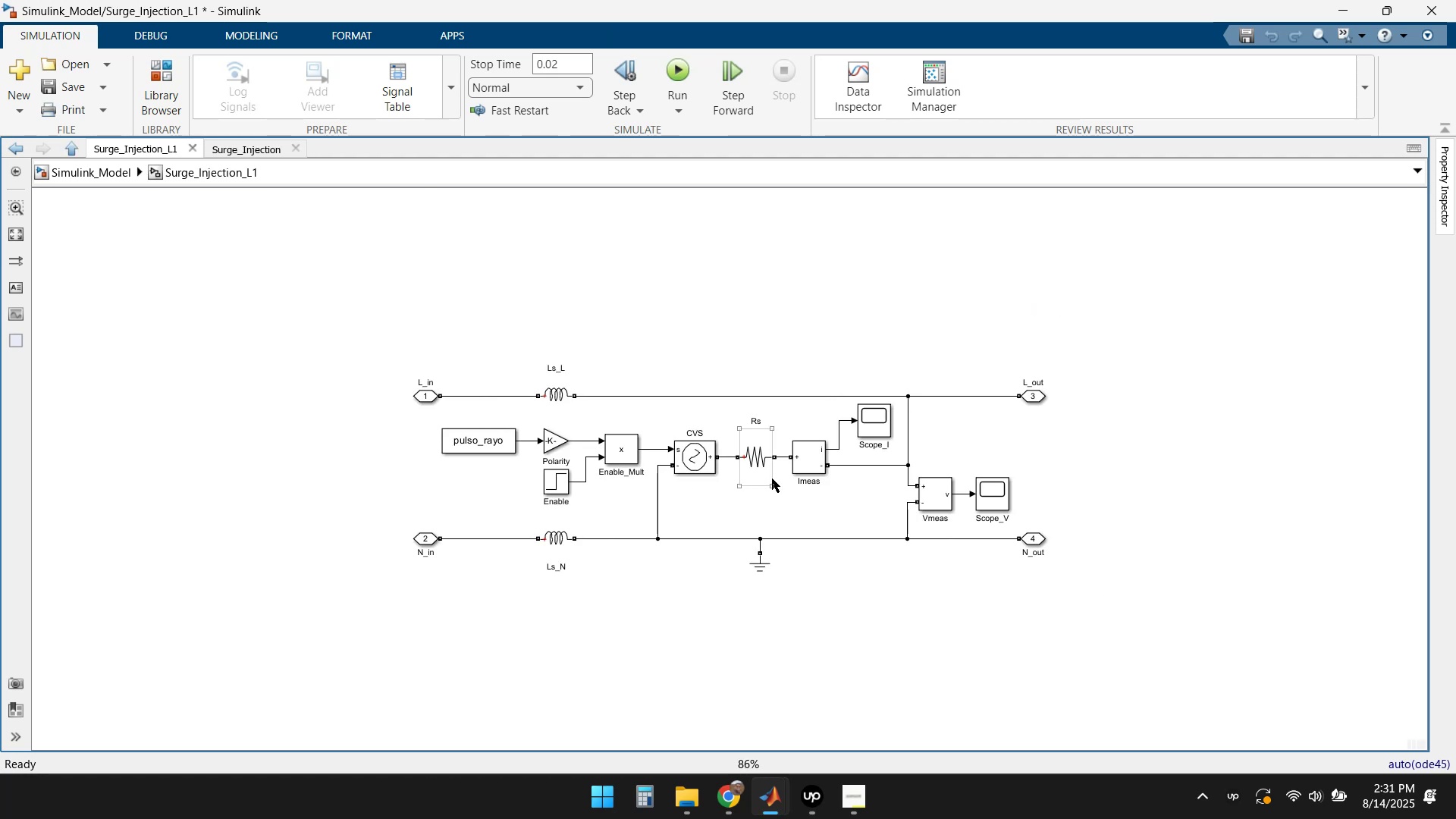 
left_click([80, 166])
 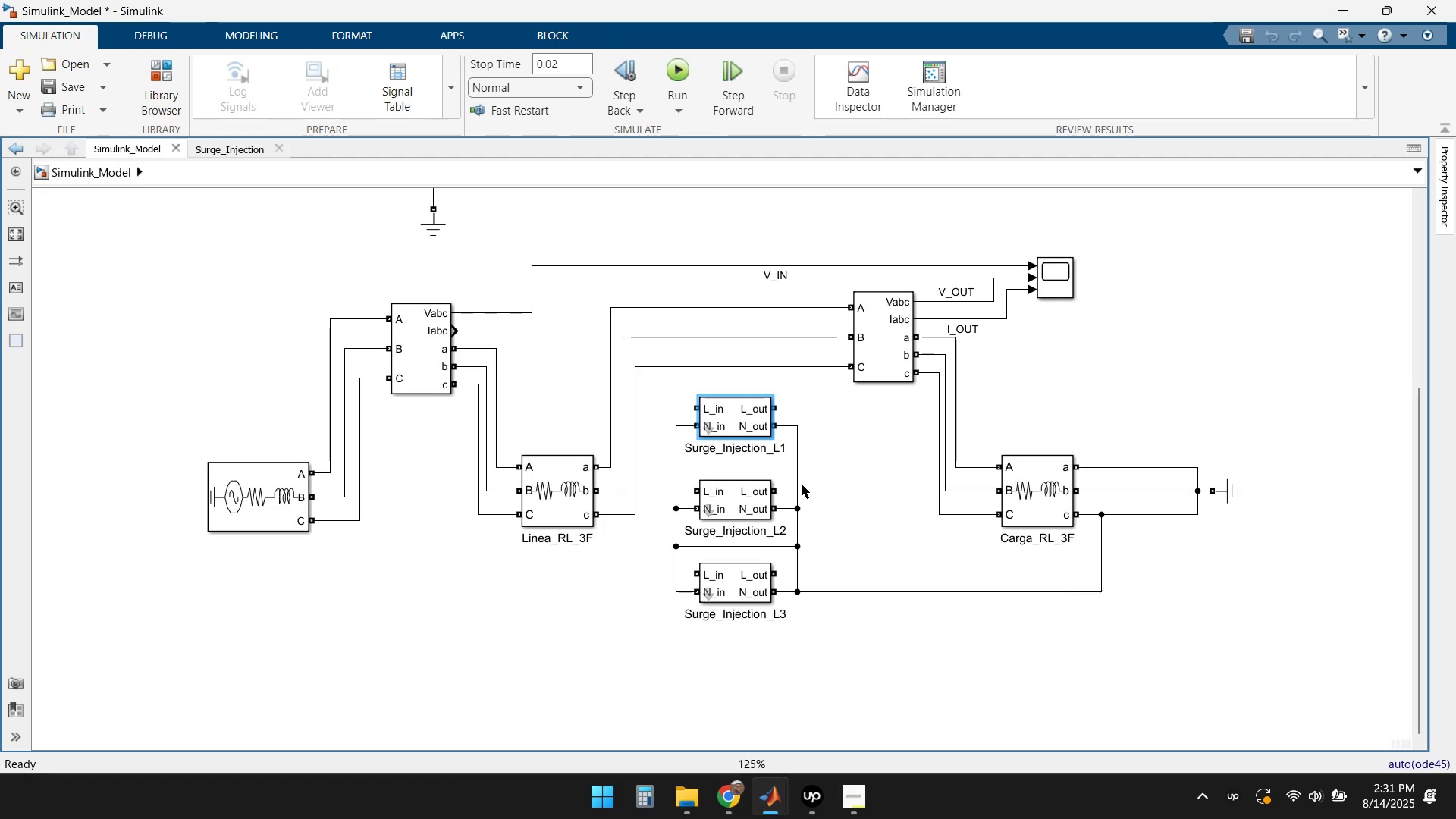 
left_click([850, 484])
 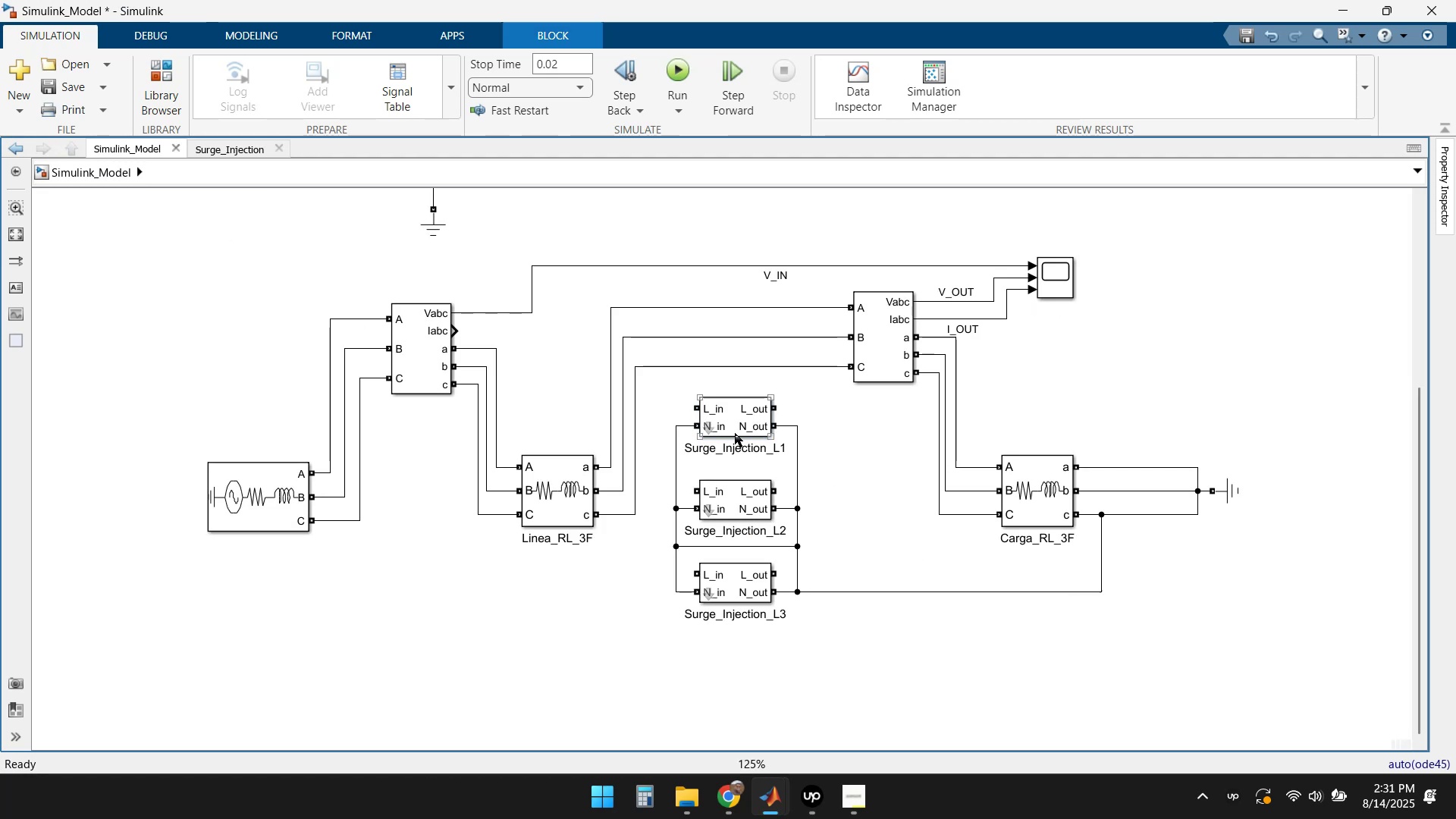 
double_click([730, 418])
 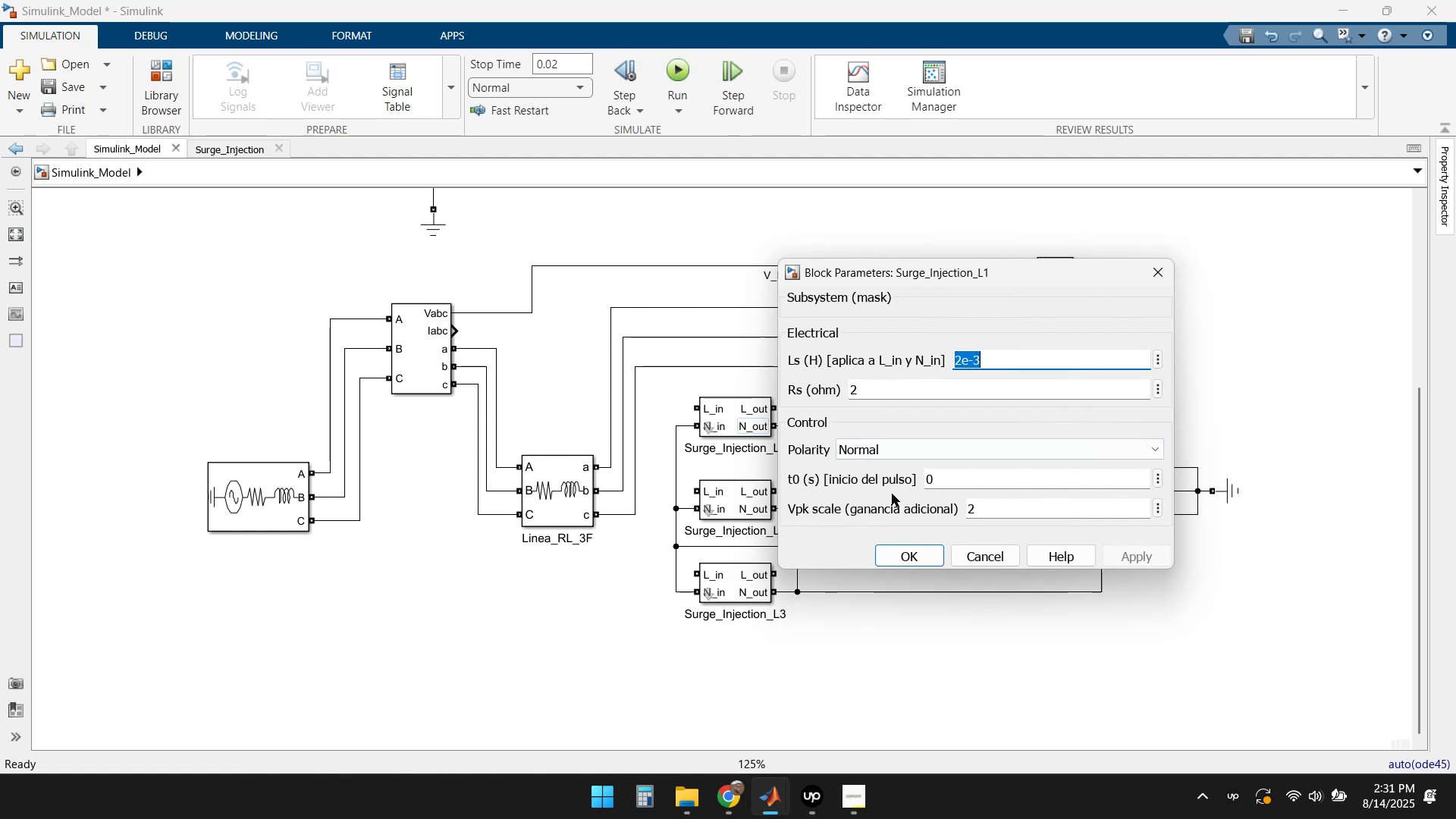 
left_click([949, 482])
 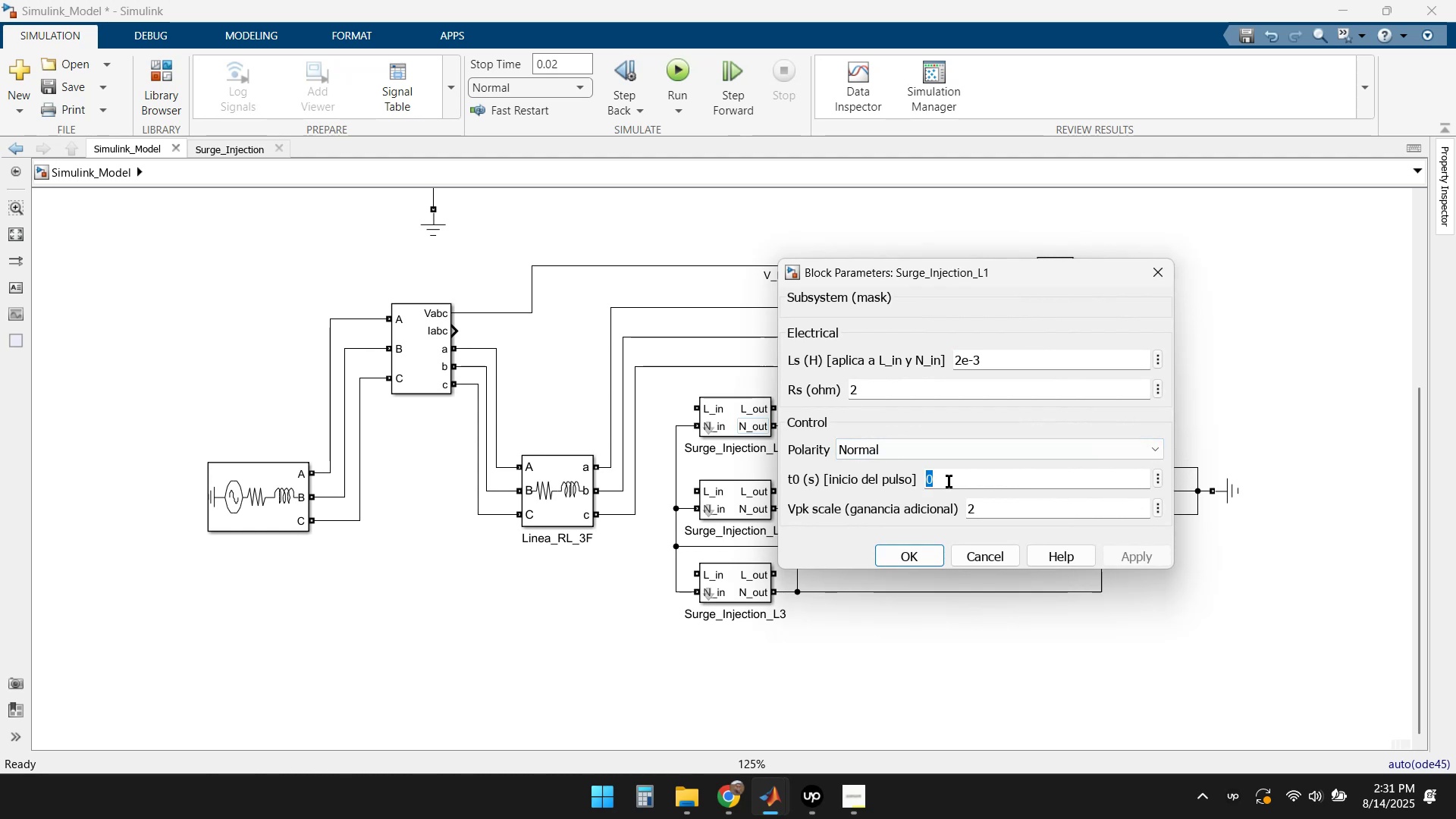 
left_click([952, 481])
 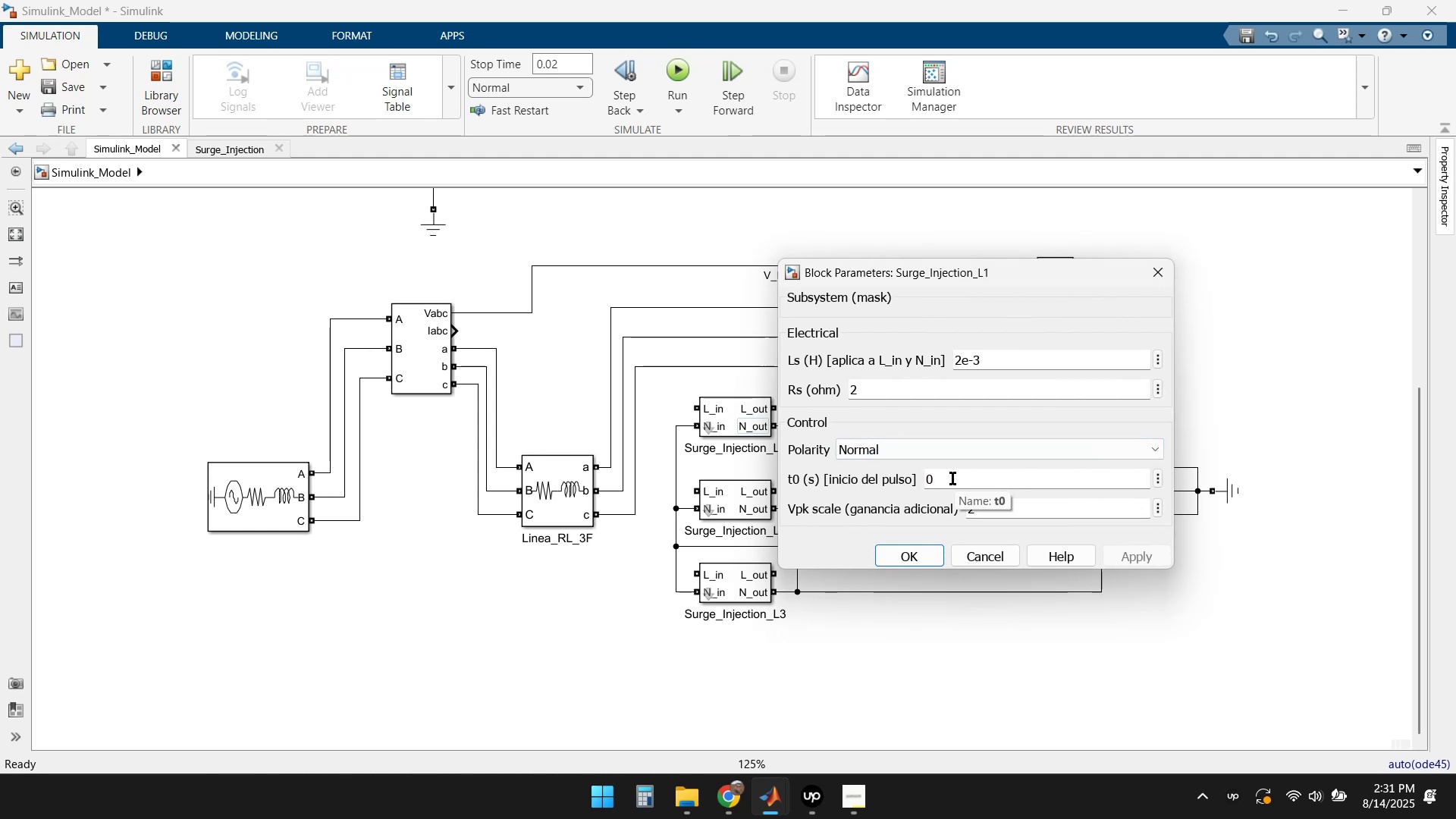 
key(Numpad0)
 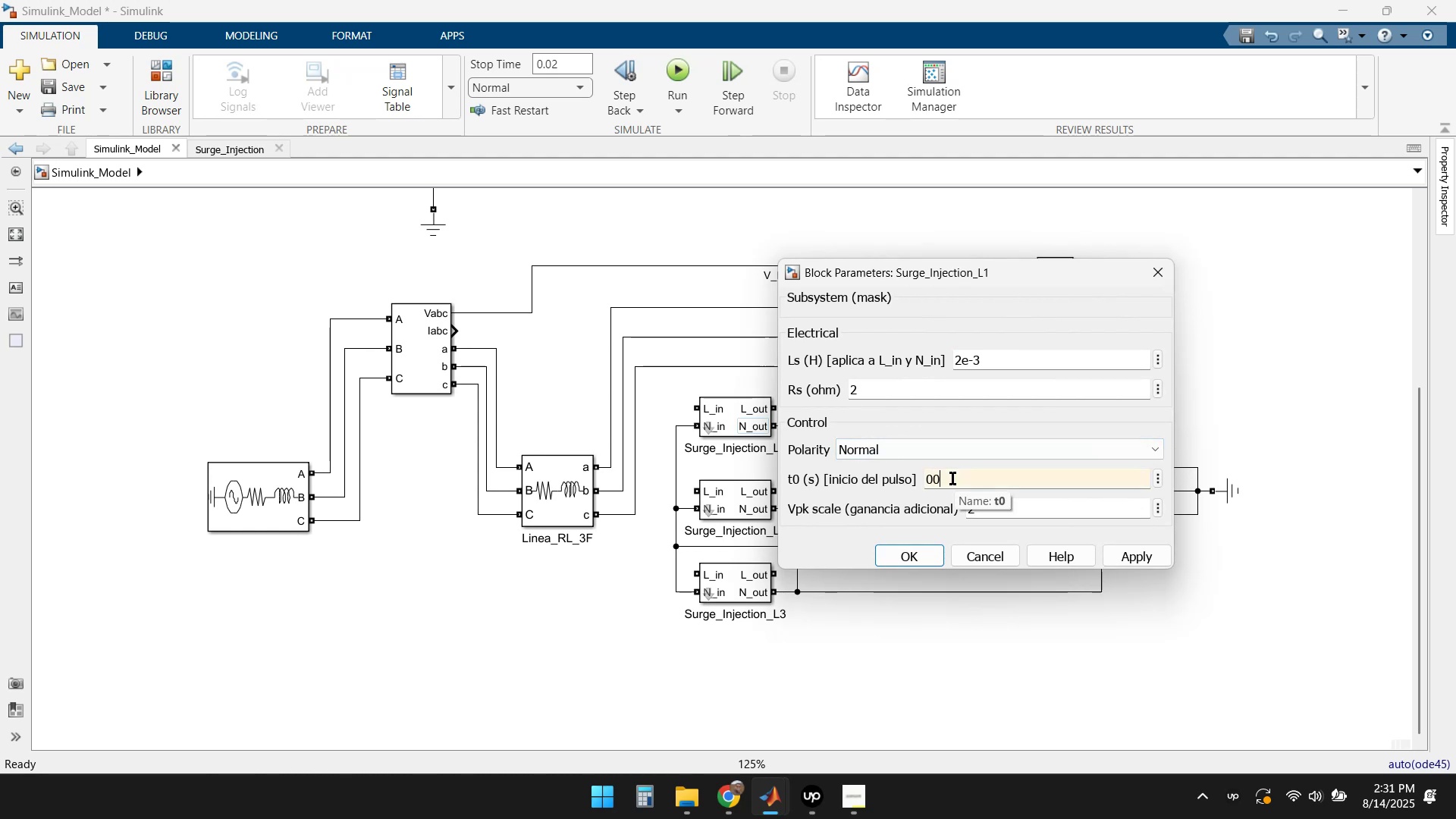 
key(NumpadDecimal)
 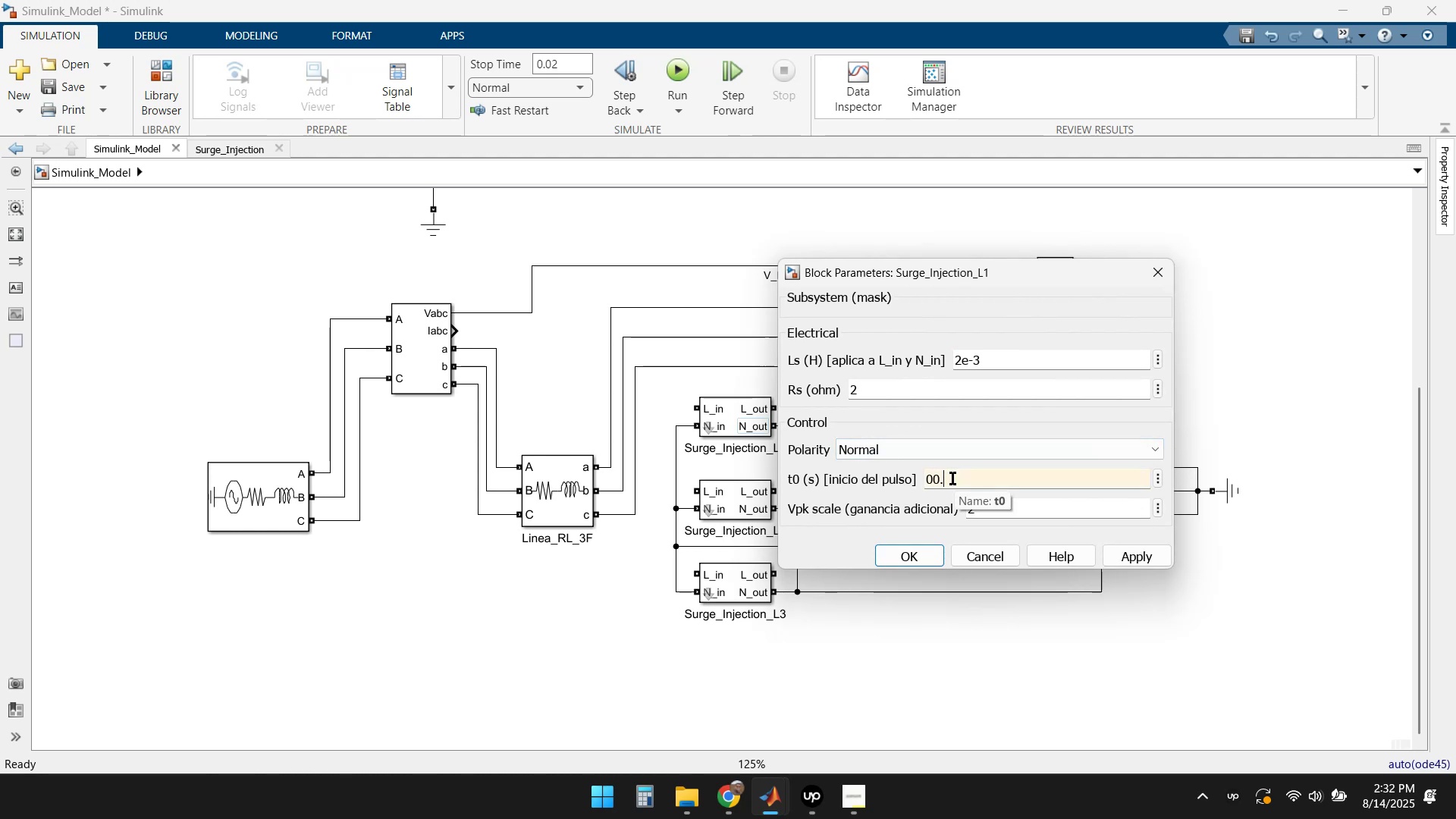 
key(Backspace)
 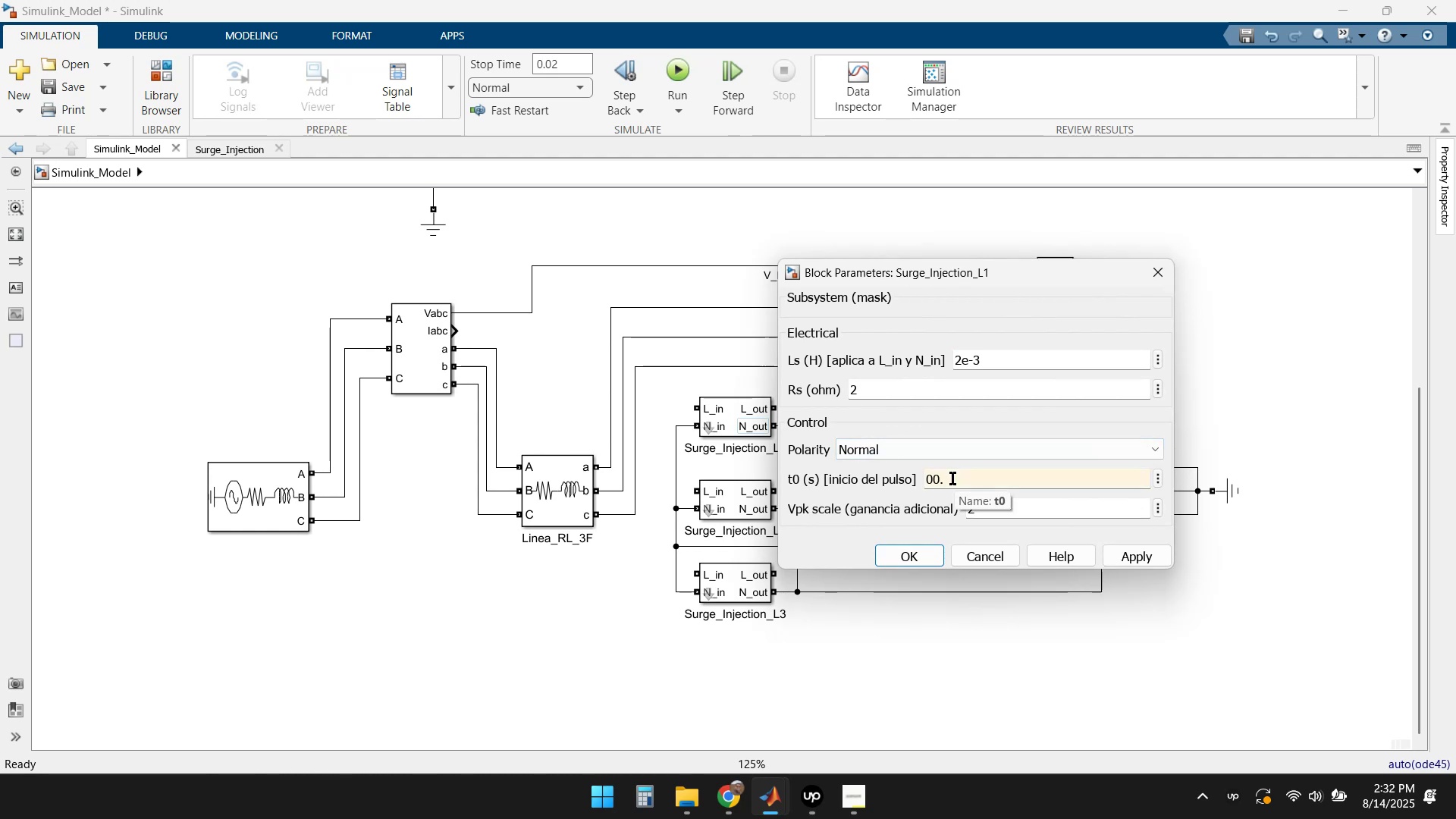 
key(Backspace)
 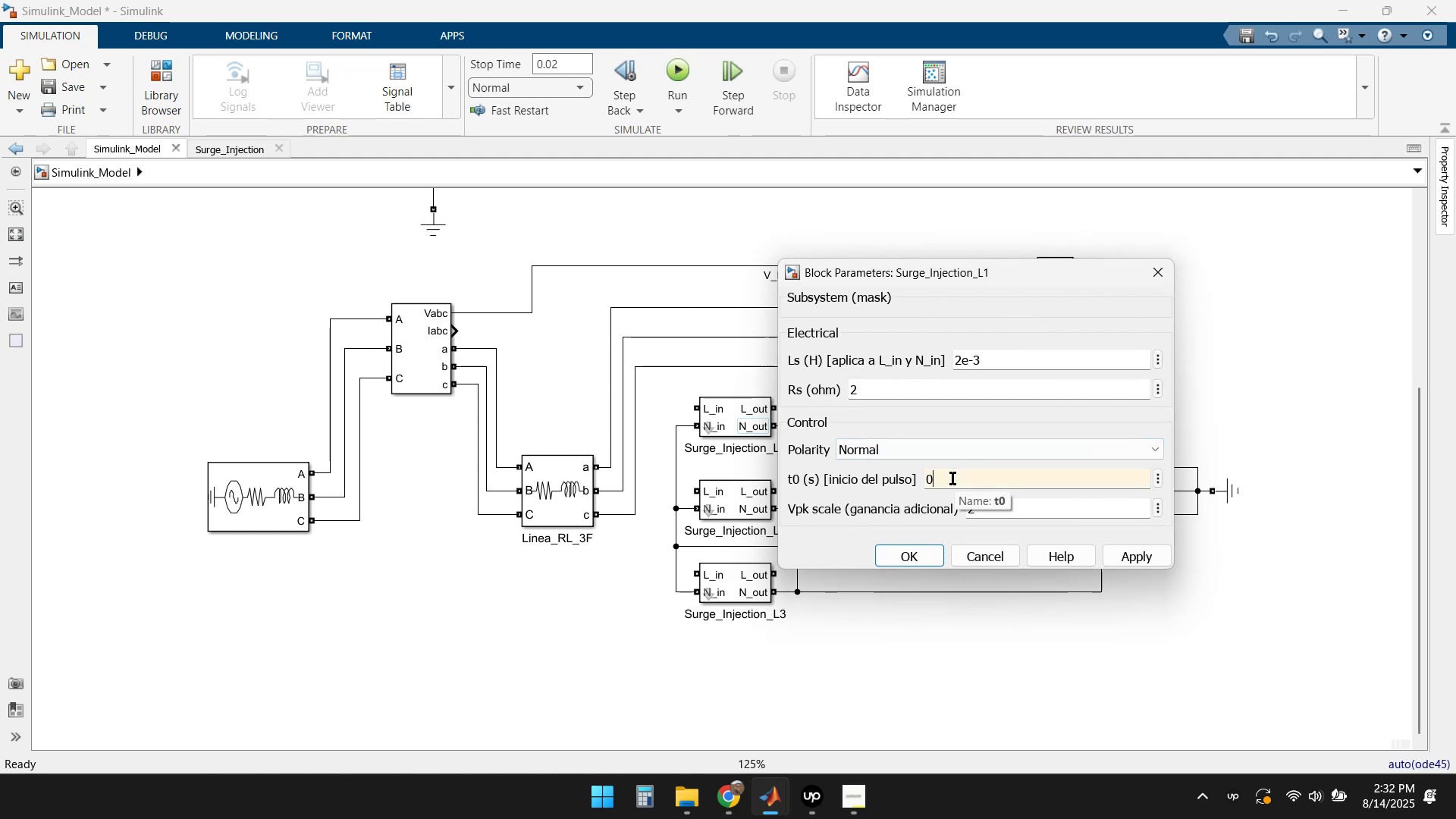 
key(NumpadDecimal)
 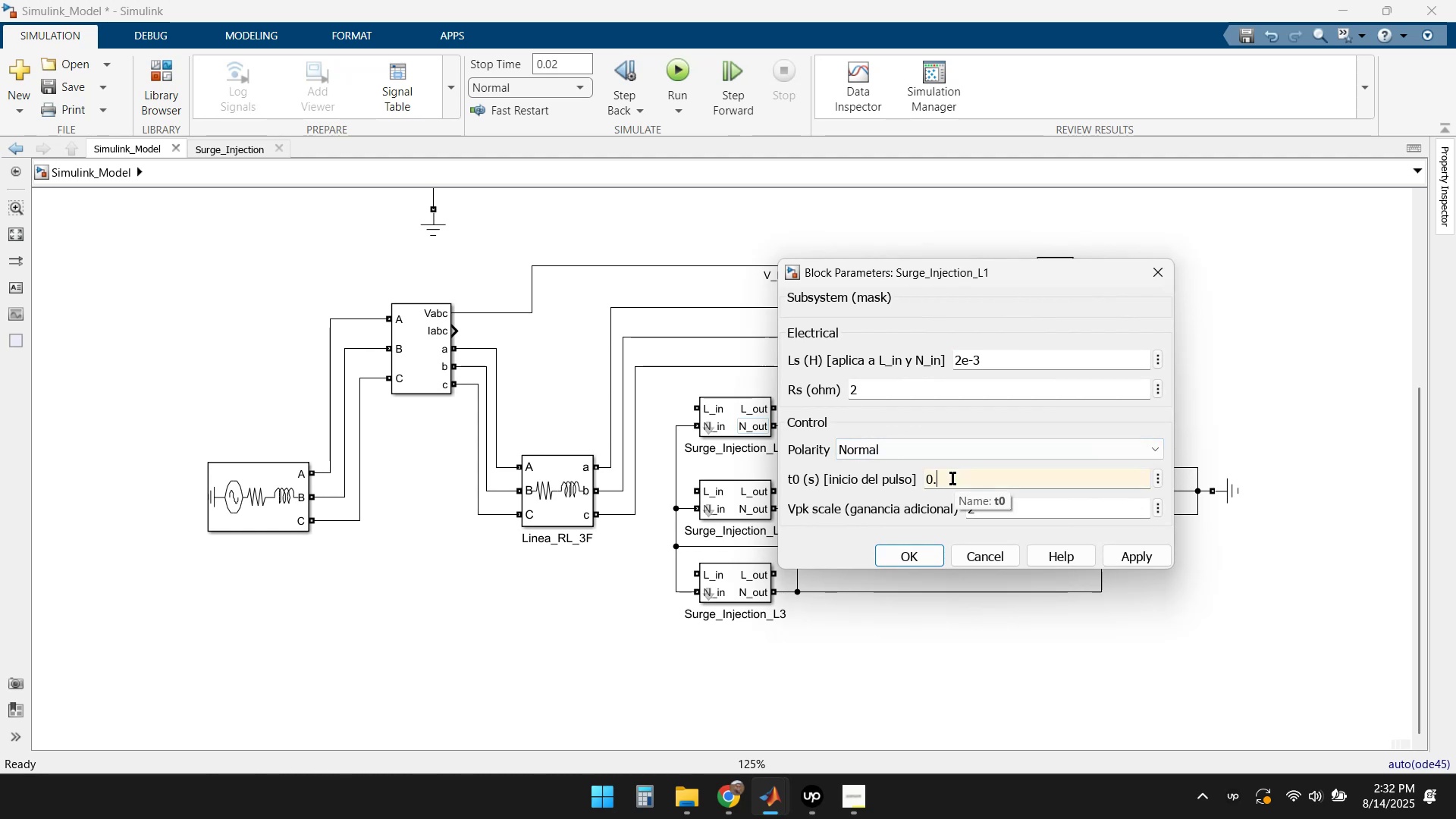 
key(Numpad0)
 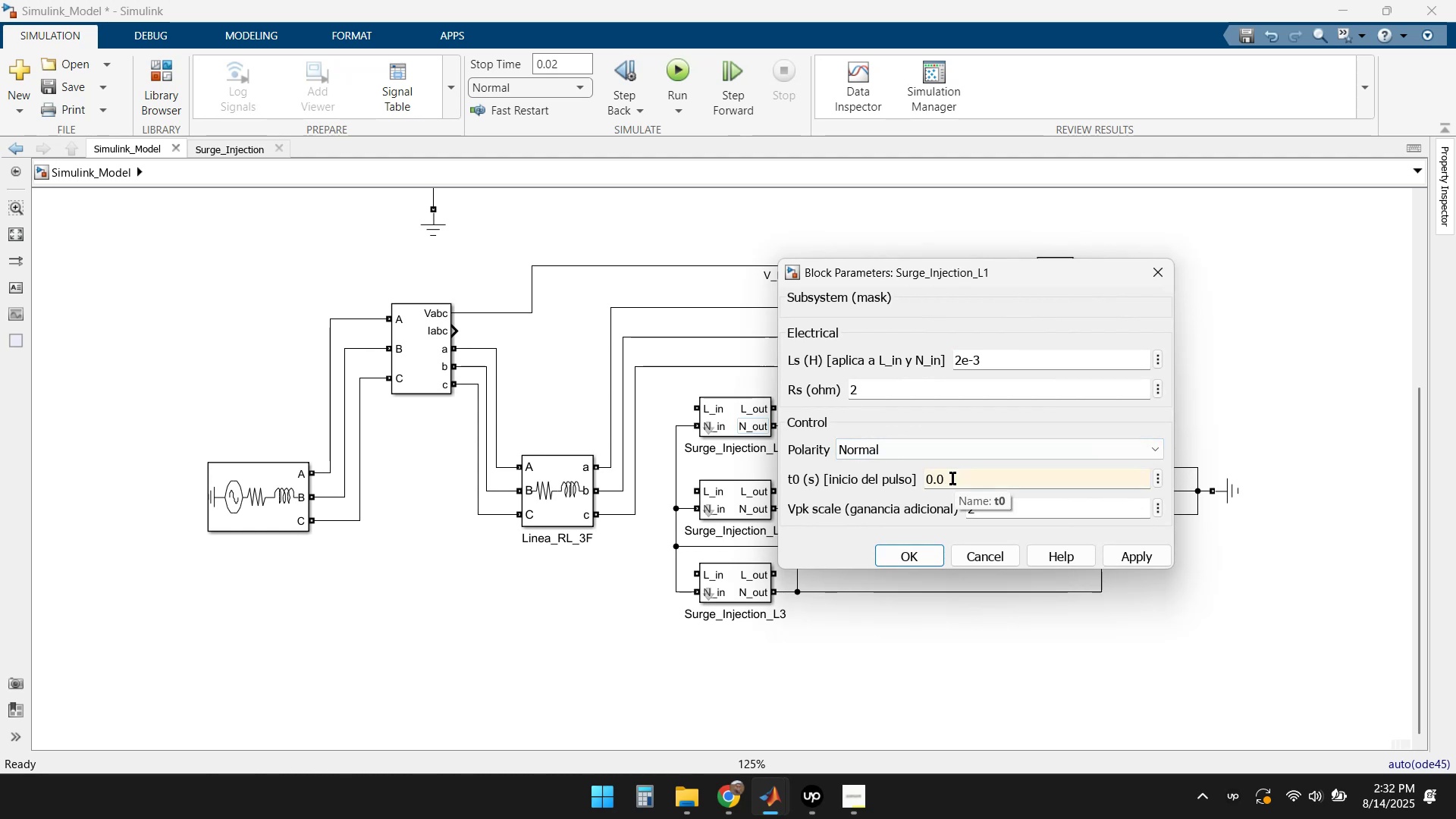 
key(Numpad1)
 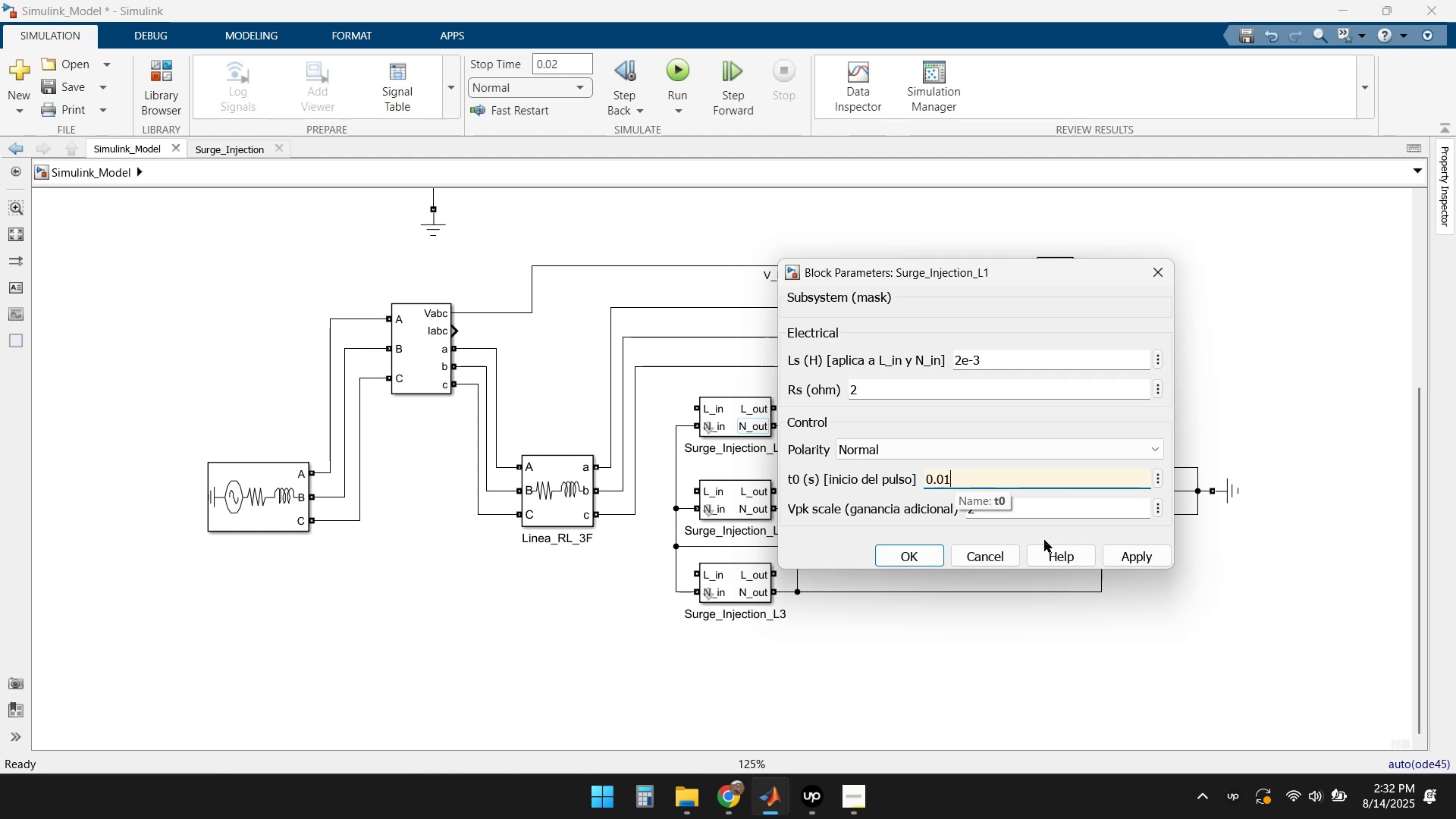 
left_click([1139, 553])
 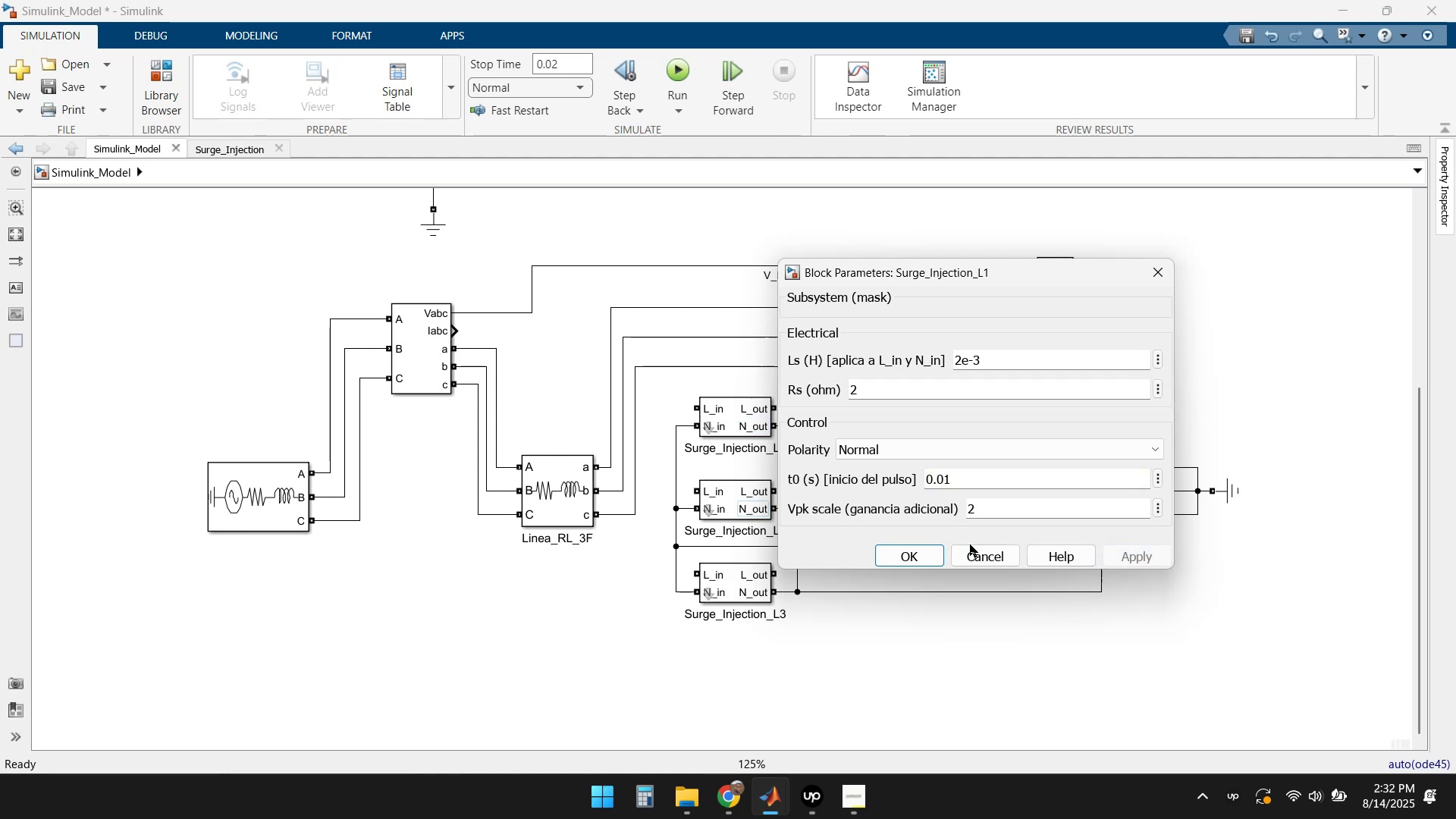 
left_click([920, 555])
 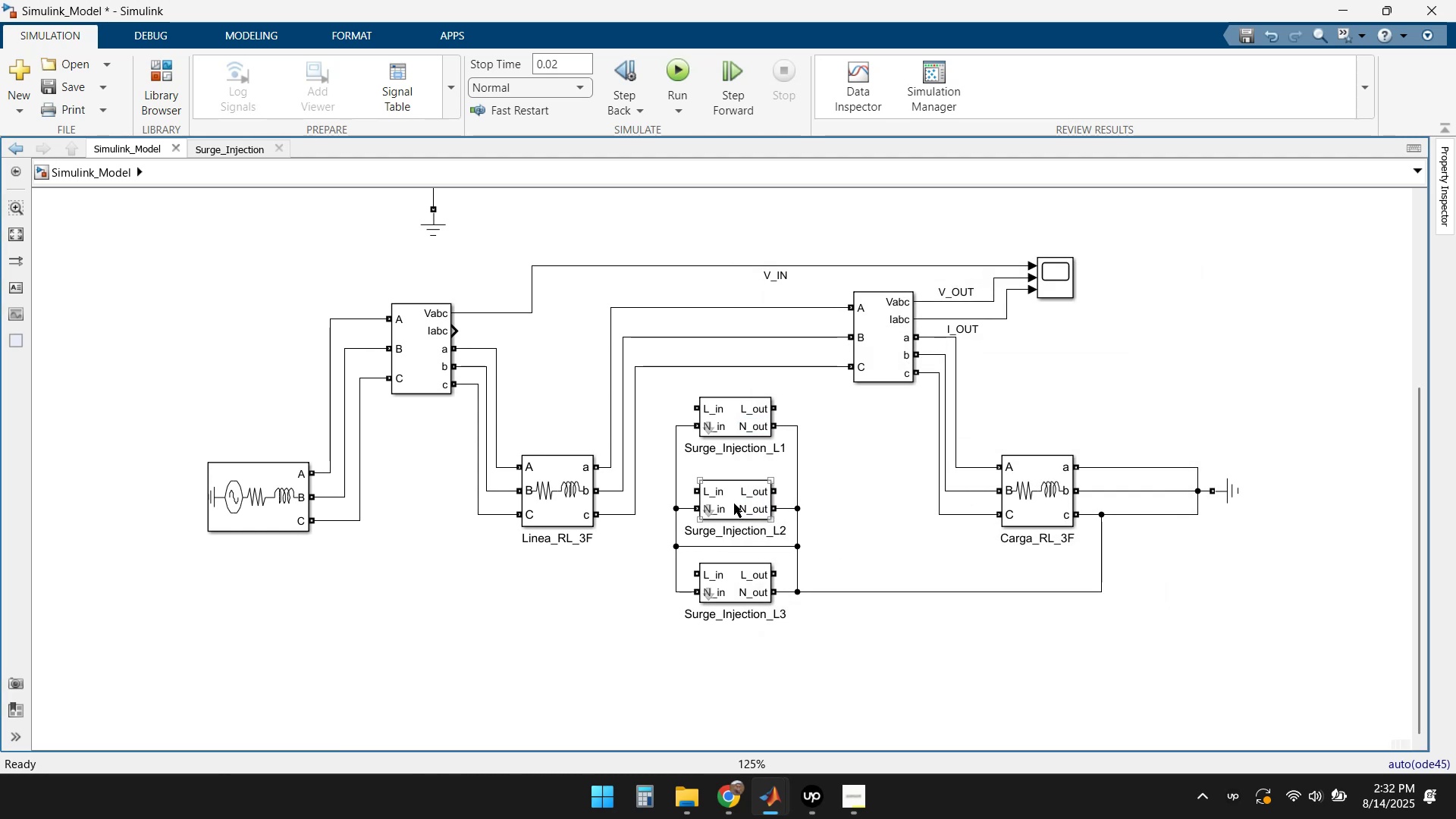 
double_click([734, 504])
 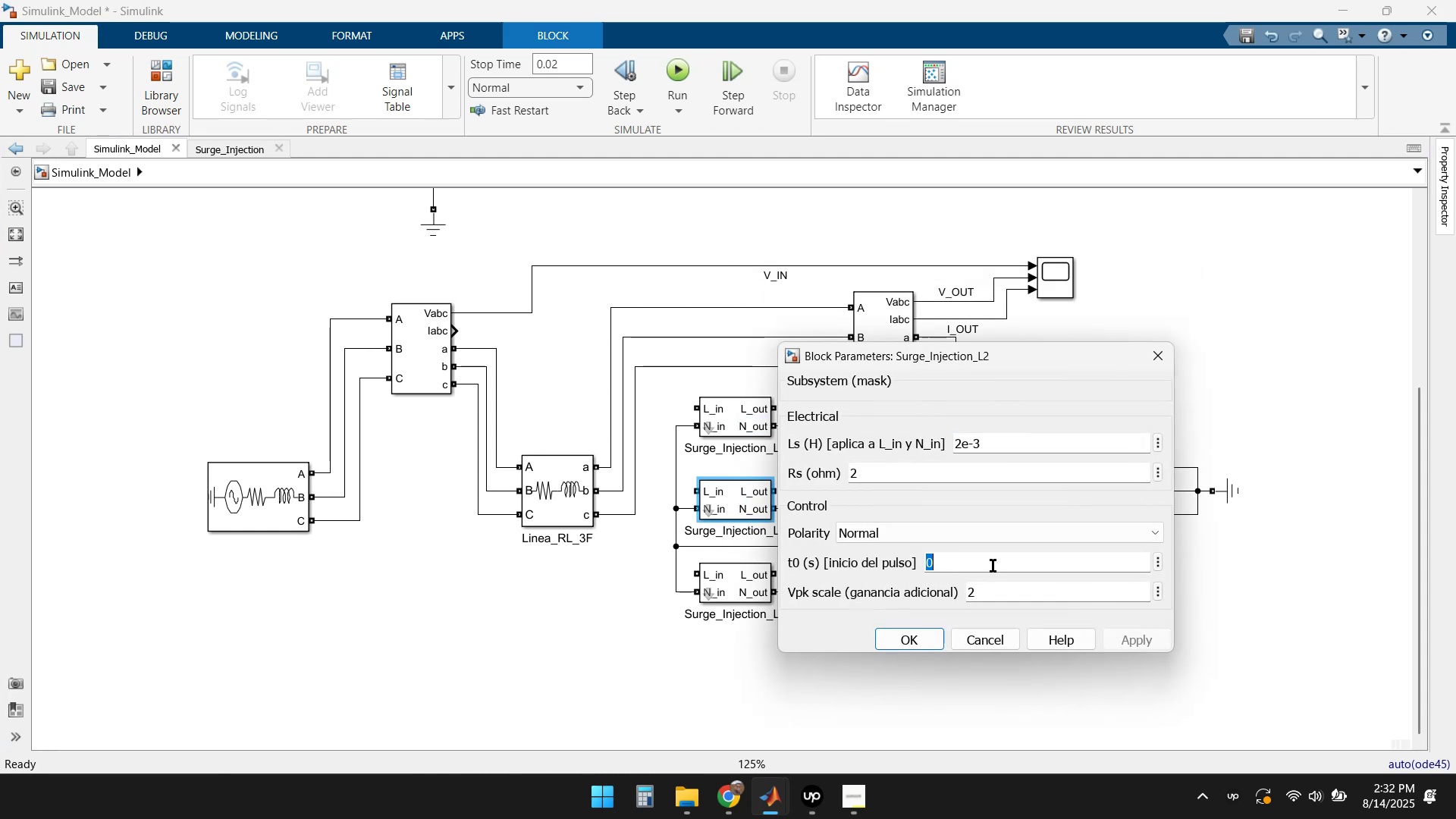 
key(Numpad0)
 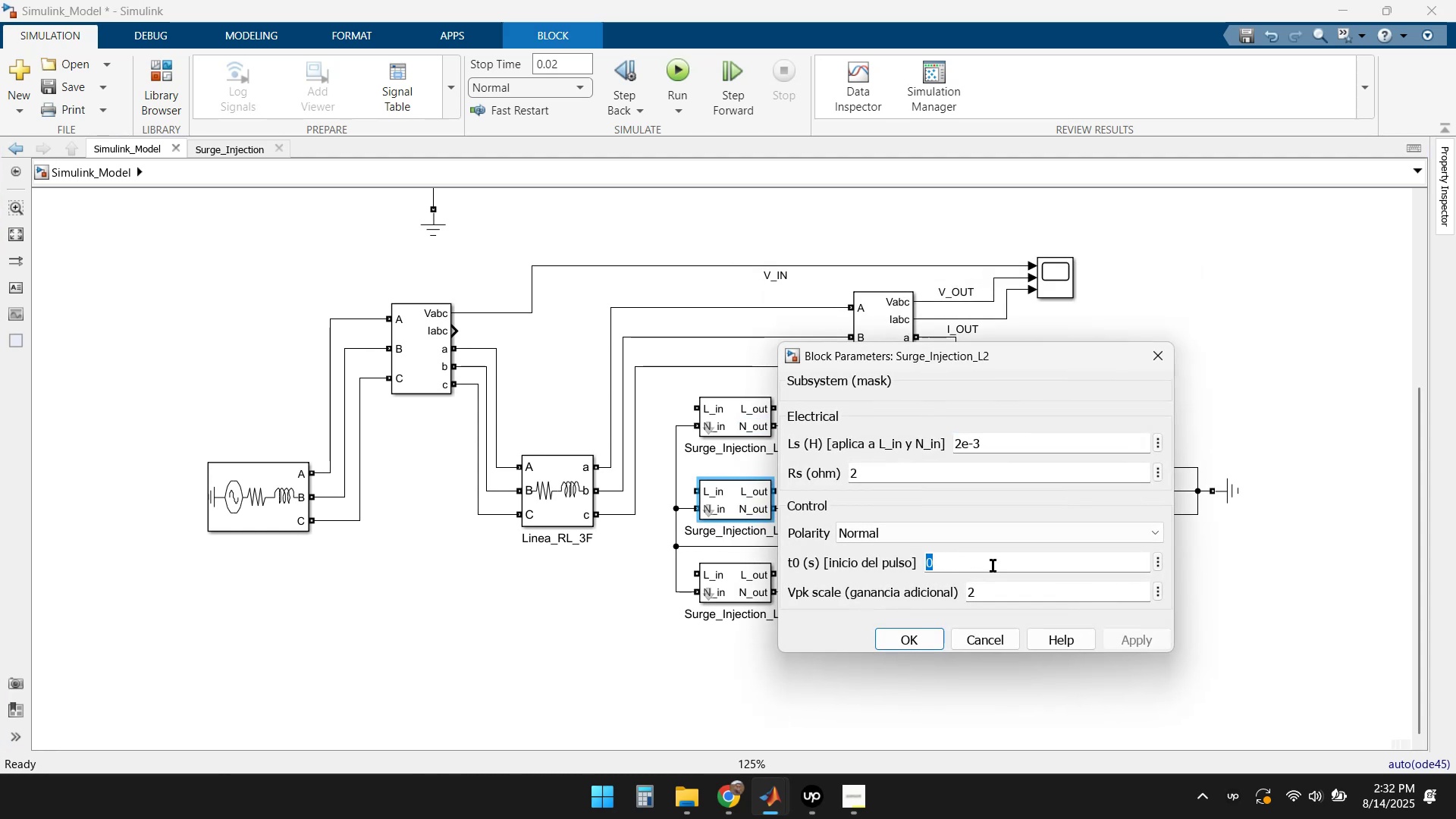 
key(NumpadDecimal)
 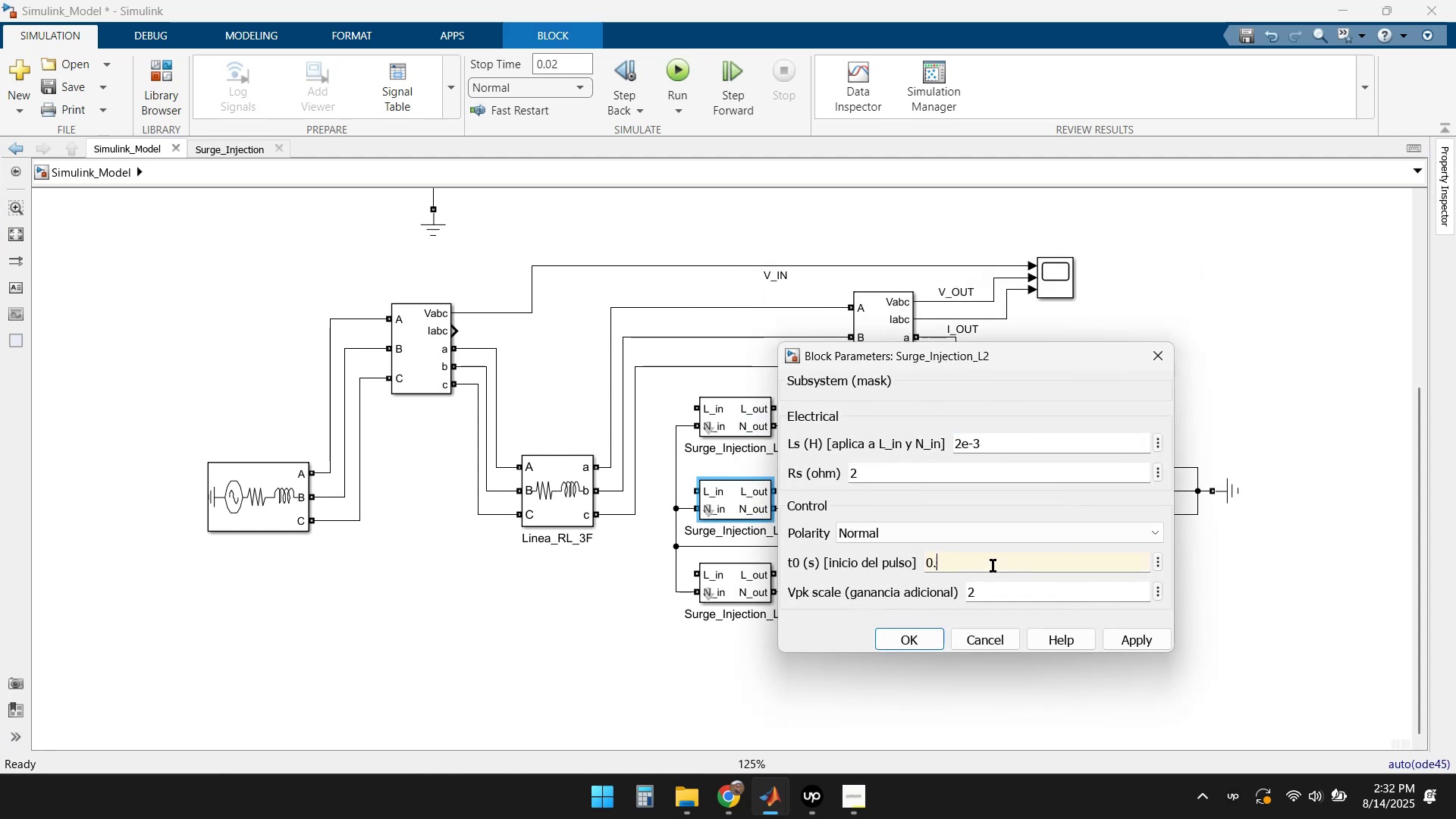 
key(Numpad0)
 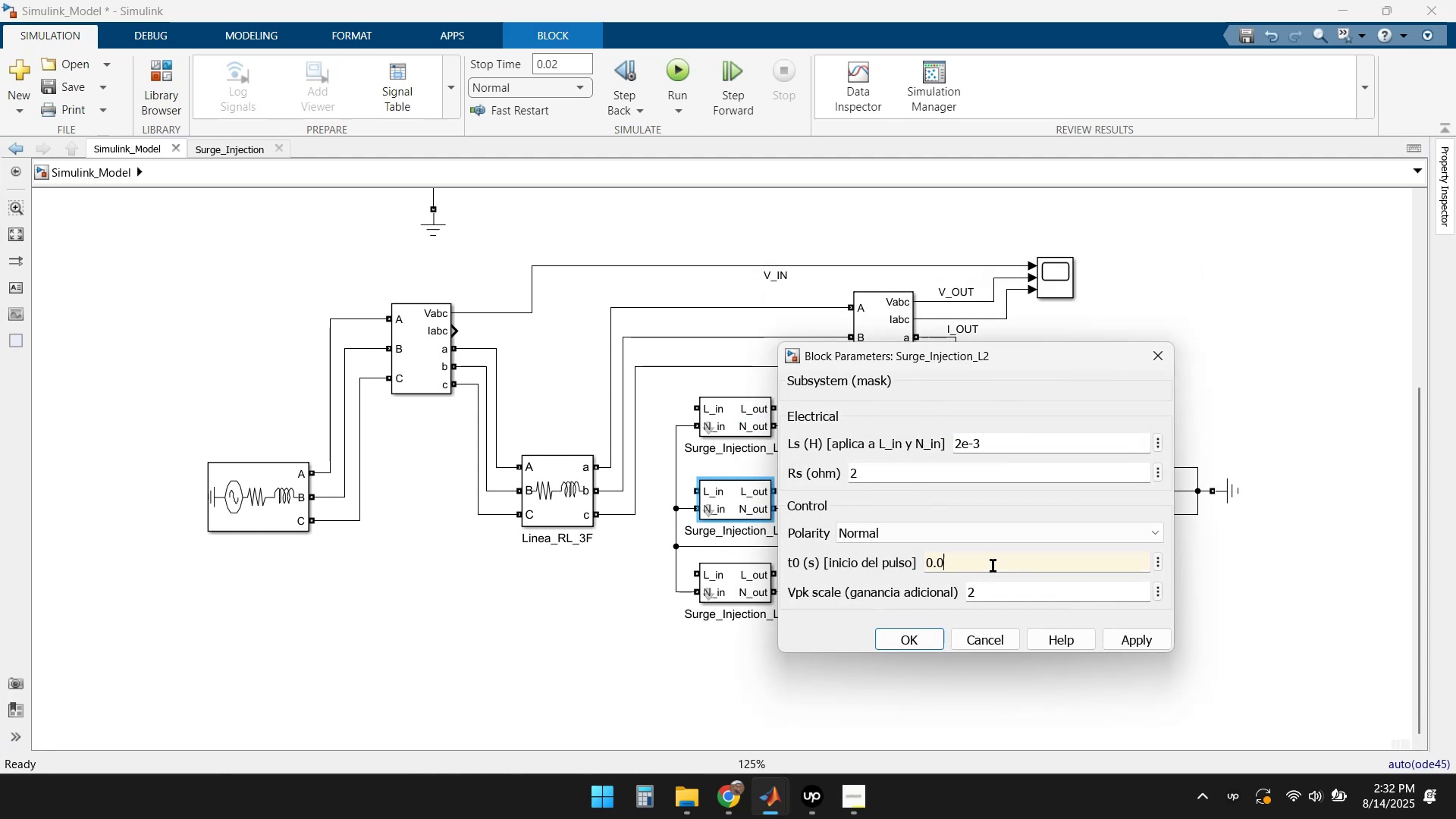 
key(Numpad1)
 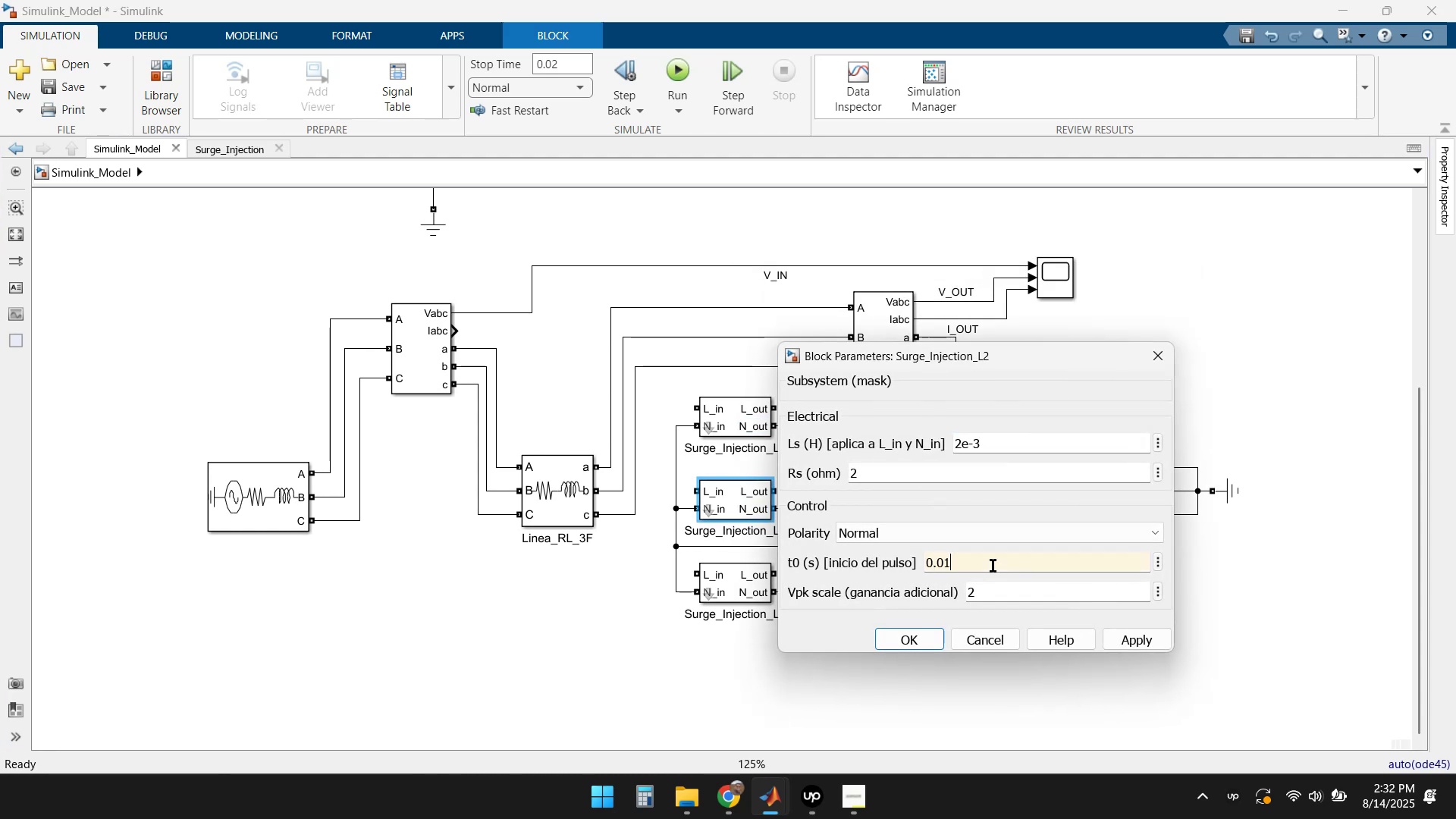 
key(Enter)
 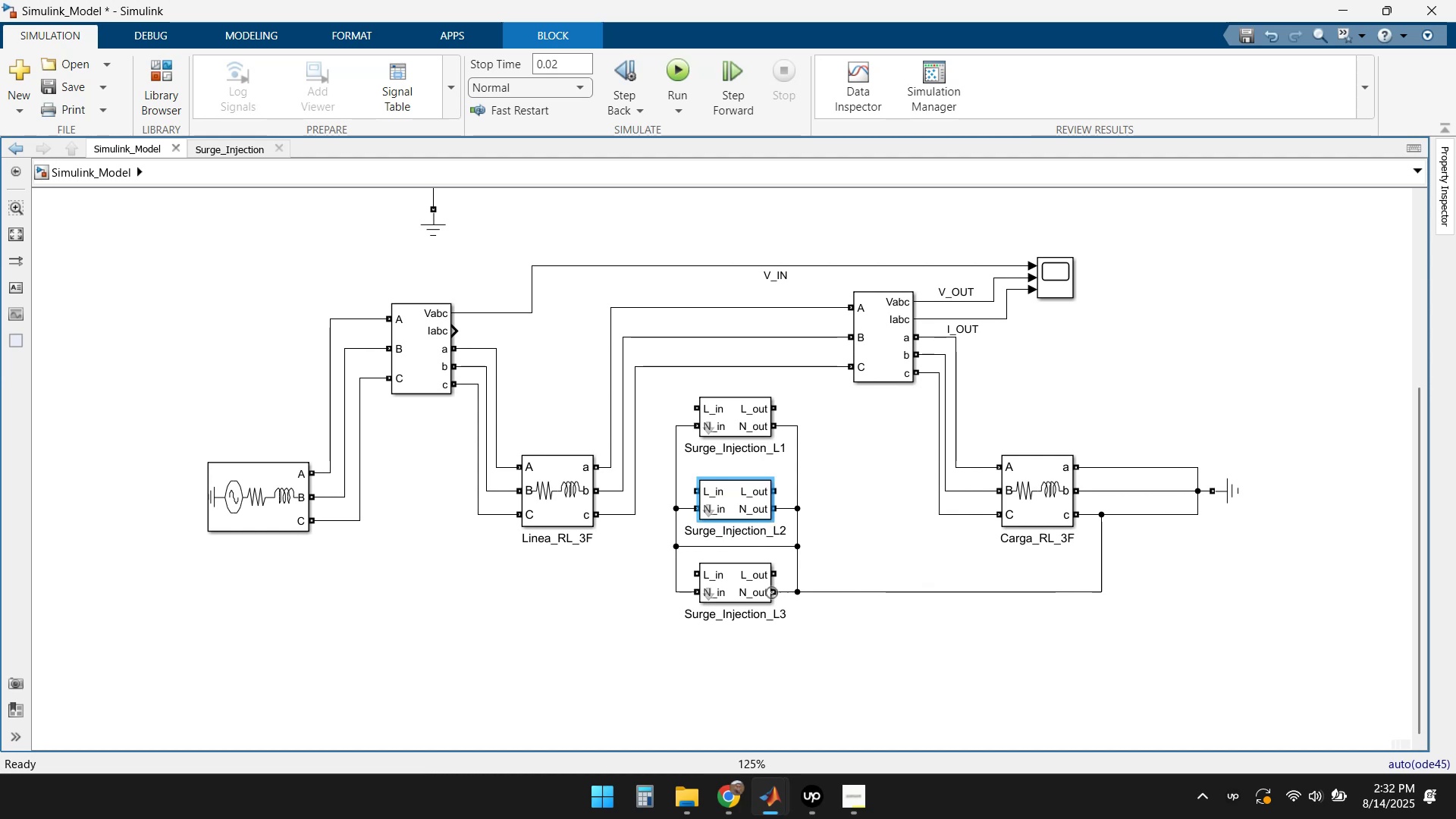 
double_click([723, 592])
 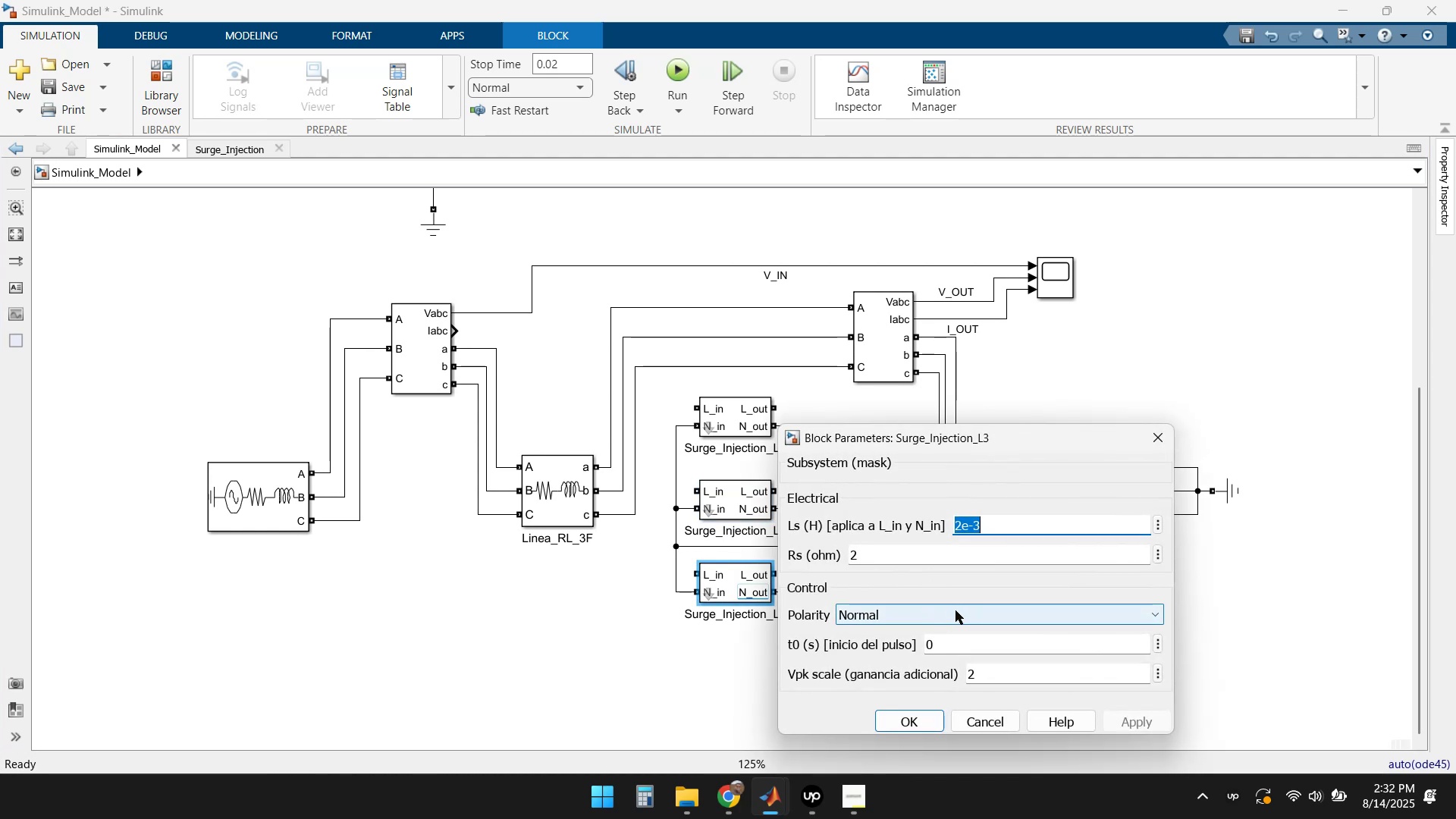 
left_click([954, 642])
 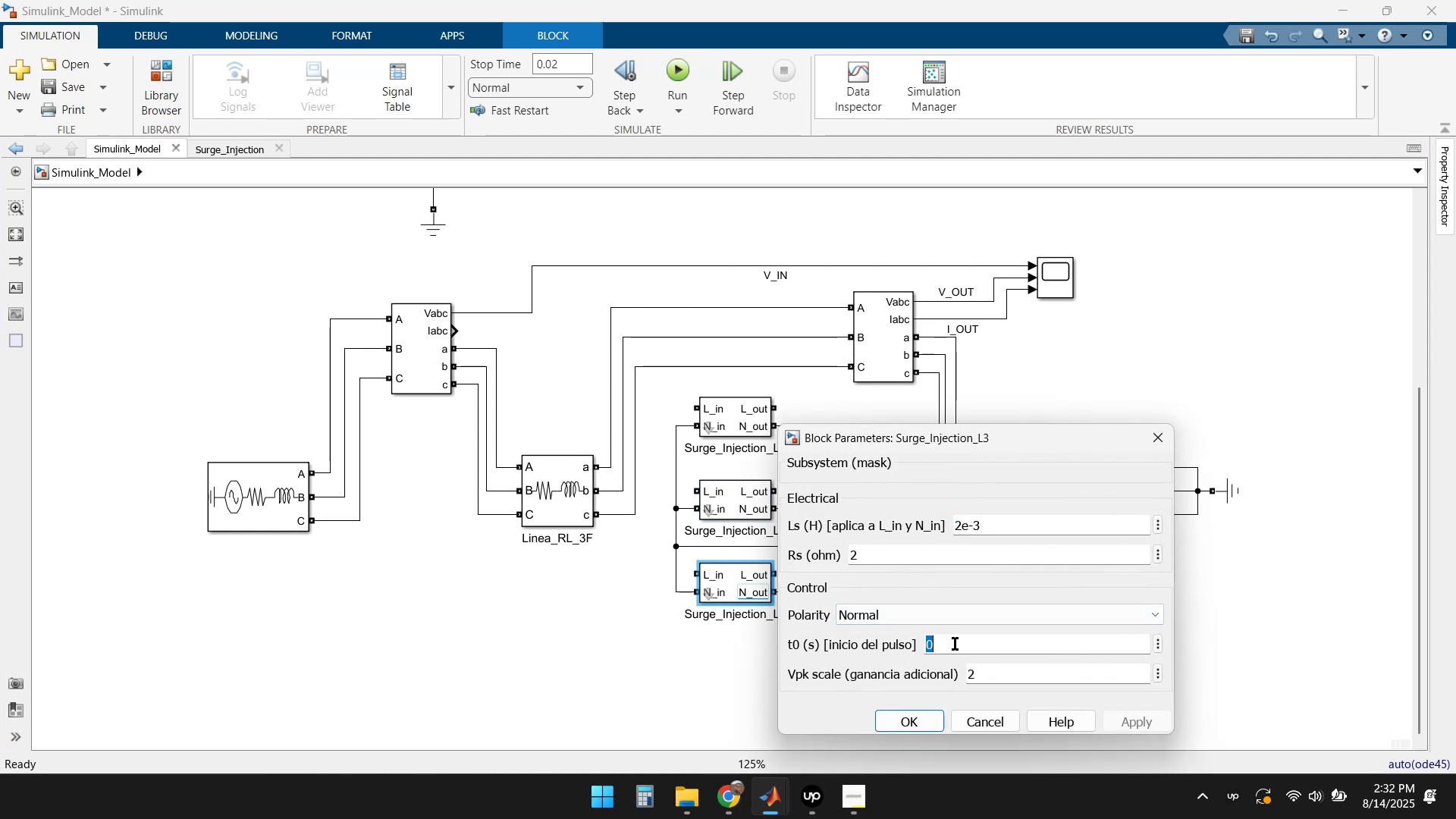 
key(Numpad0)
 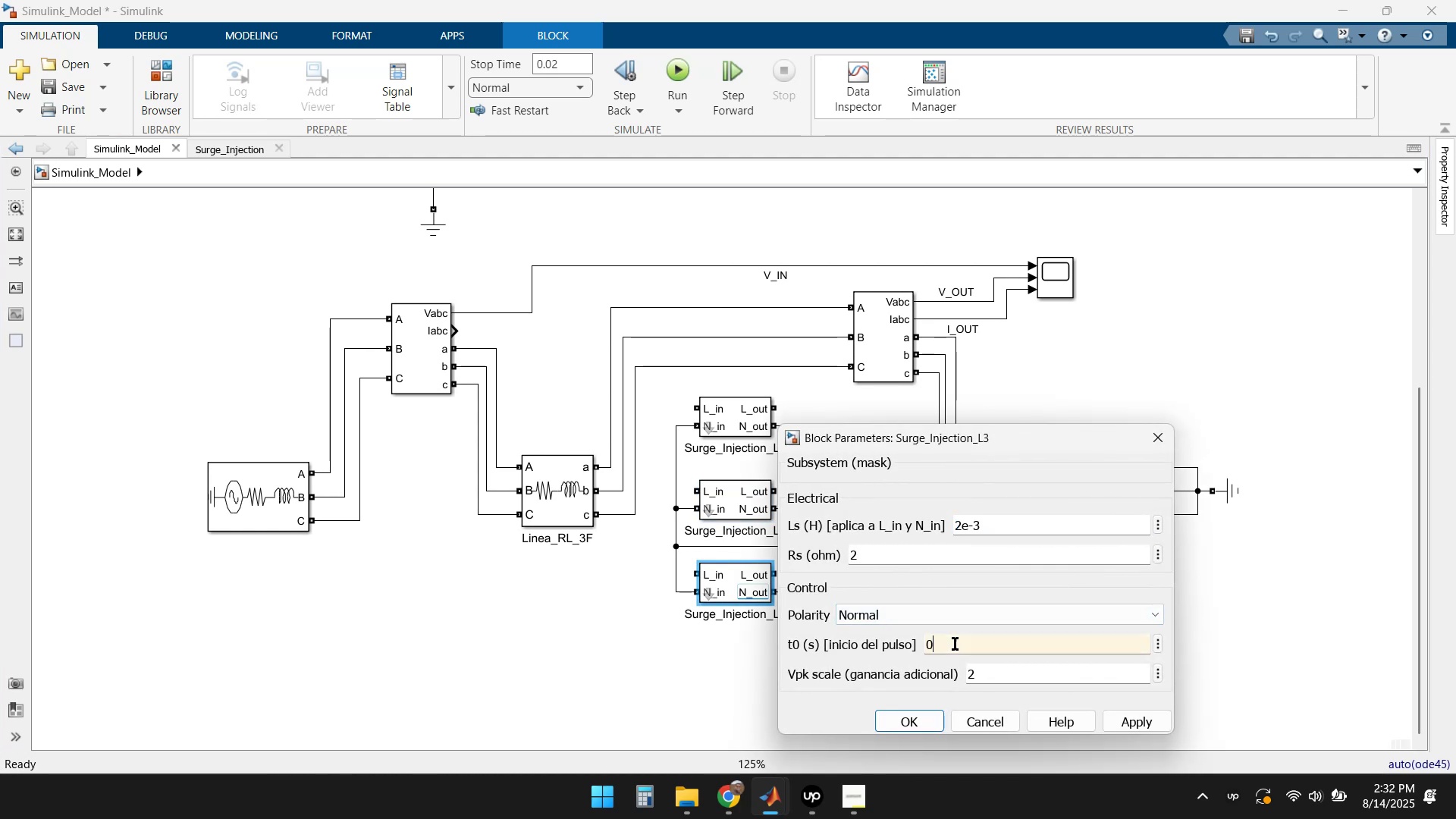 
key(NumpadDecimal)
 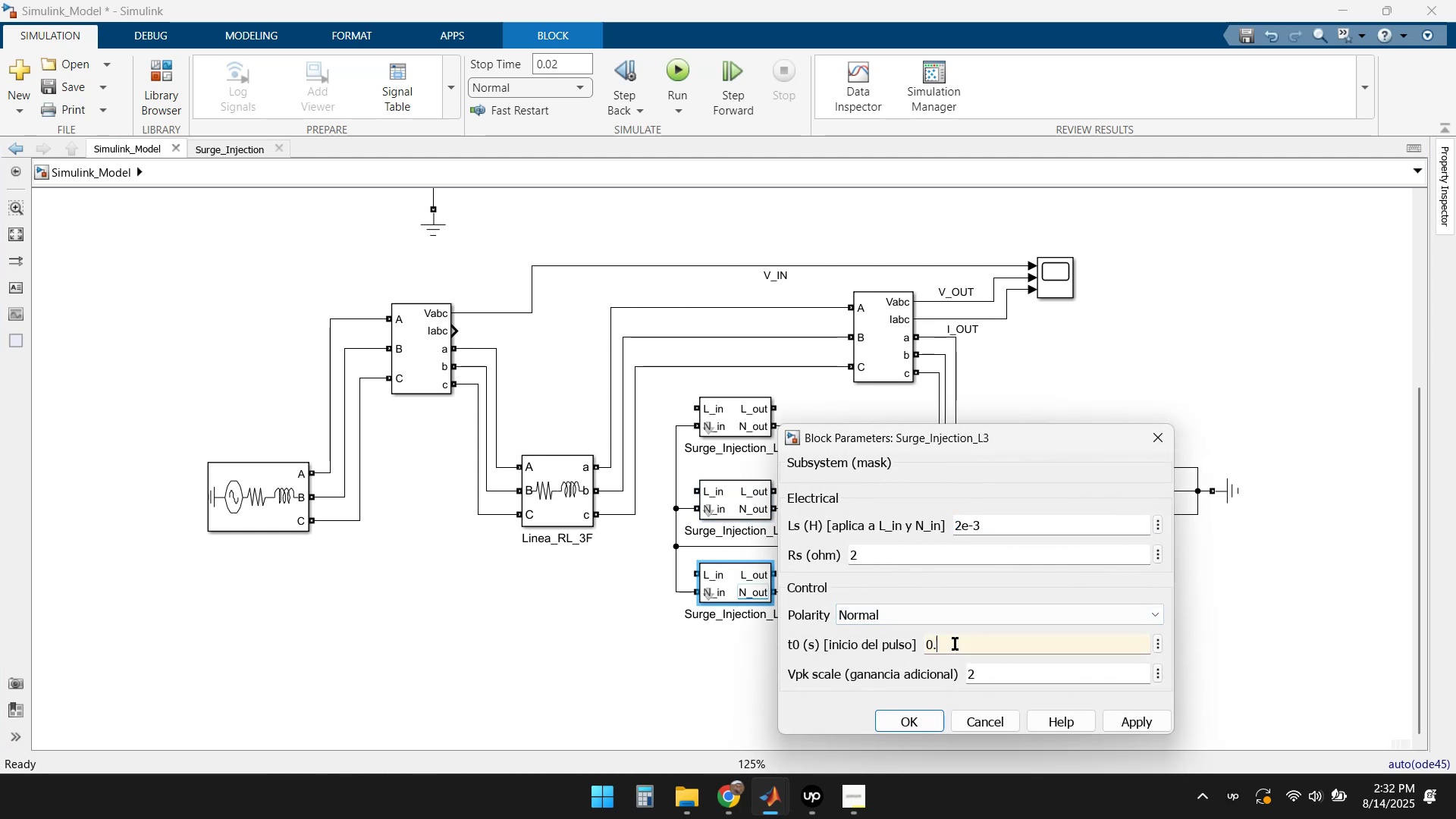 
key(Numpad0)
 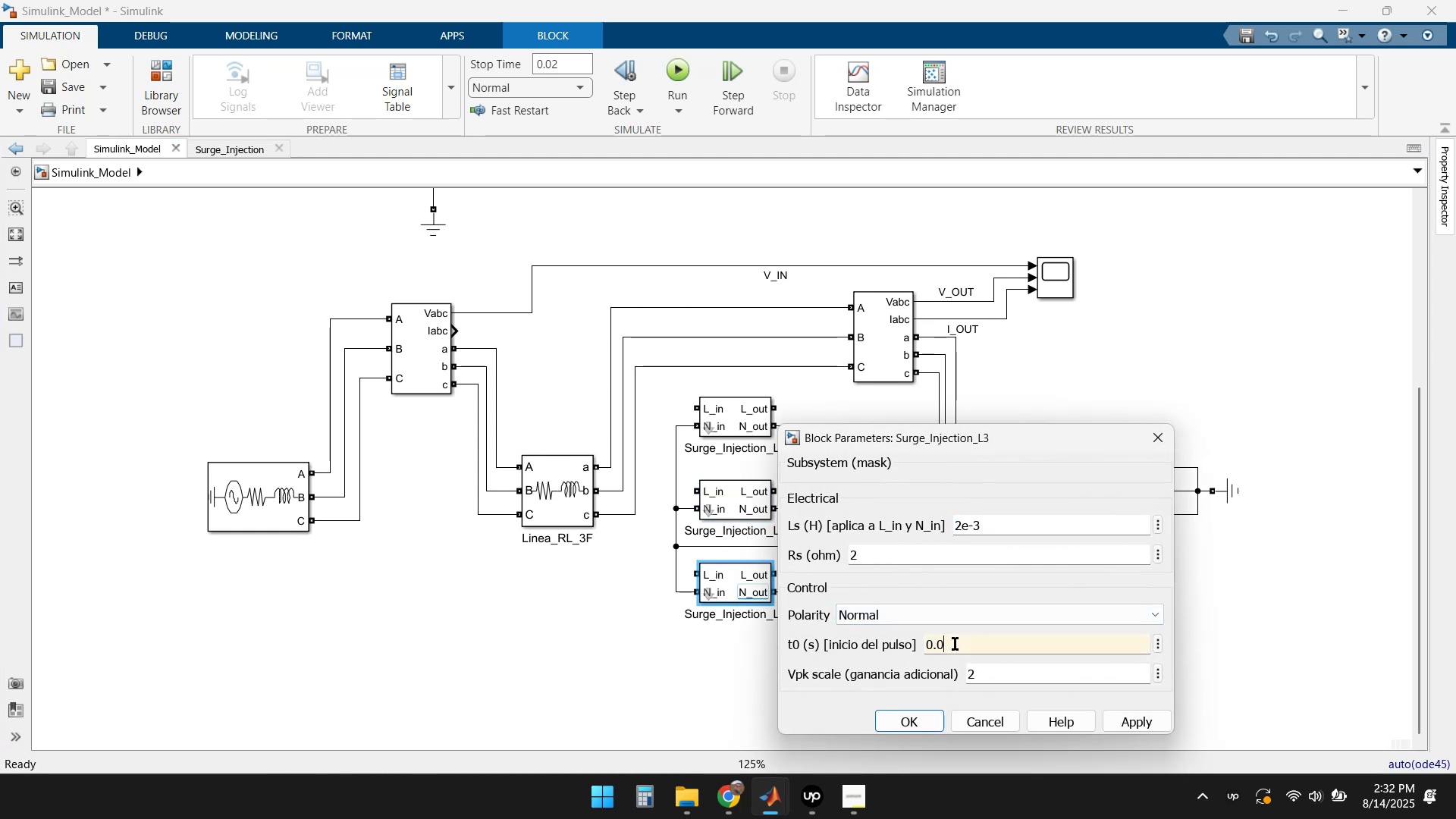 
key(Numpad1)
 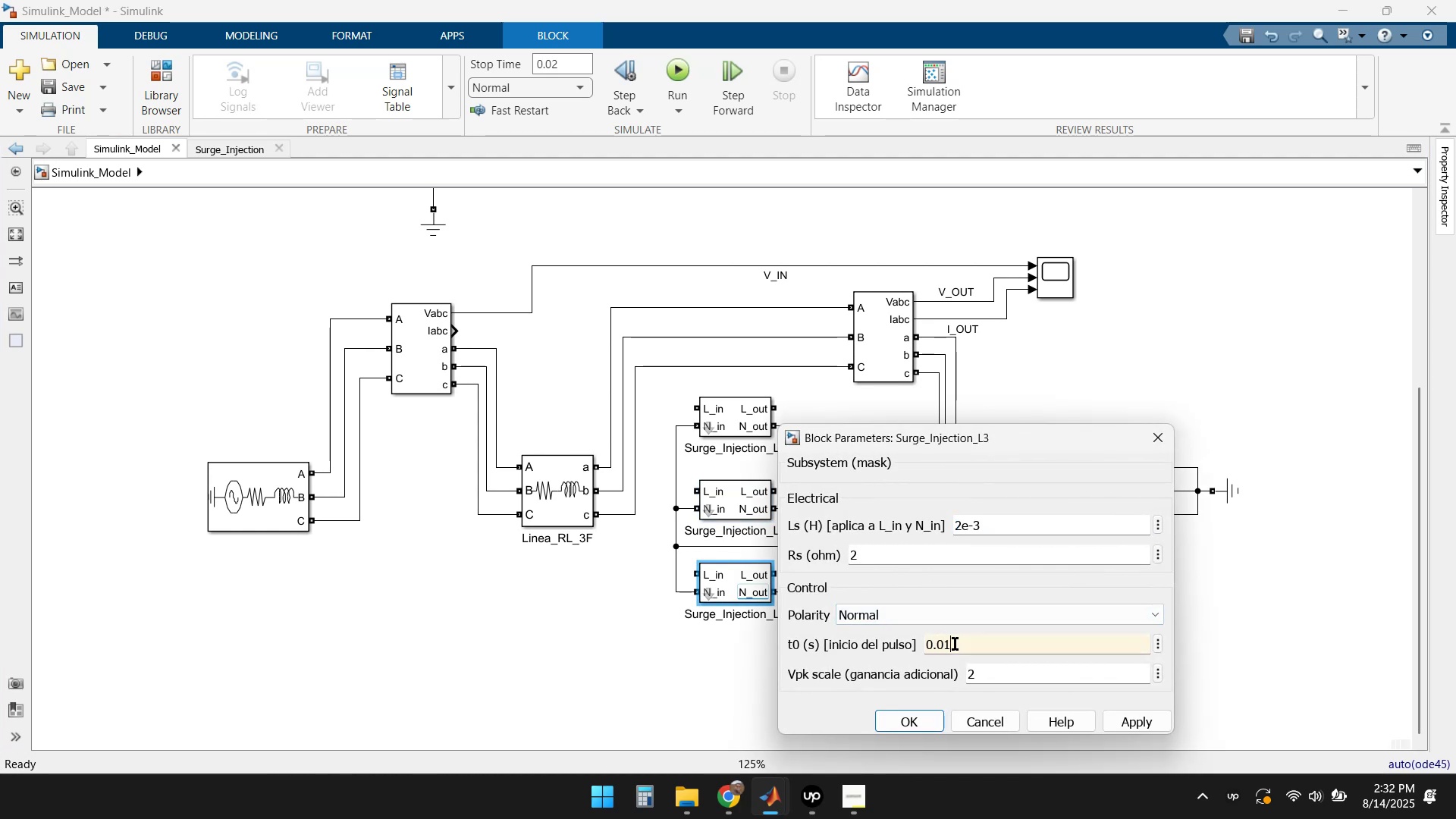 
key(Enter)
 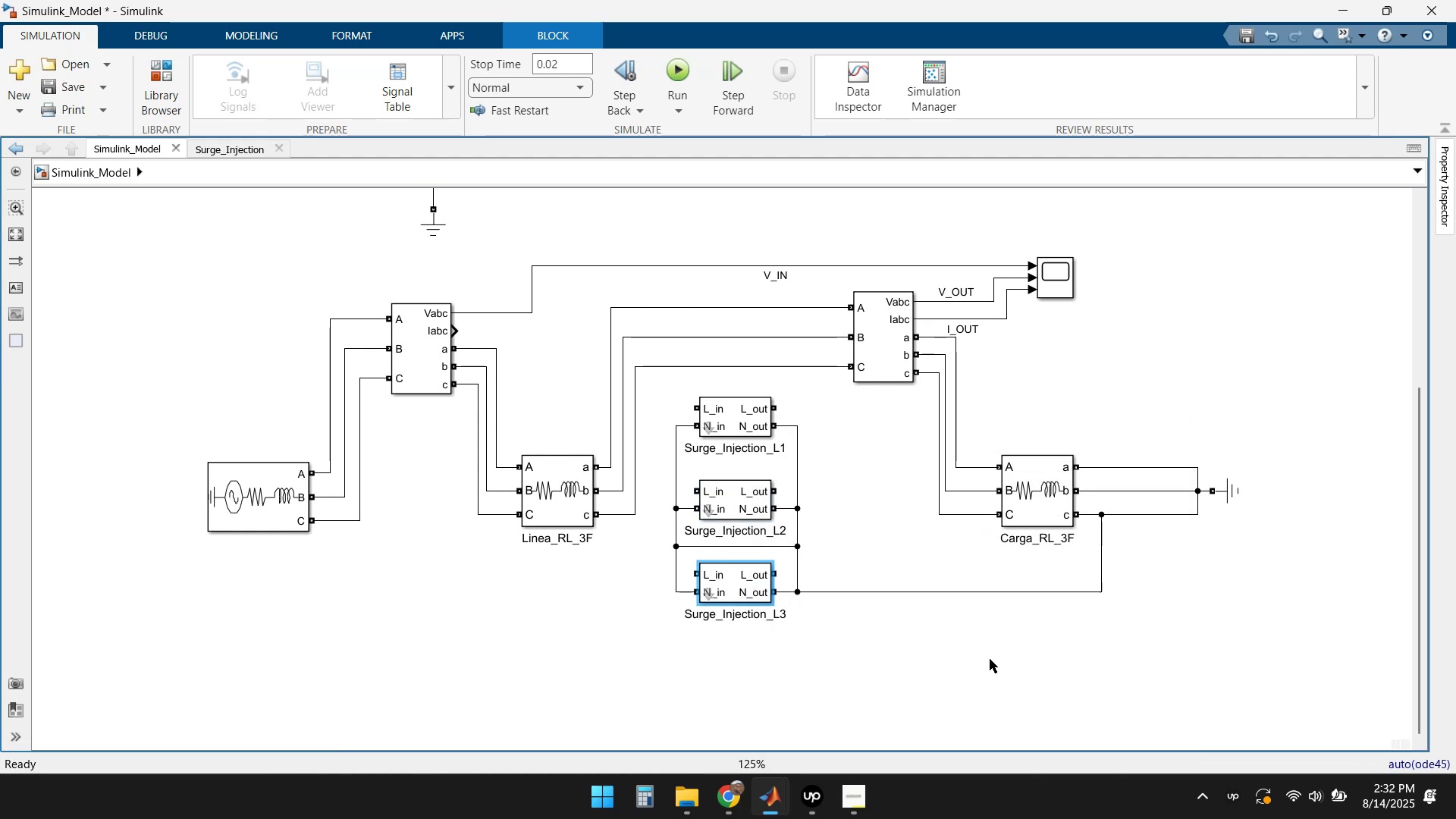 
left_click([981, 656])
 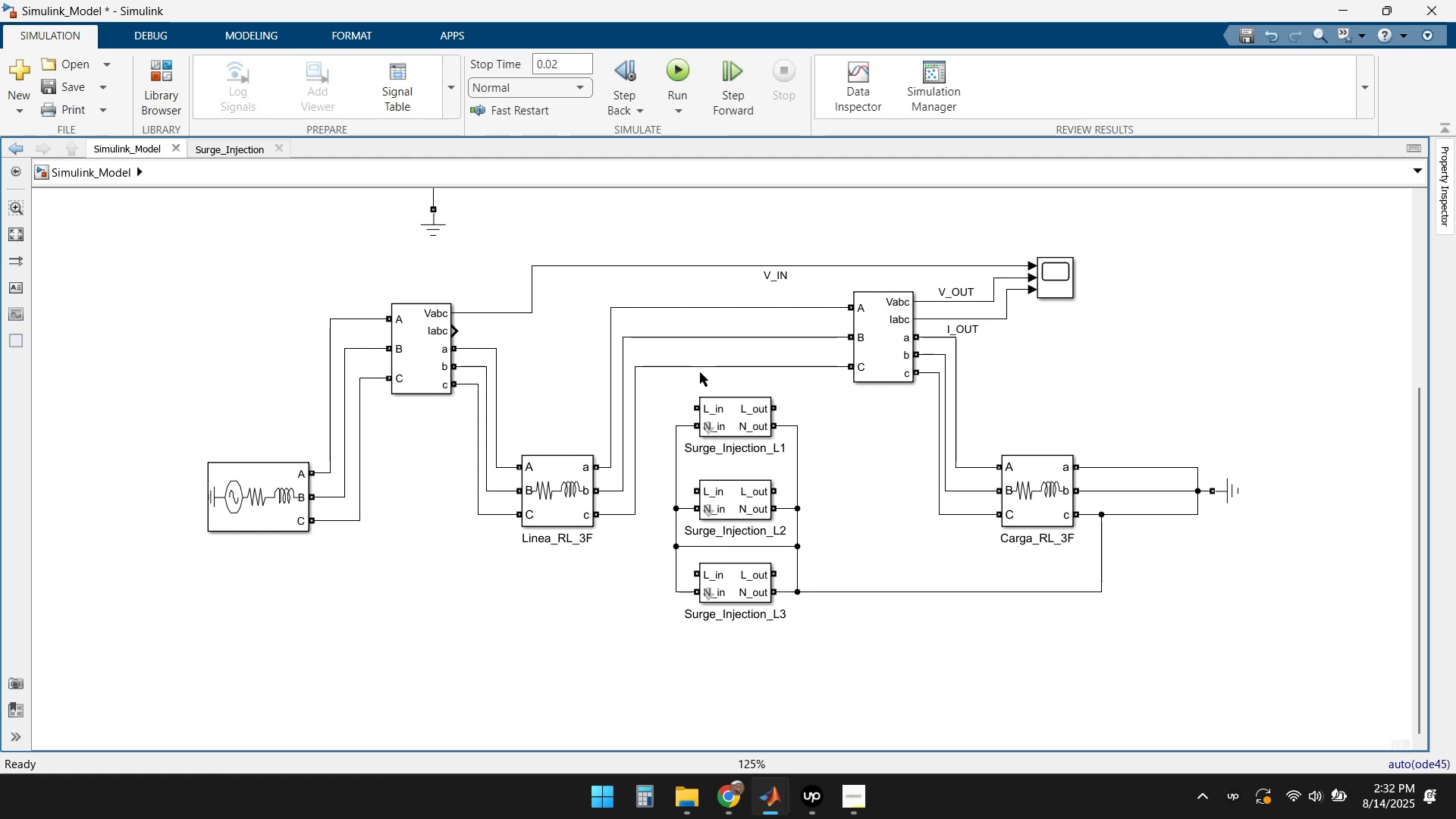 
wait(5.46)
 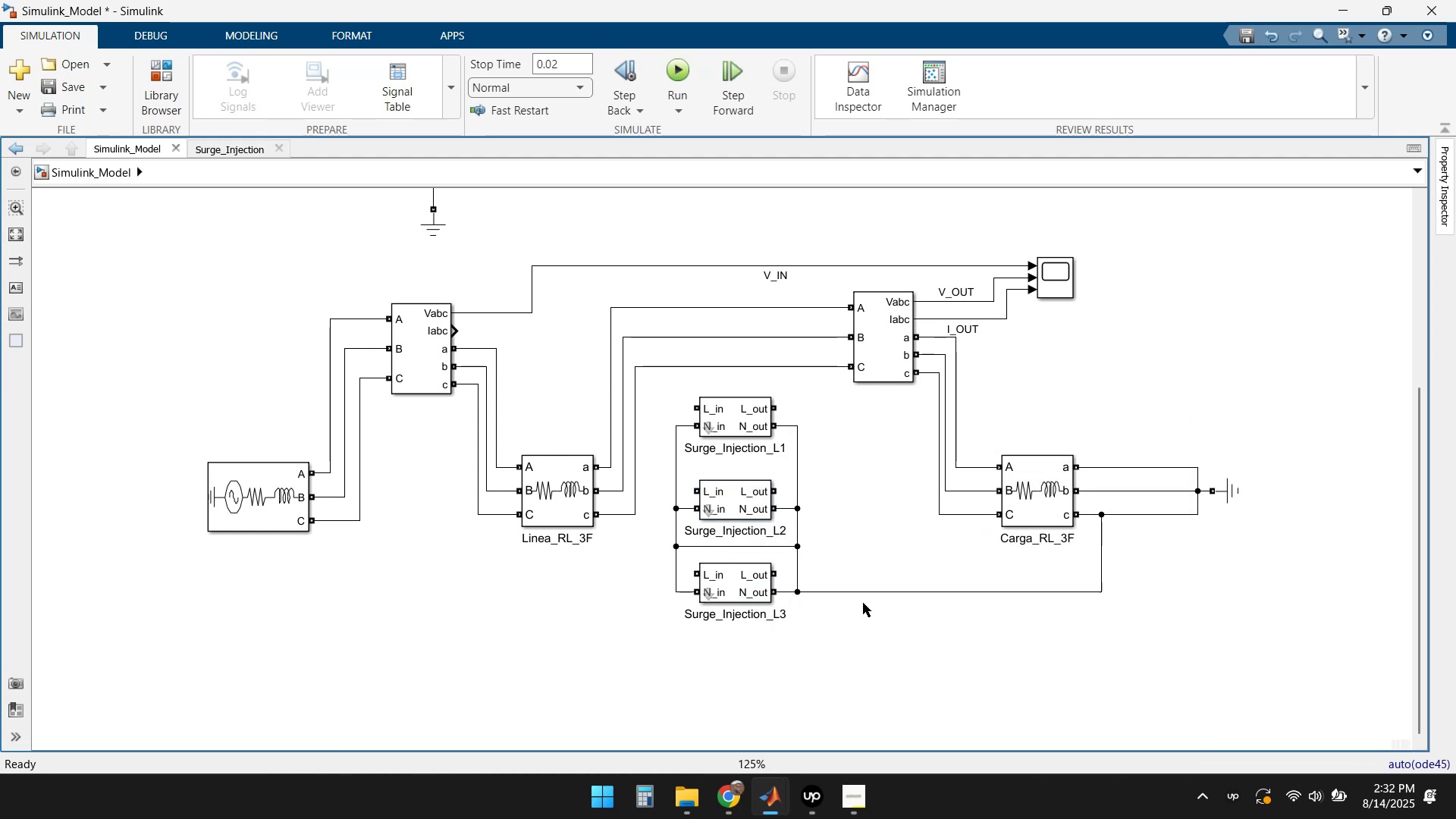 
left_click([704, 366])
 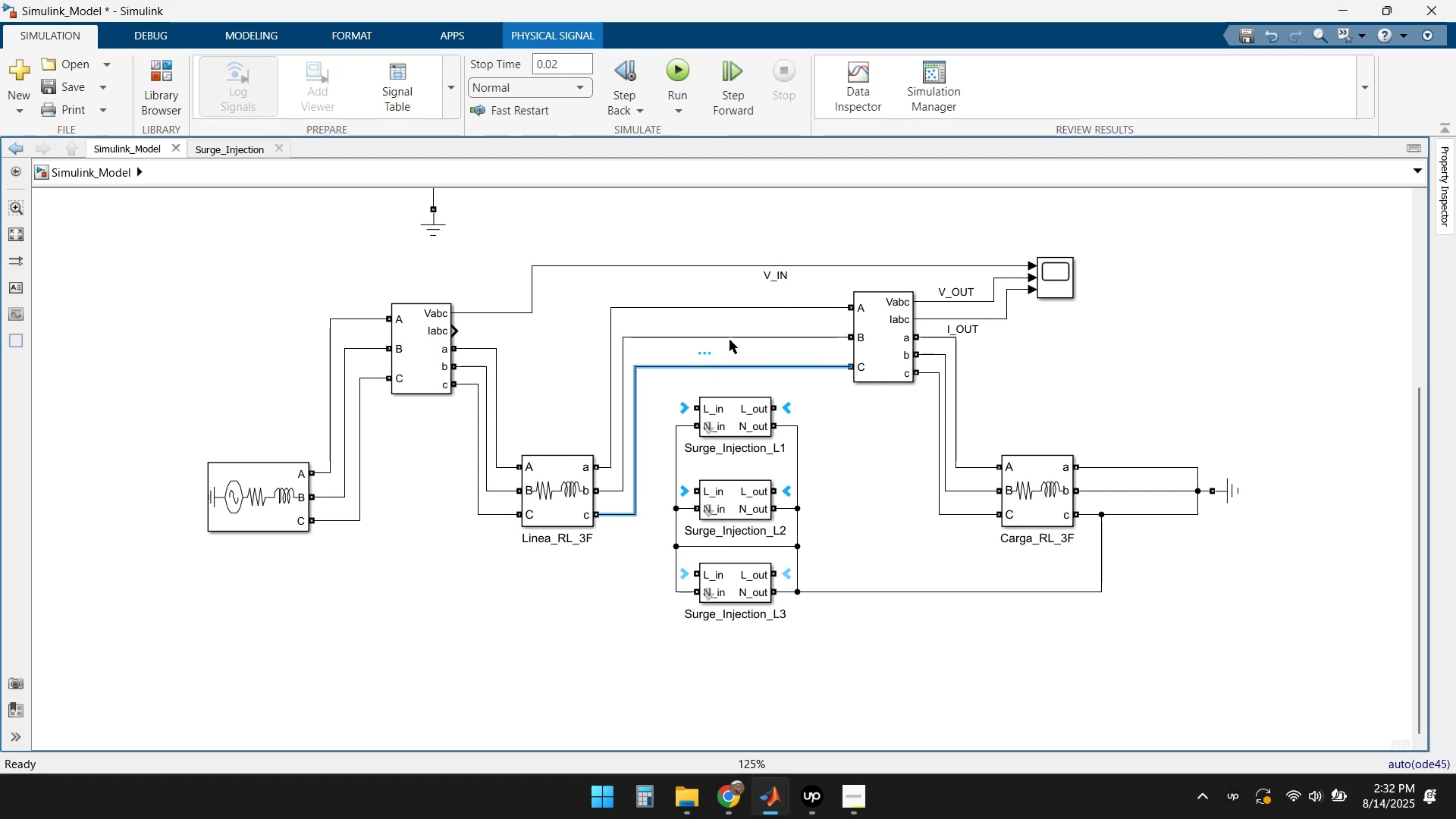 
left_click([877, 455])
 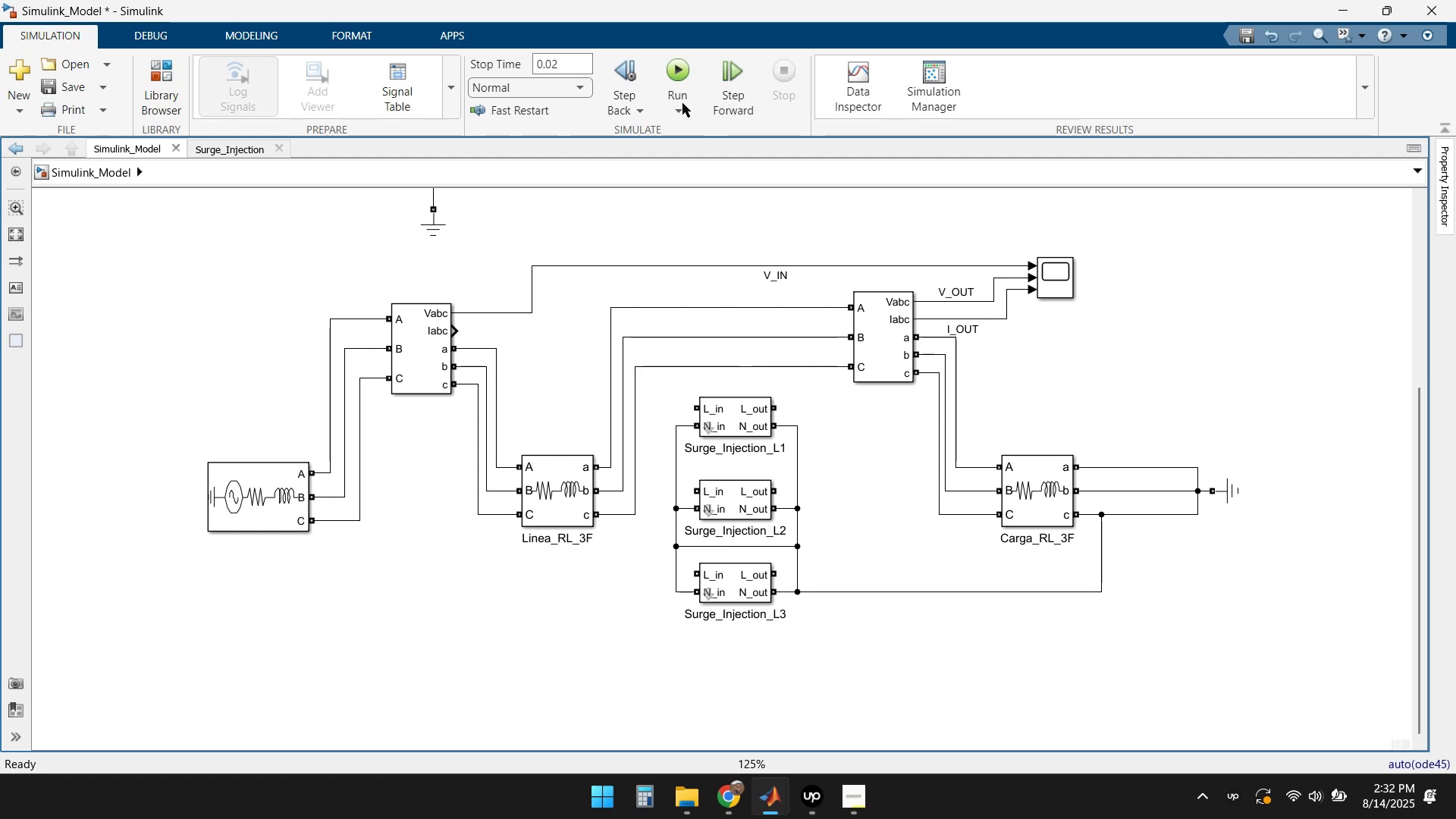 
left_click([681, 74])
 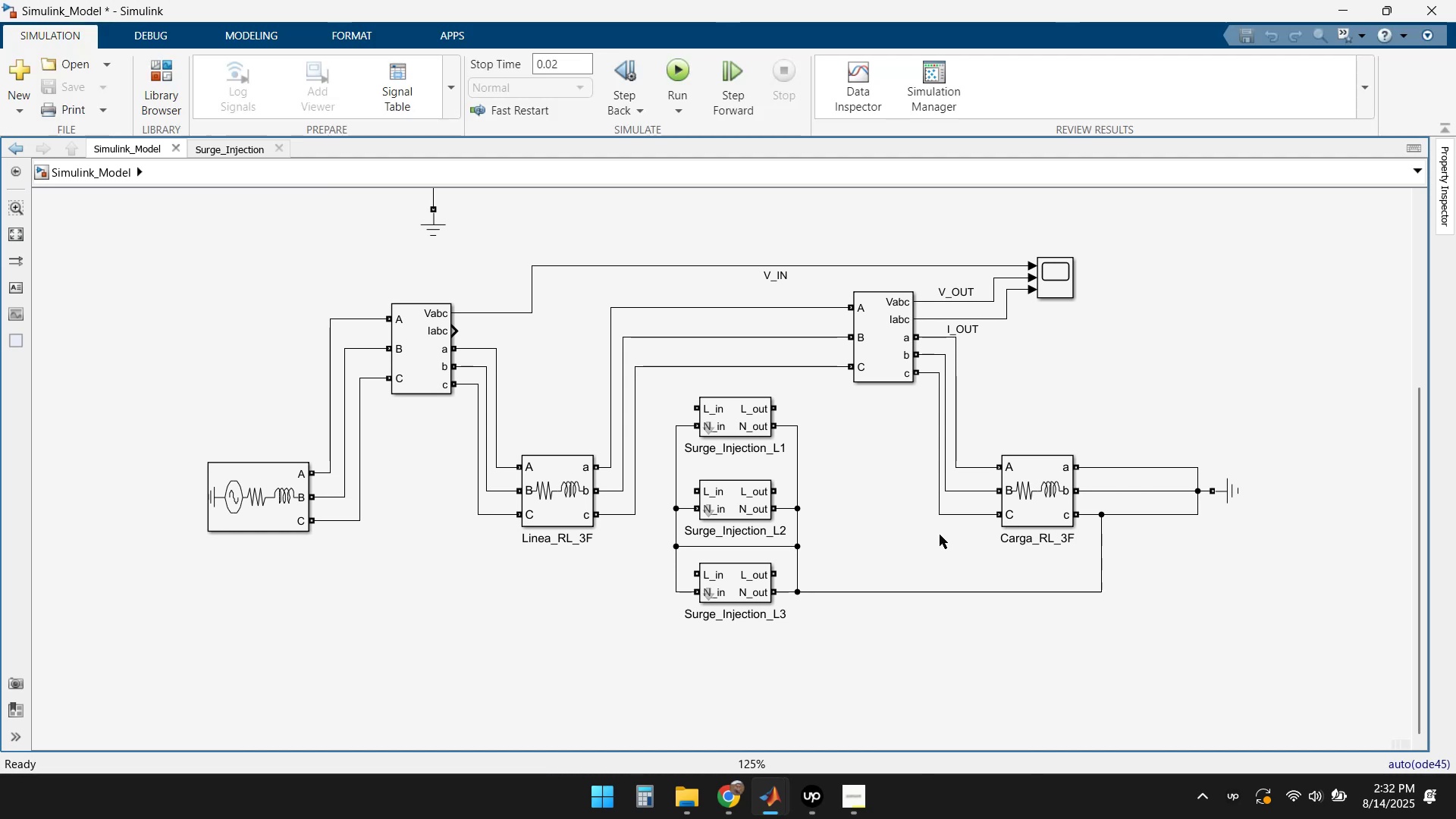 
wait(8.64)
 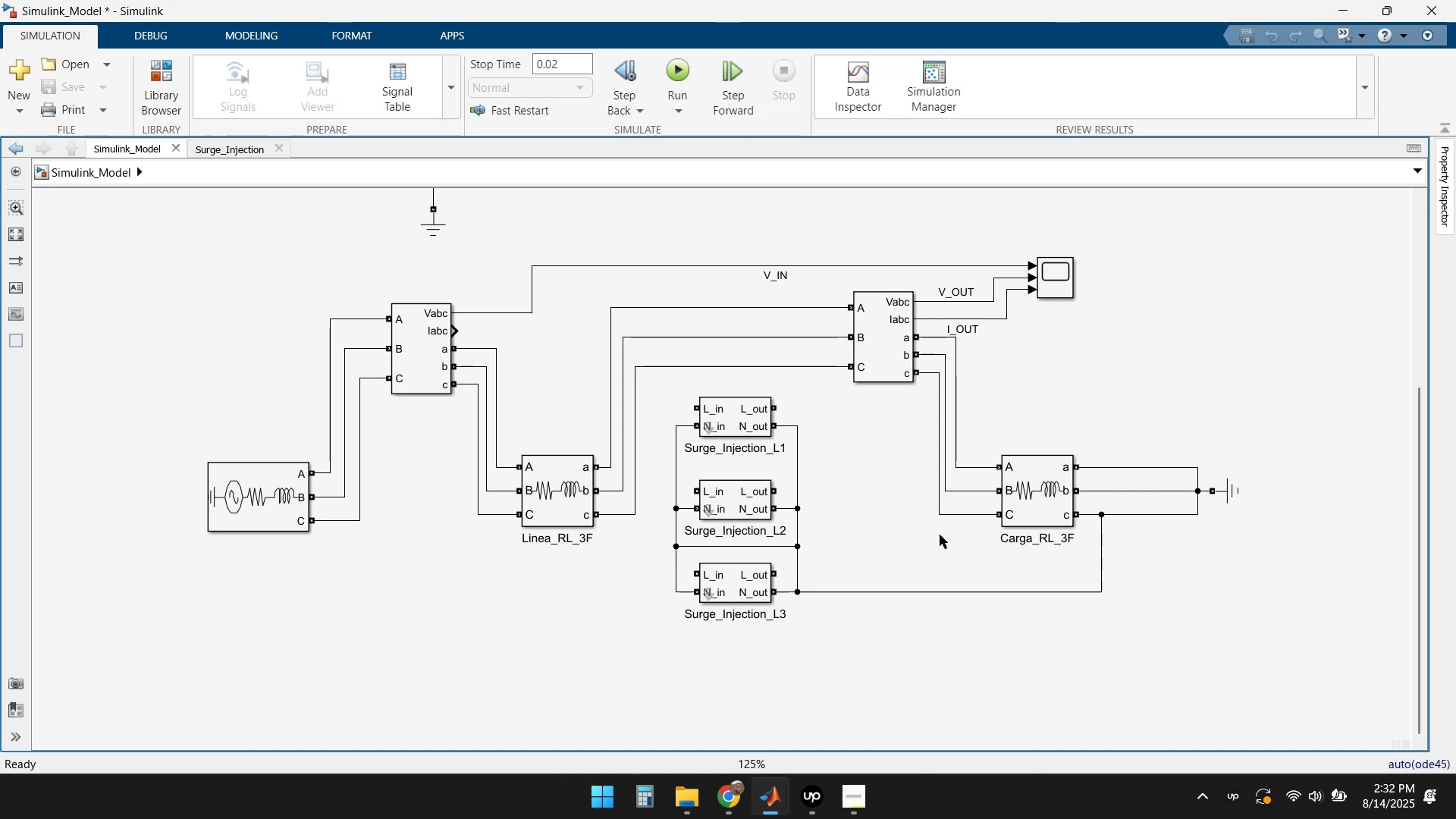 
double_click([885, 342])
 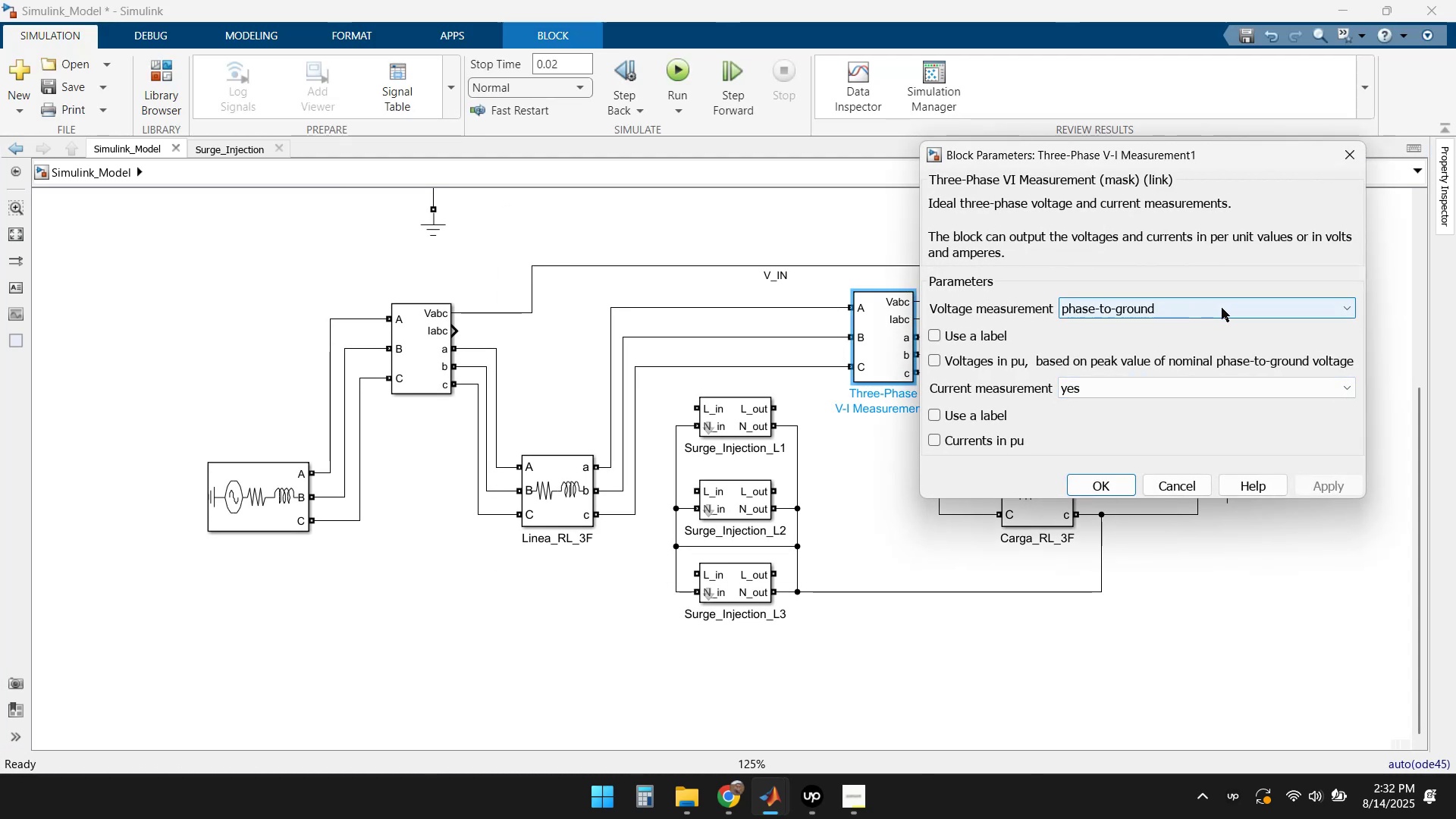 
left_click([1222, 308])
 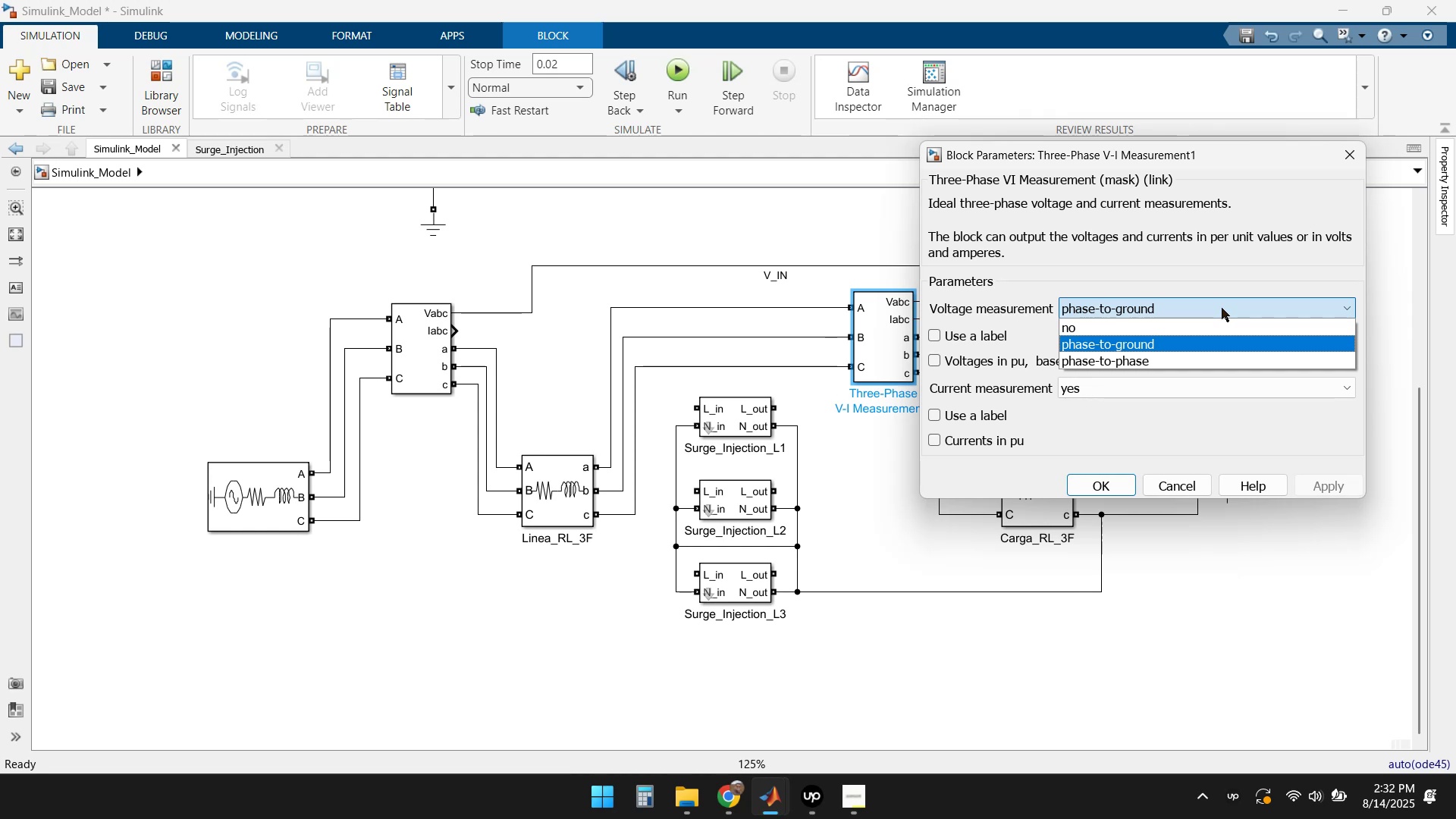 
left_click([1222, 308])
 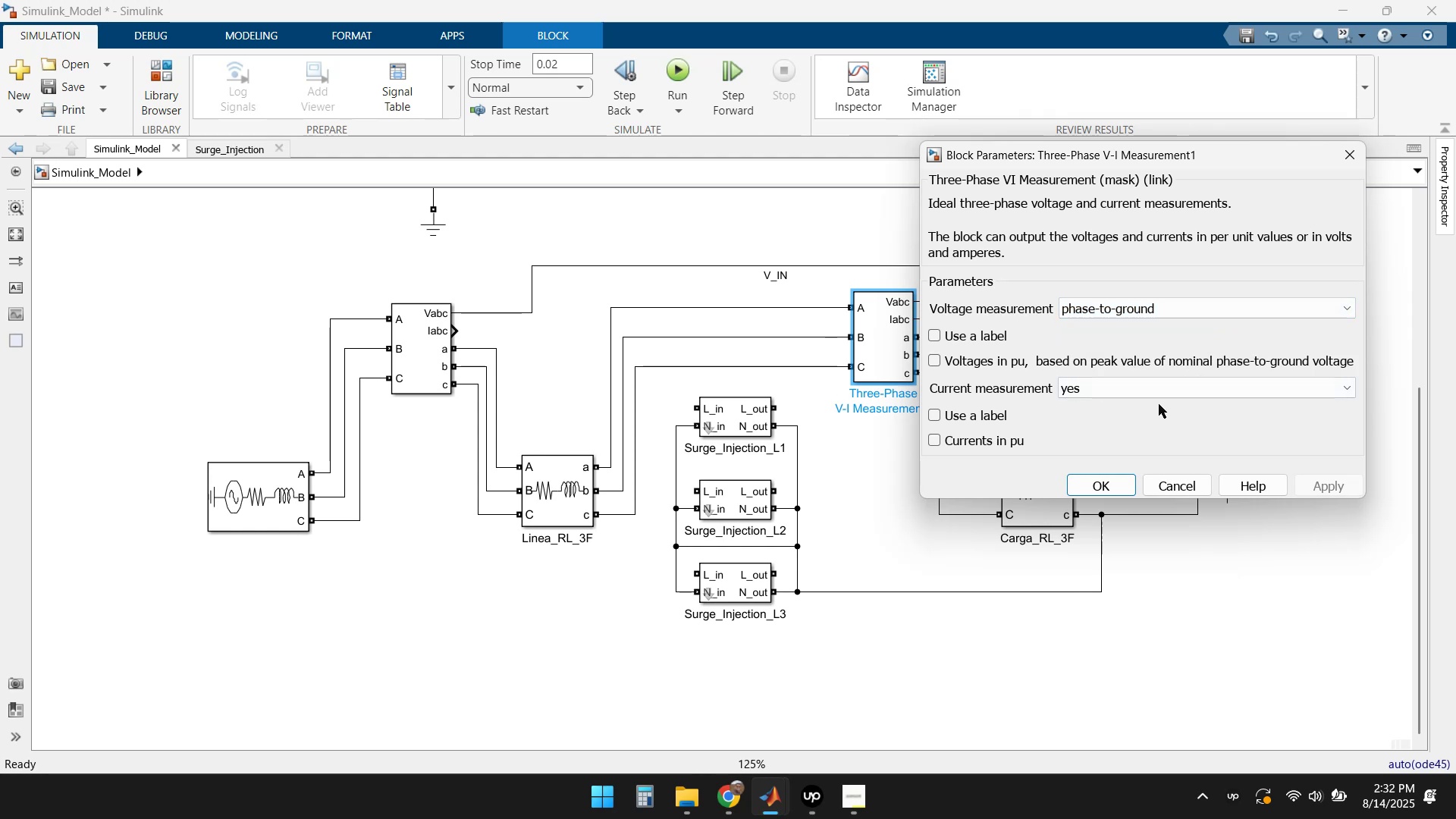 
left_click([1150, 391])
 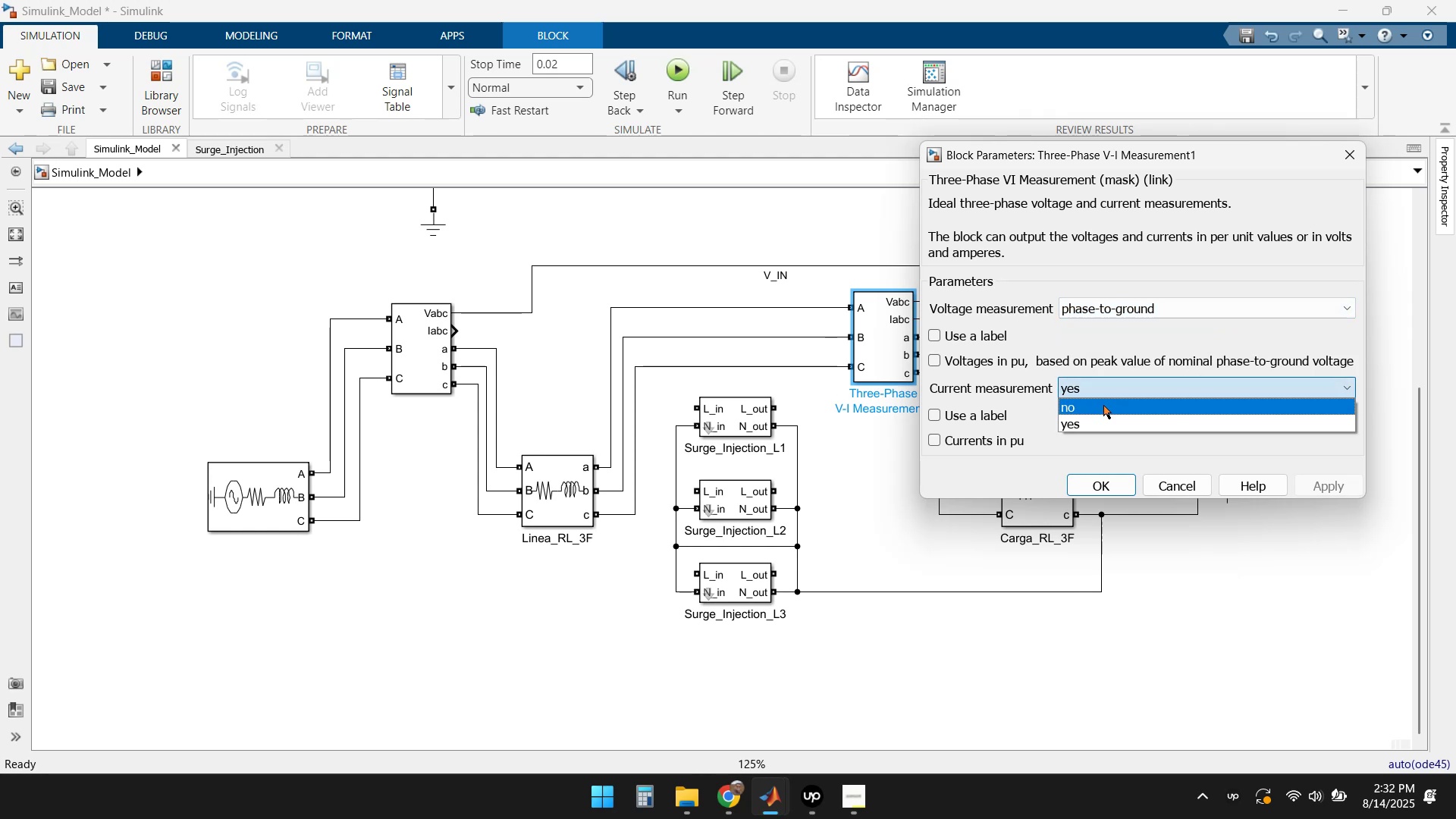 
left_click([1133, 382])
 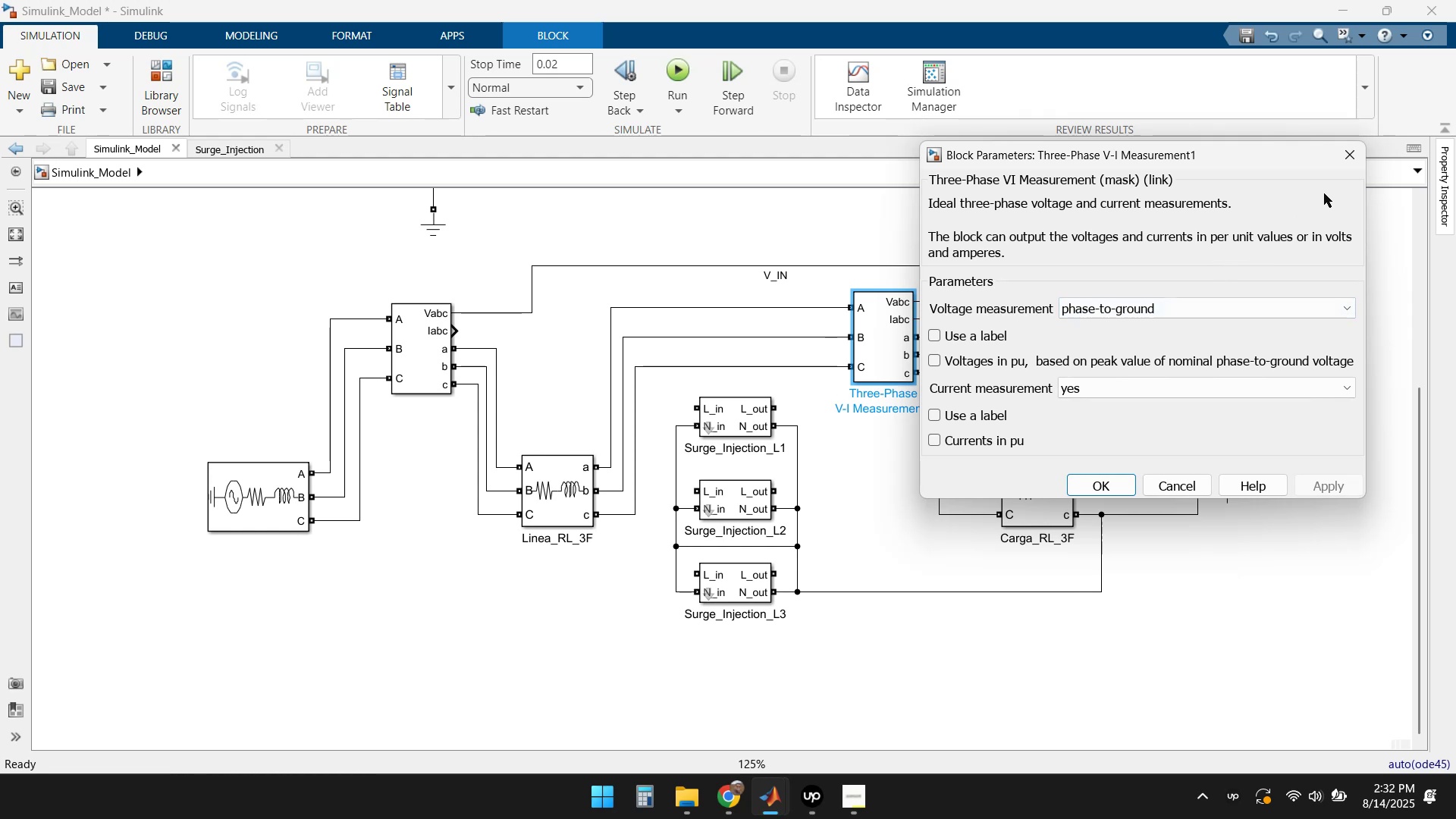 
wait(6.96)
 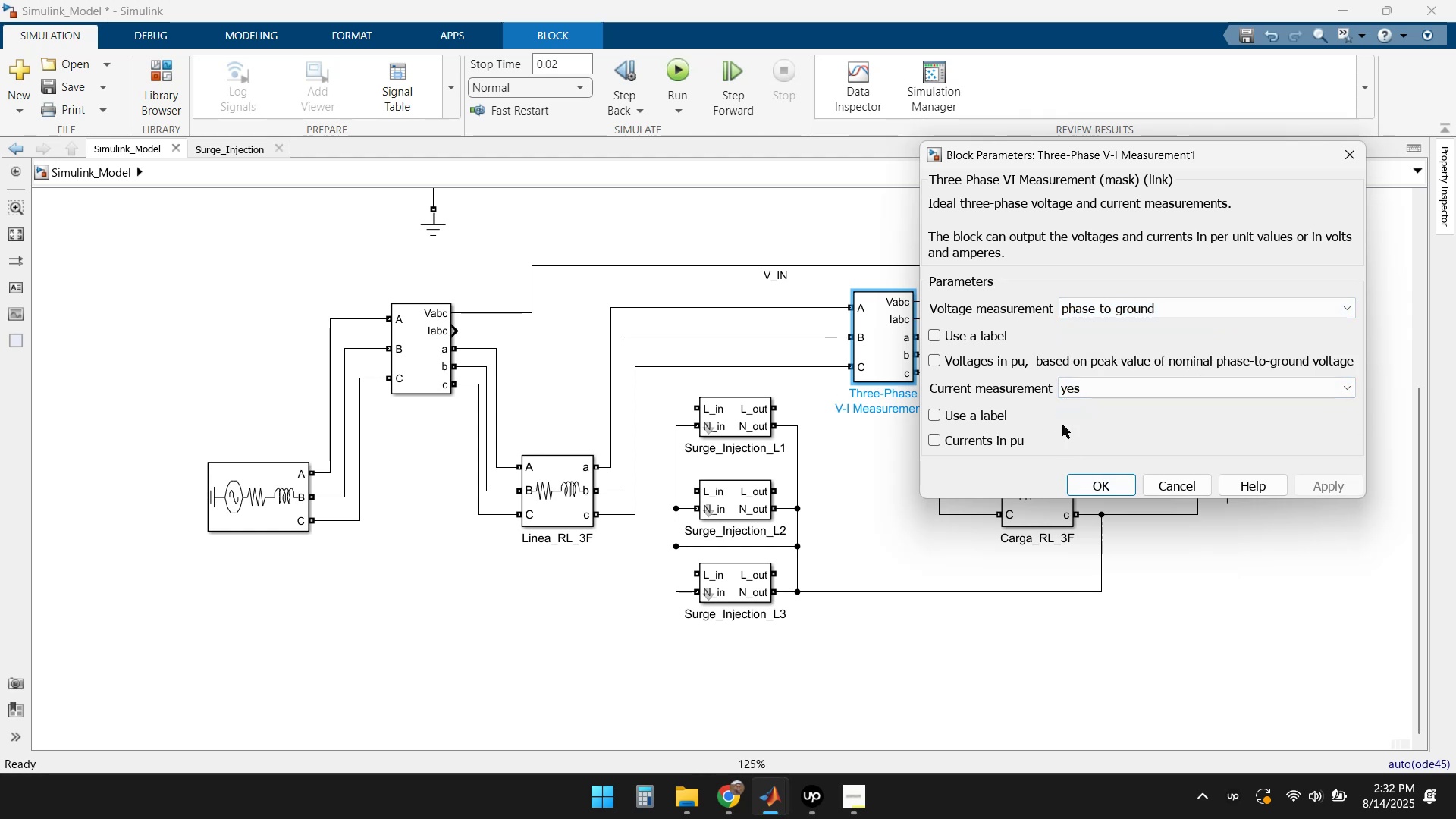 
left_click([1100, 485])
 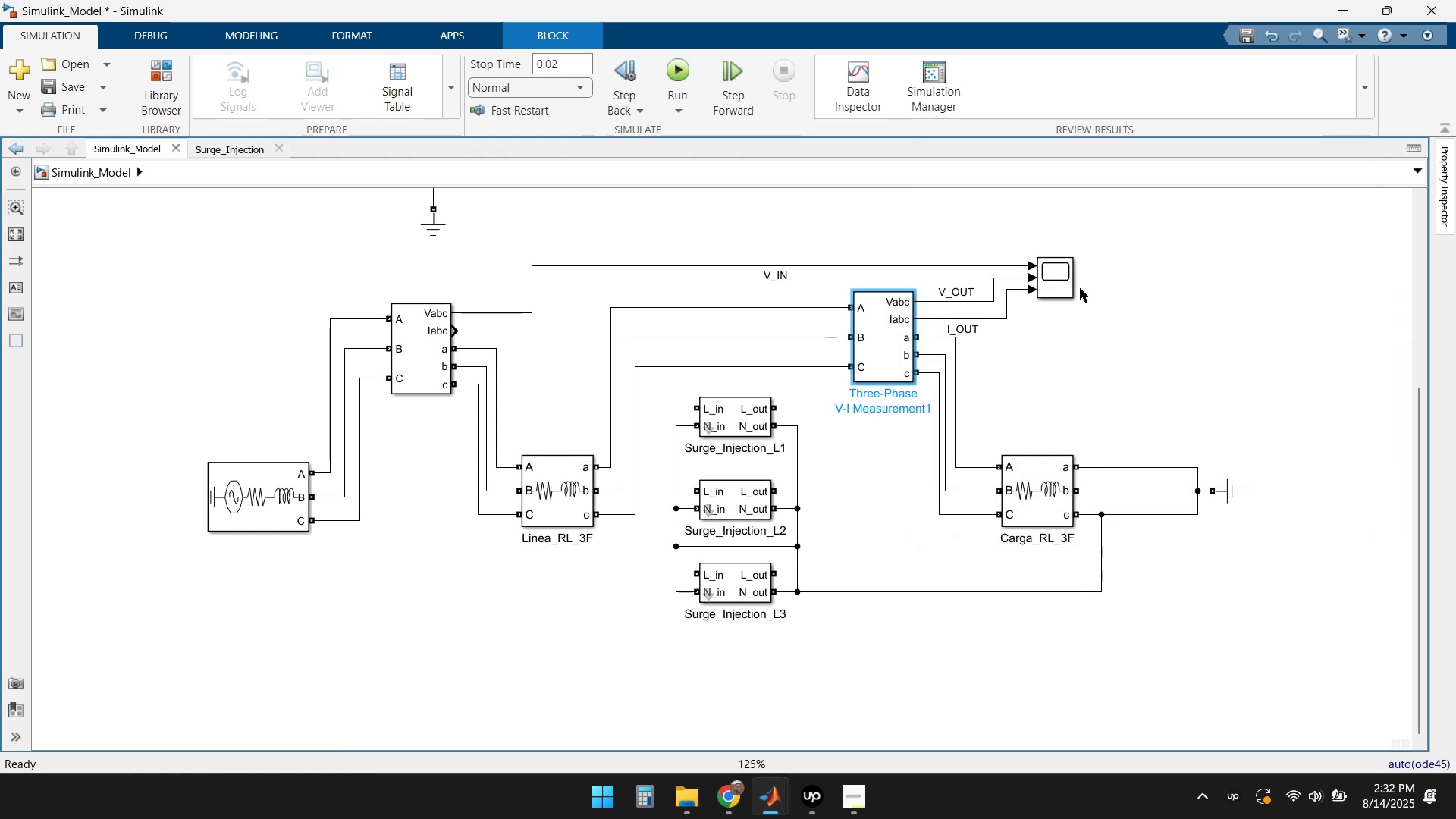 
double_click([1062, 281])
 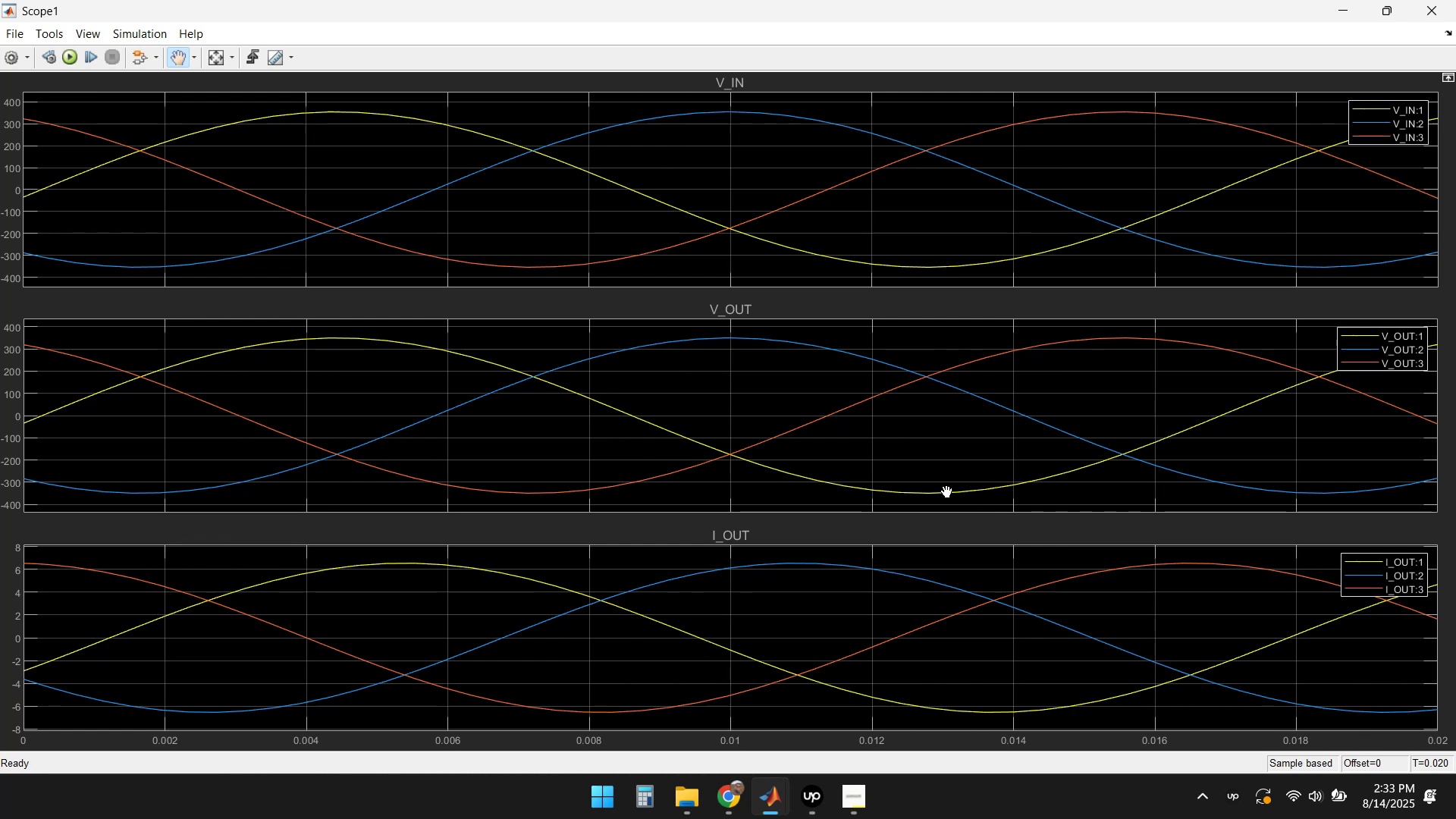 
wait(15.16)
 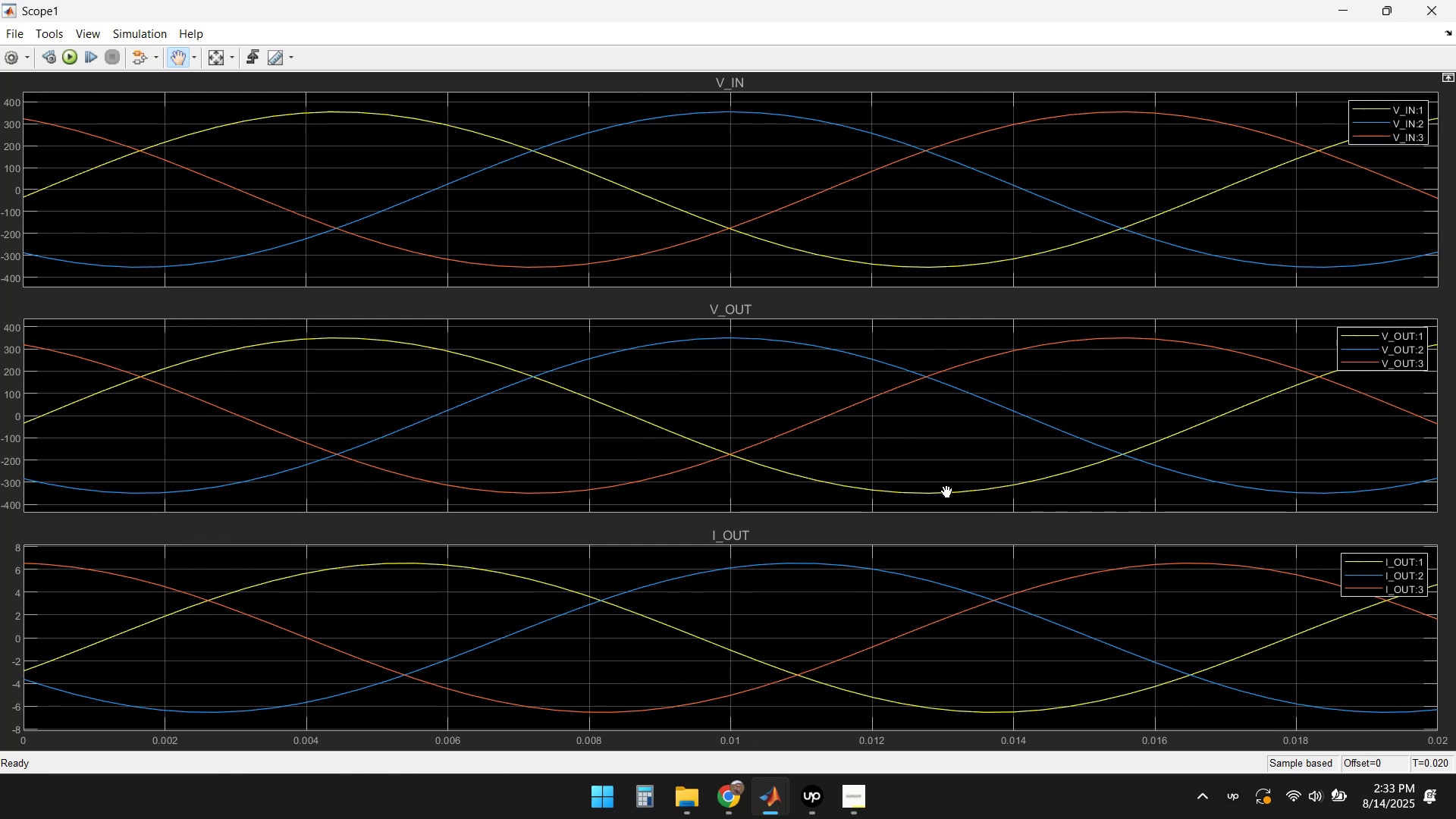 
left_click([1337, 11])
 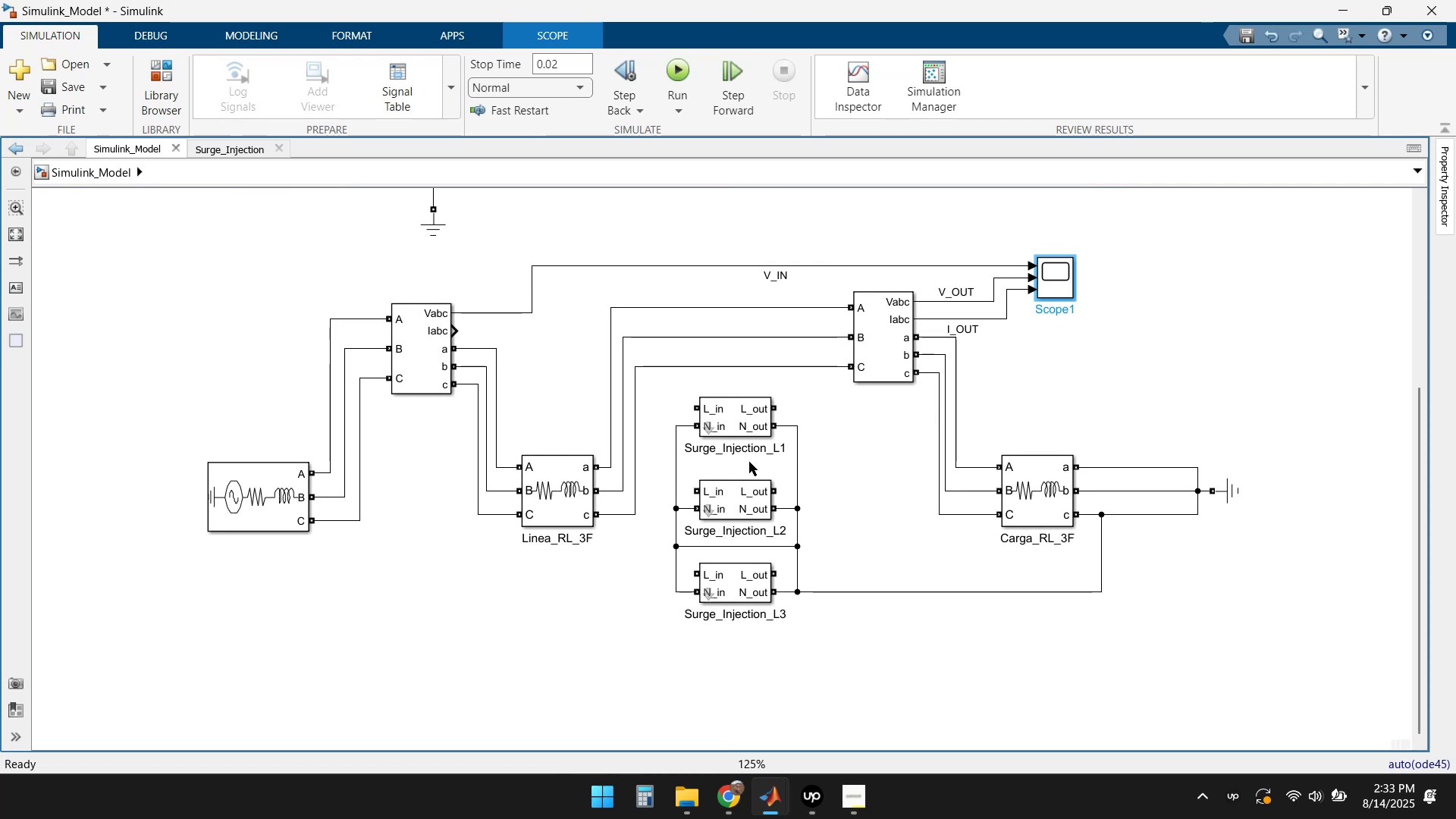 
left_click([667, 364])
 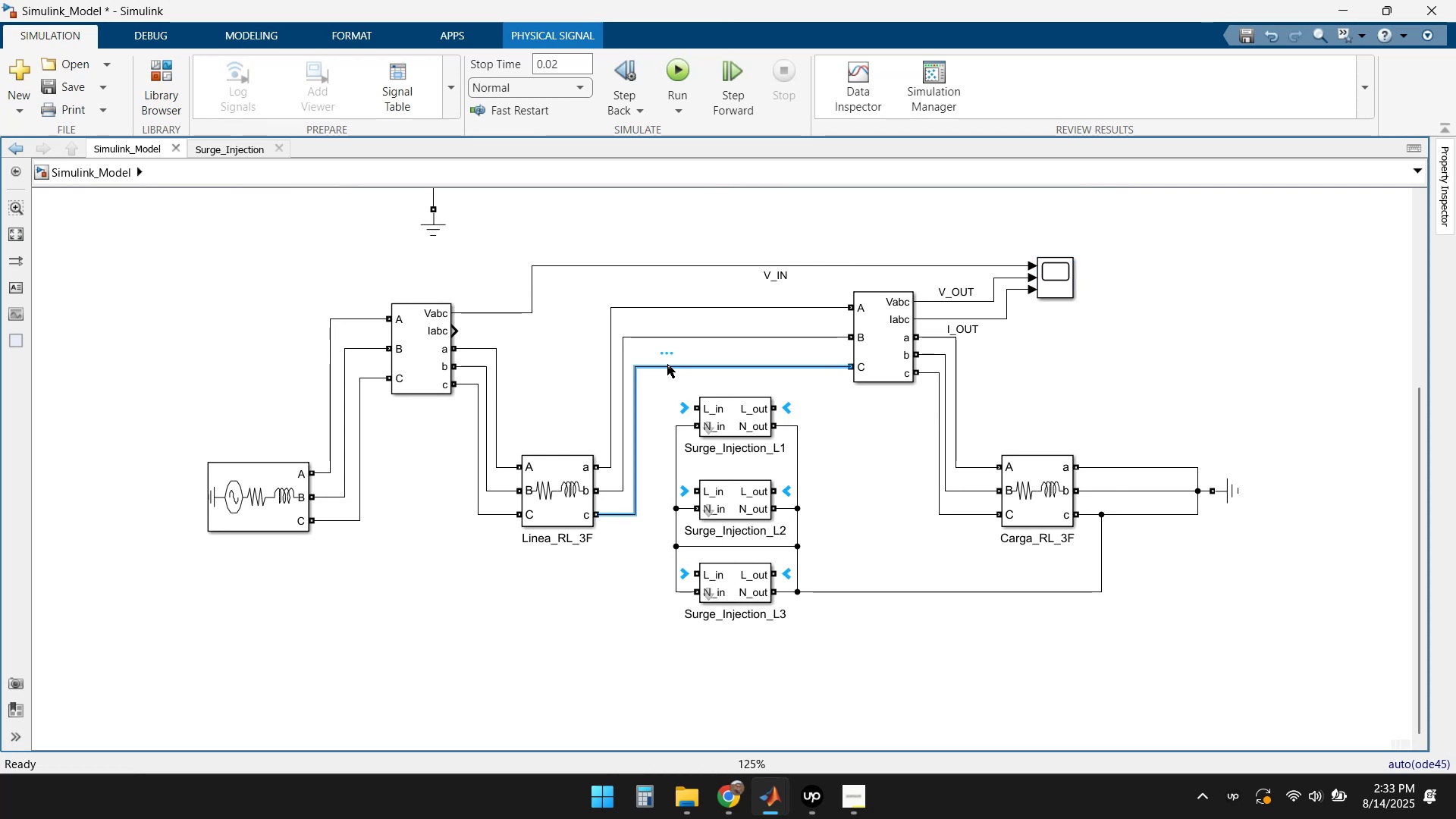 
key(Delete)
 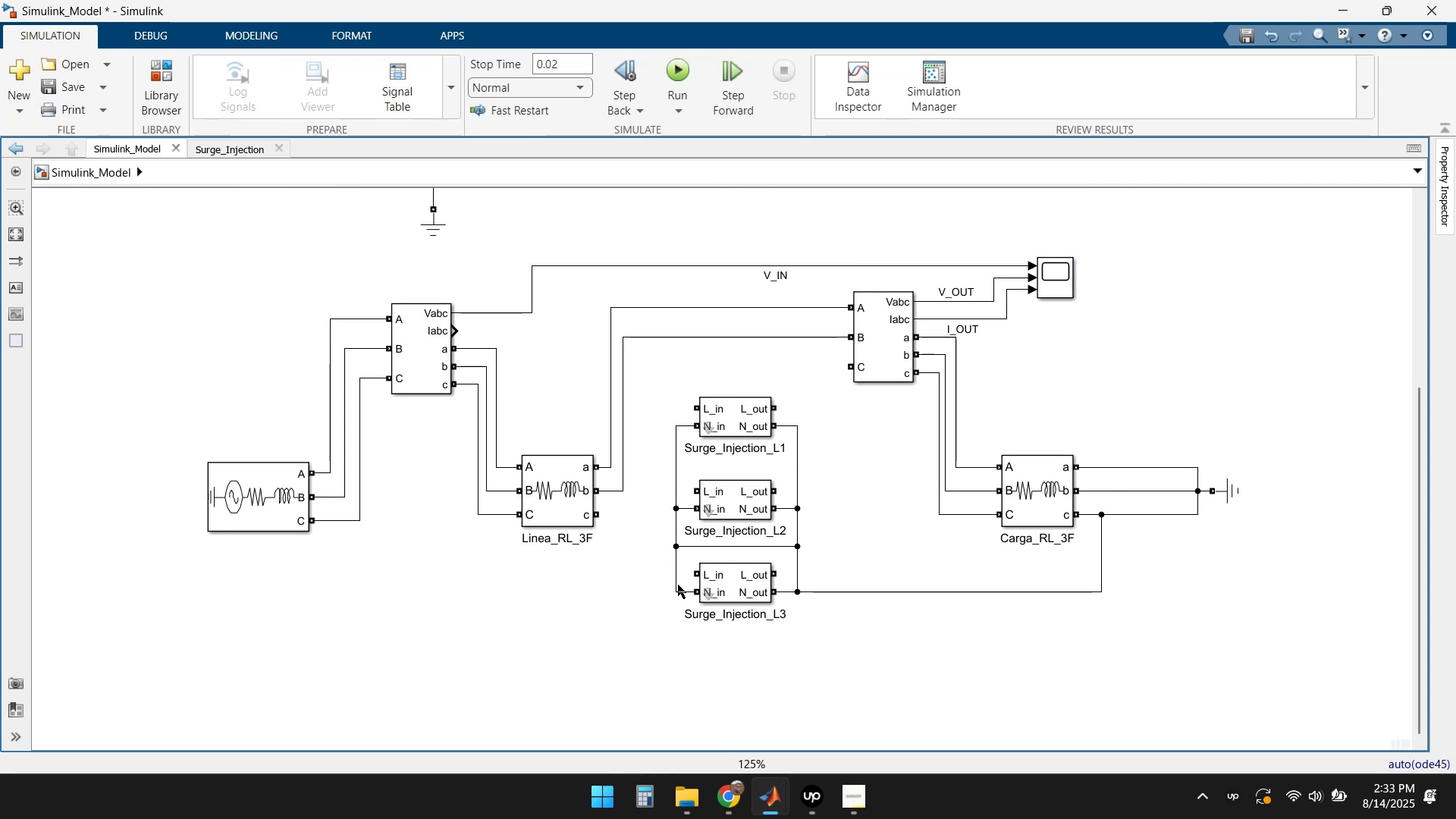 
left_click_drag(start_coordinate=[691, 576], to_coordinate=[601, 514])
 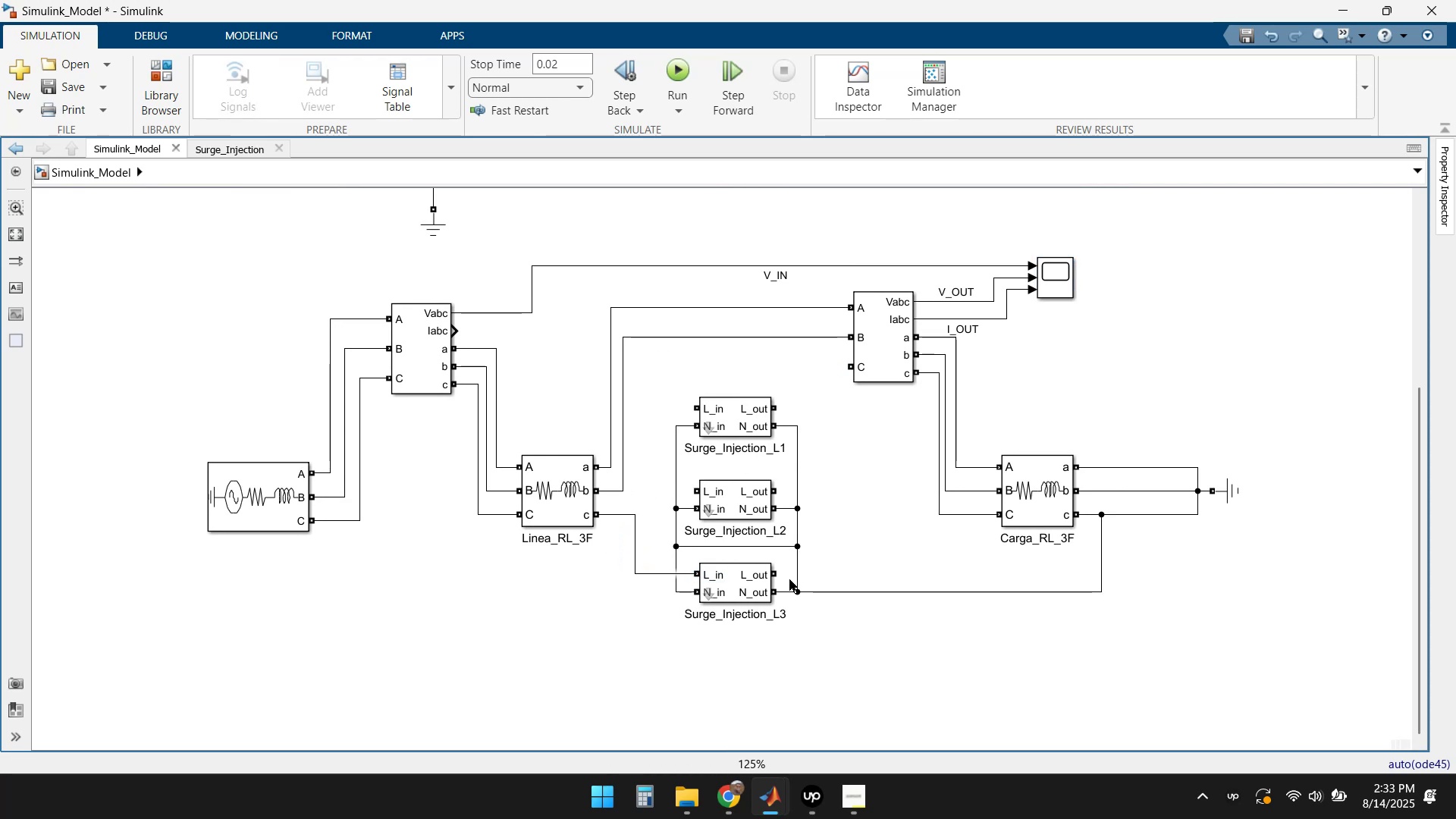 
left_click_drag(start_coordinate=[777, 577], to_coordinate=[846, 364])
 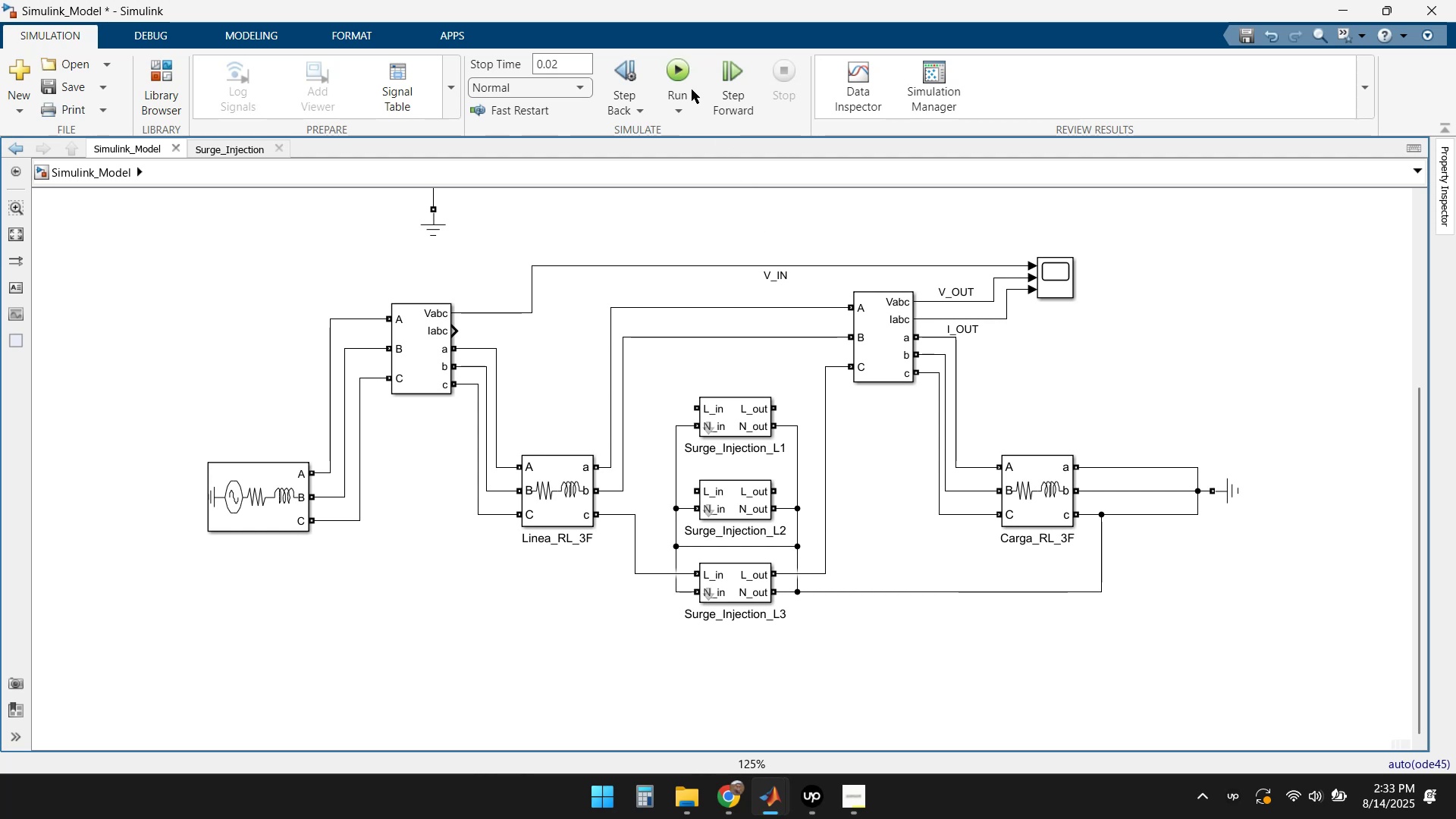 
left_click([675, 72])
 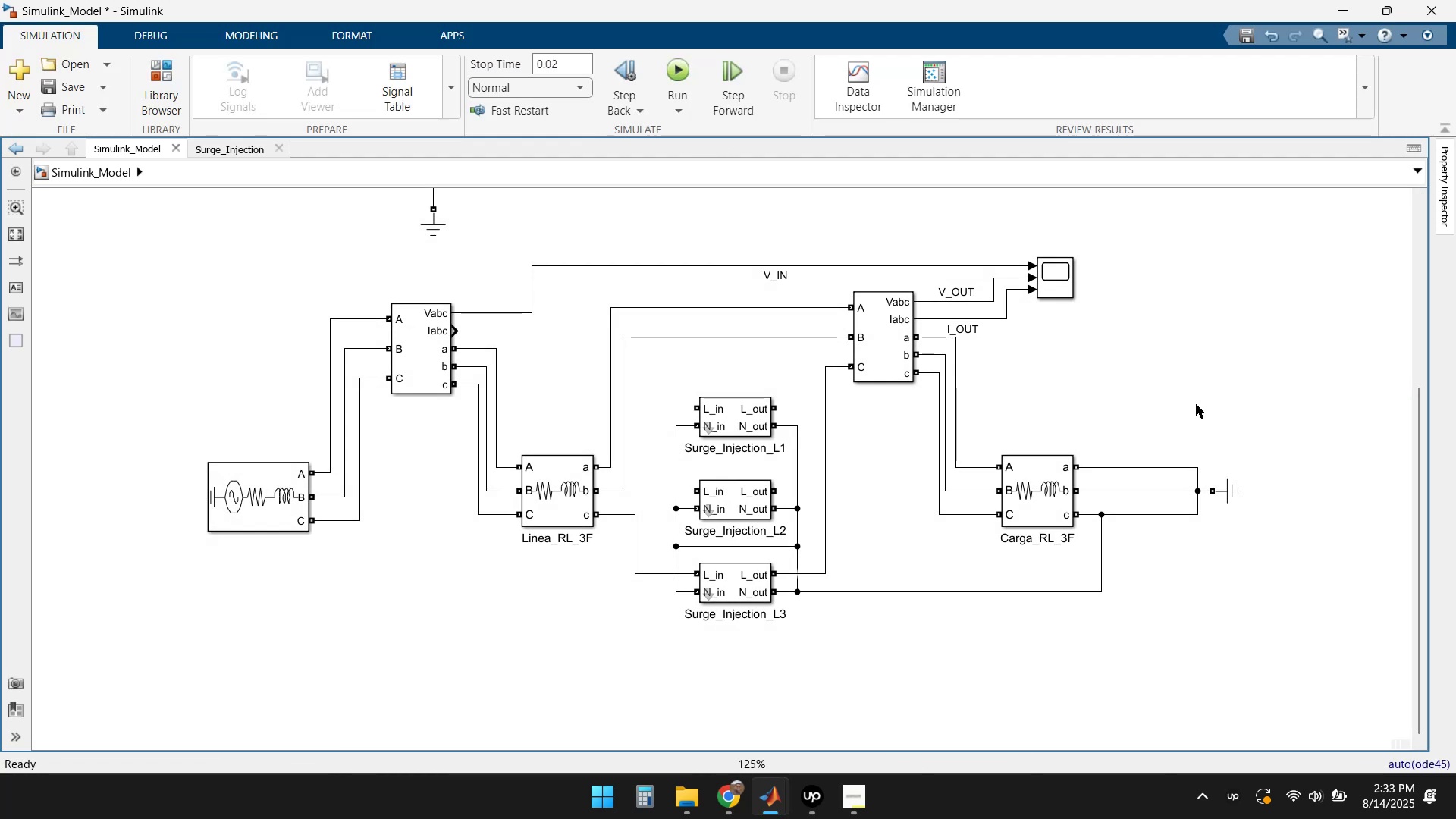 
wait(6.46)
 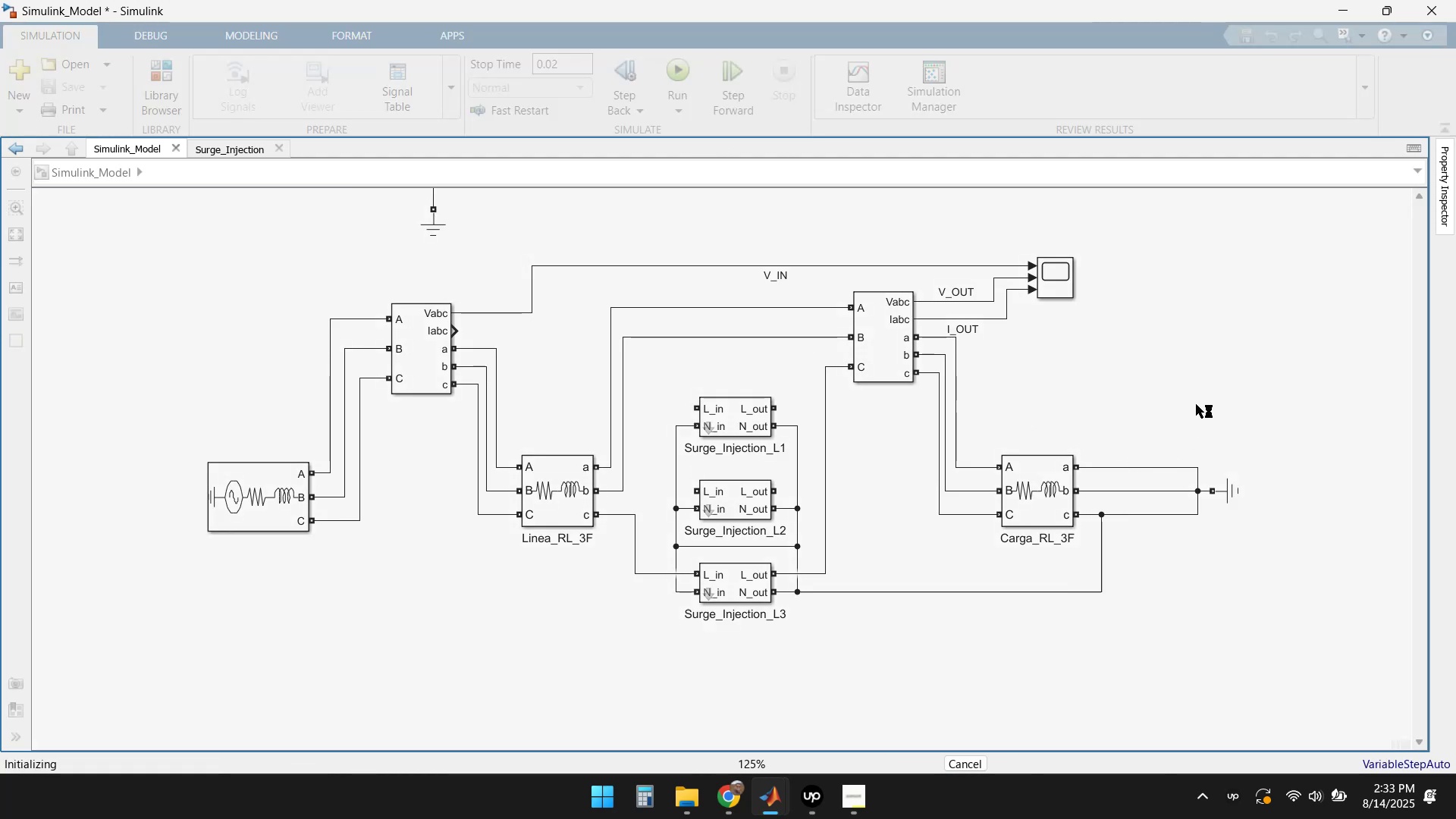 
double_click([1062, 282])
 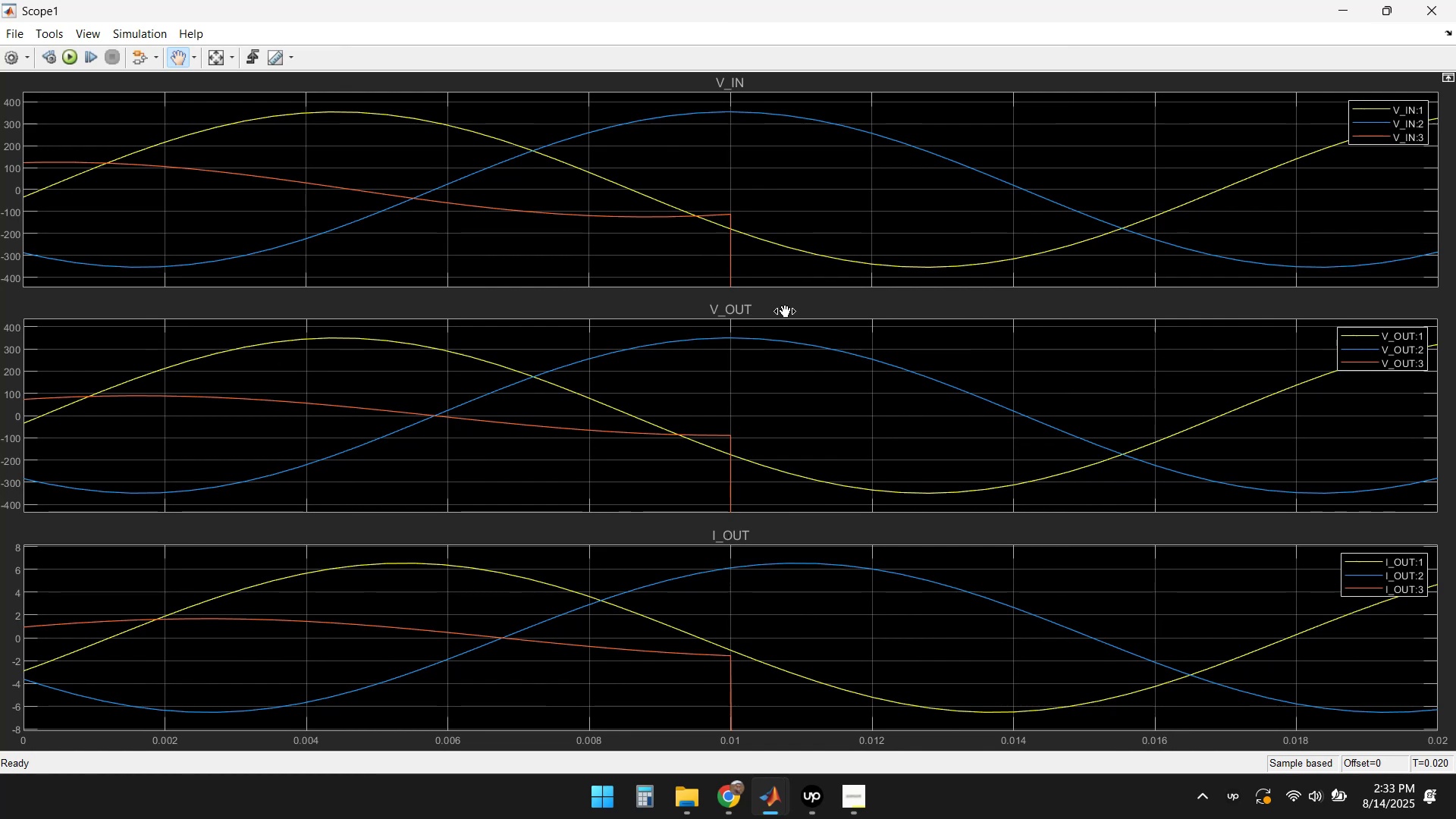 
wait(14.21)
 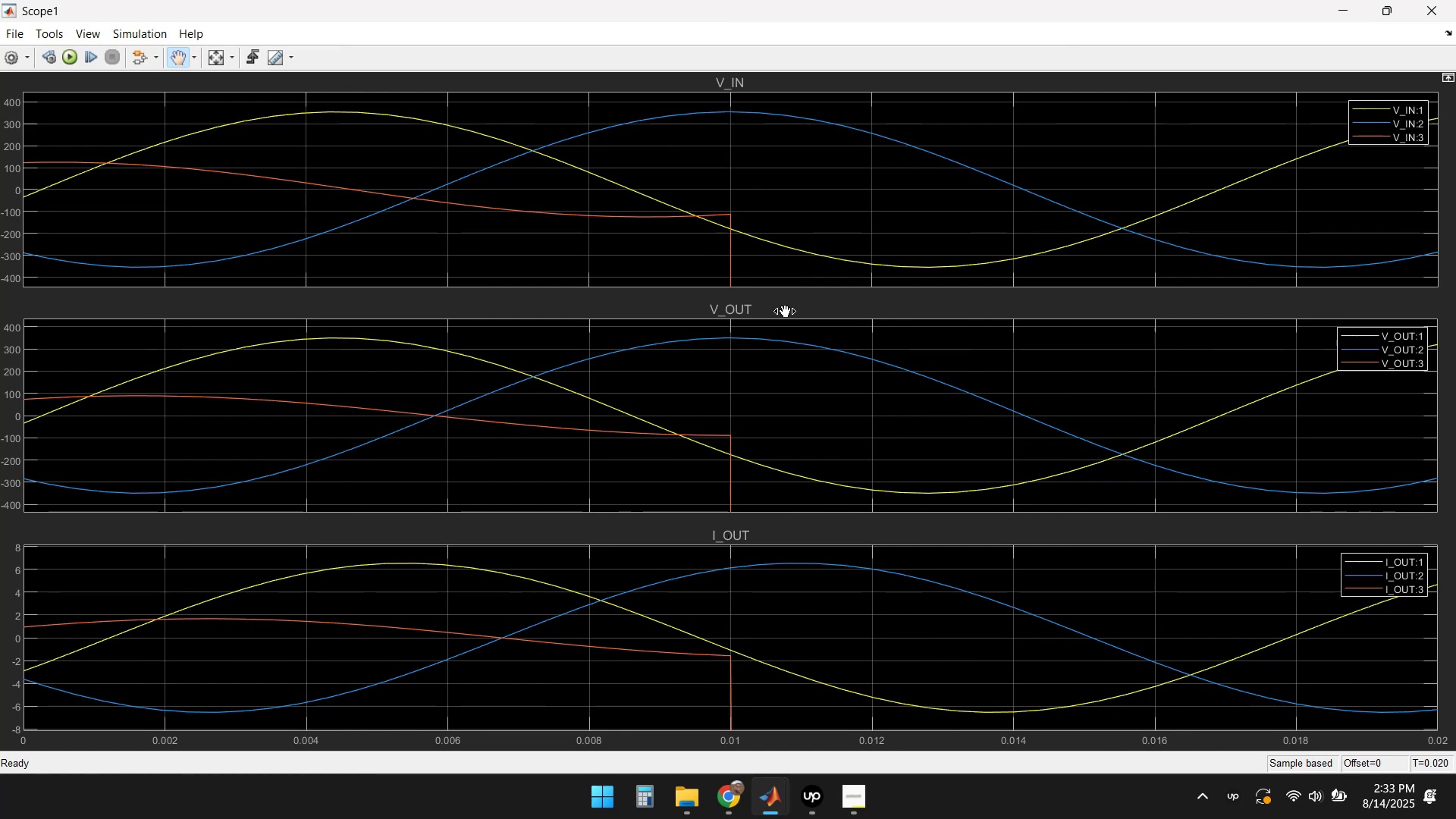 
left_click([1436, 13])
 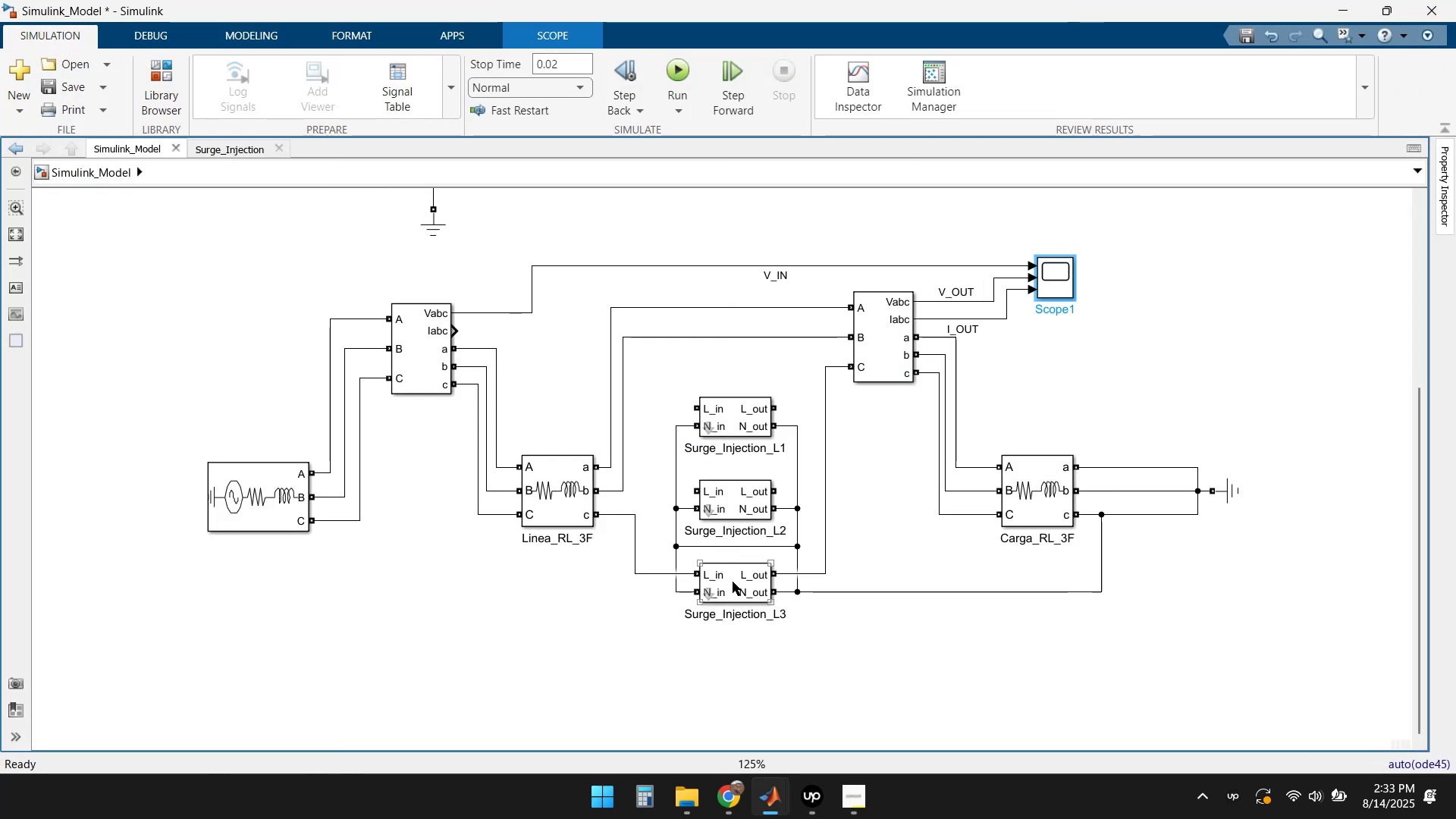 
double_click([734, 582])
 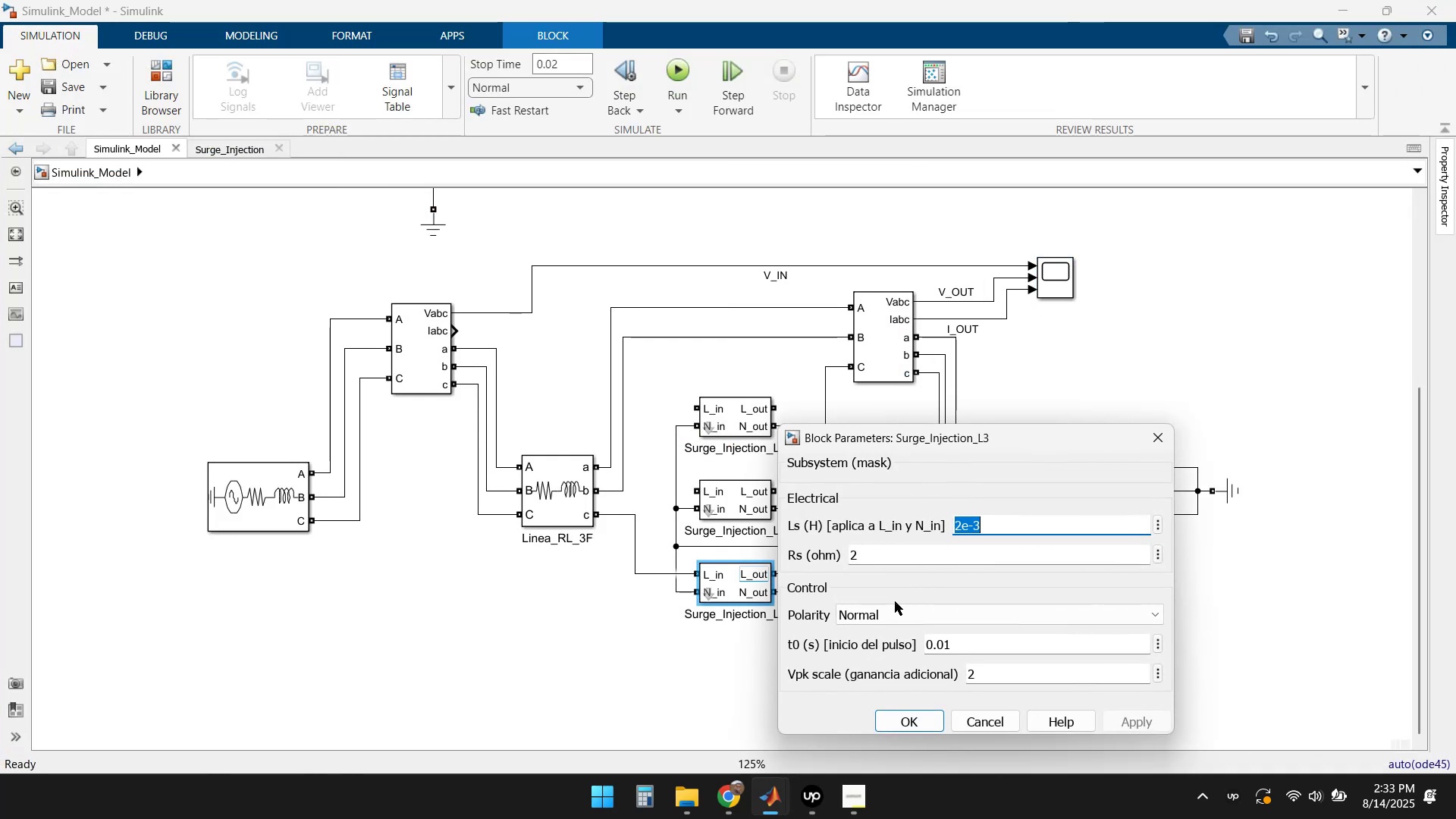 
left_click([902, 612])
 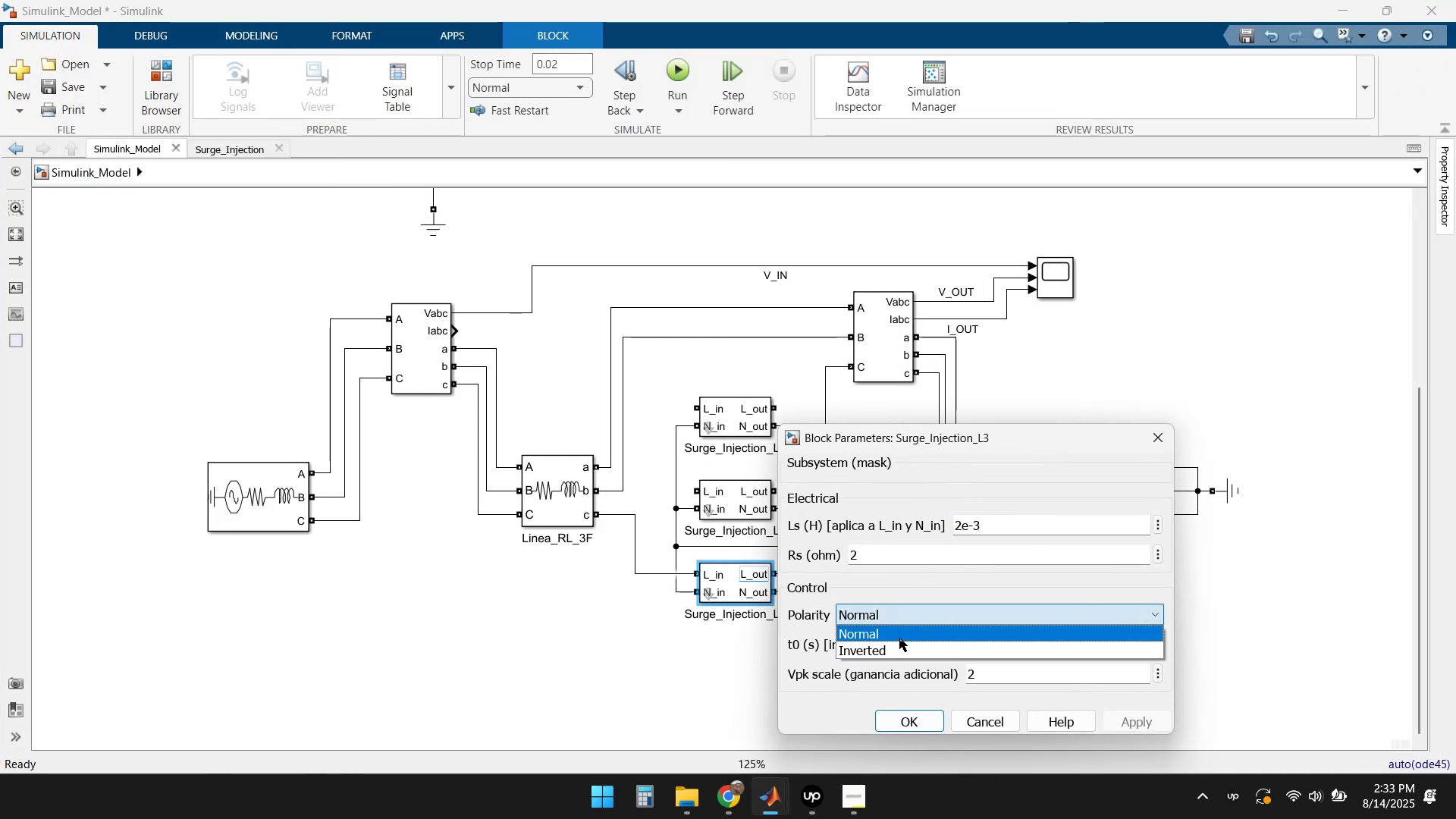 
left_click([899, 648])
 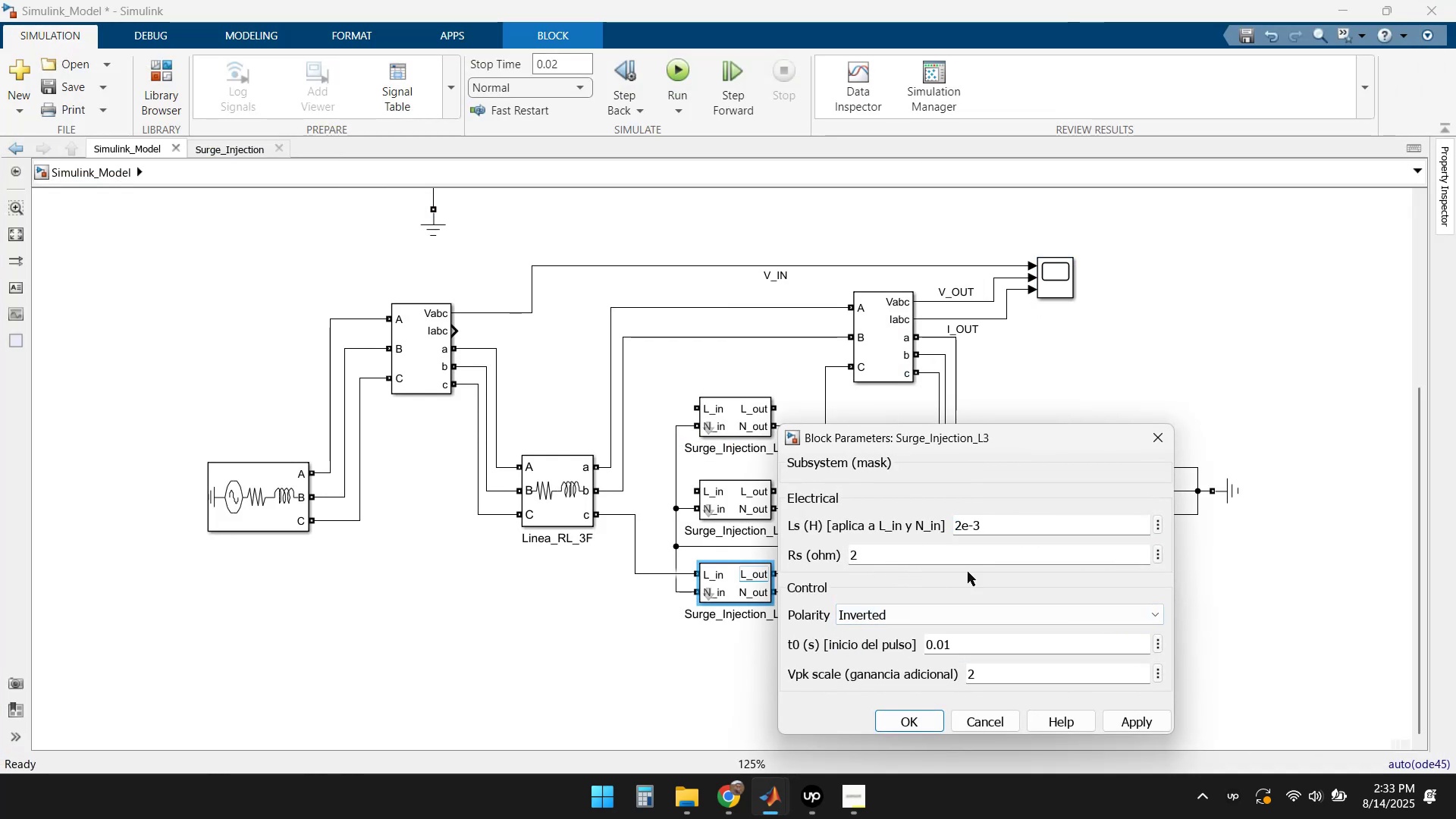 
left_click([1125, 723])
 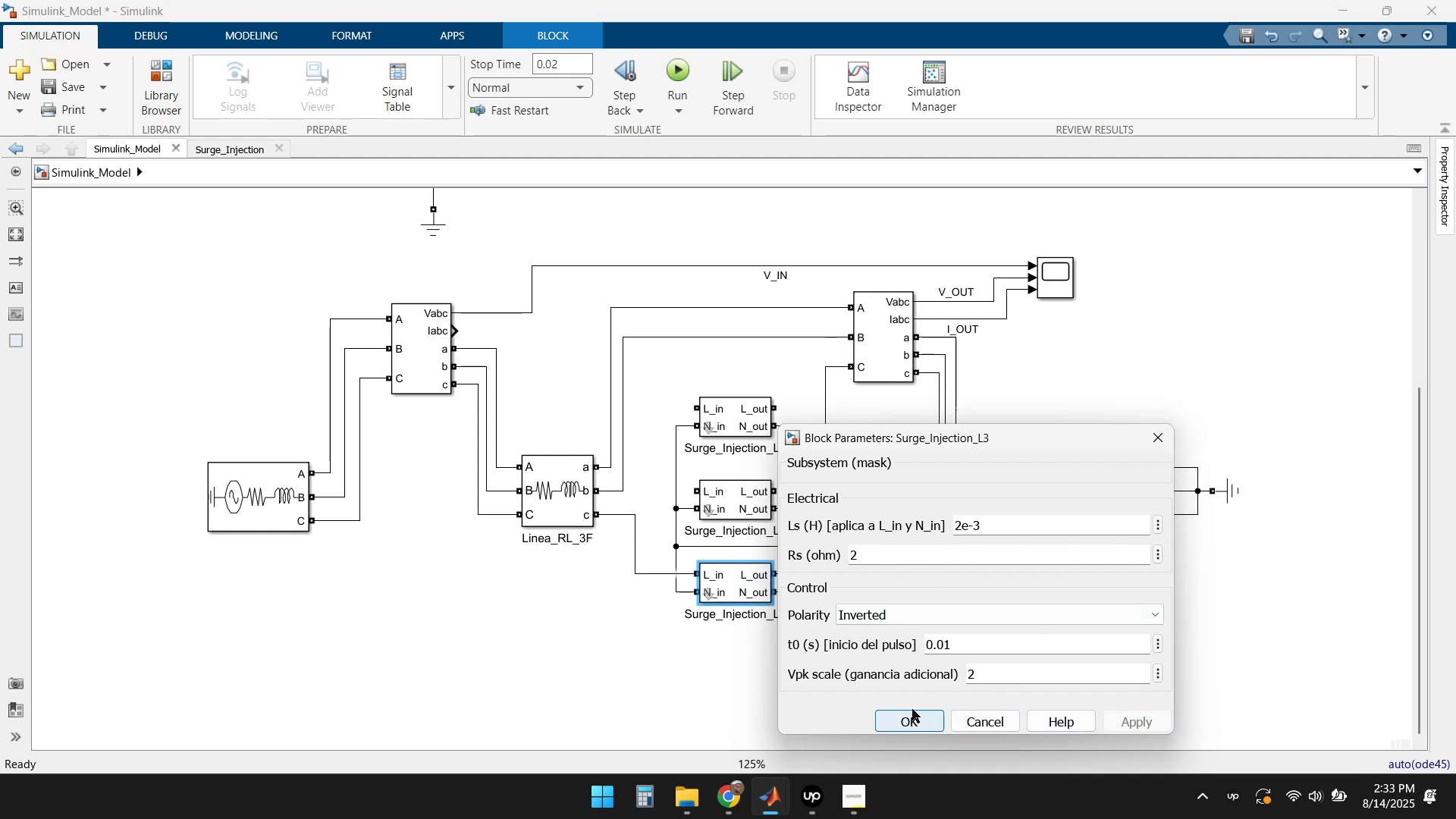 
left_click([906, 719])
 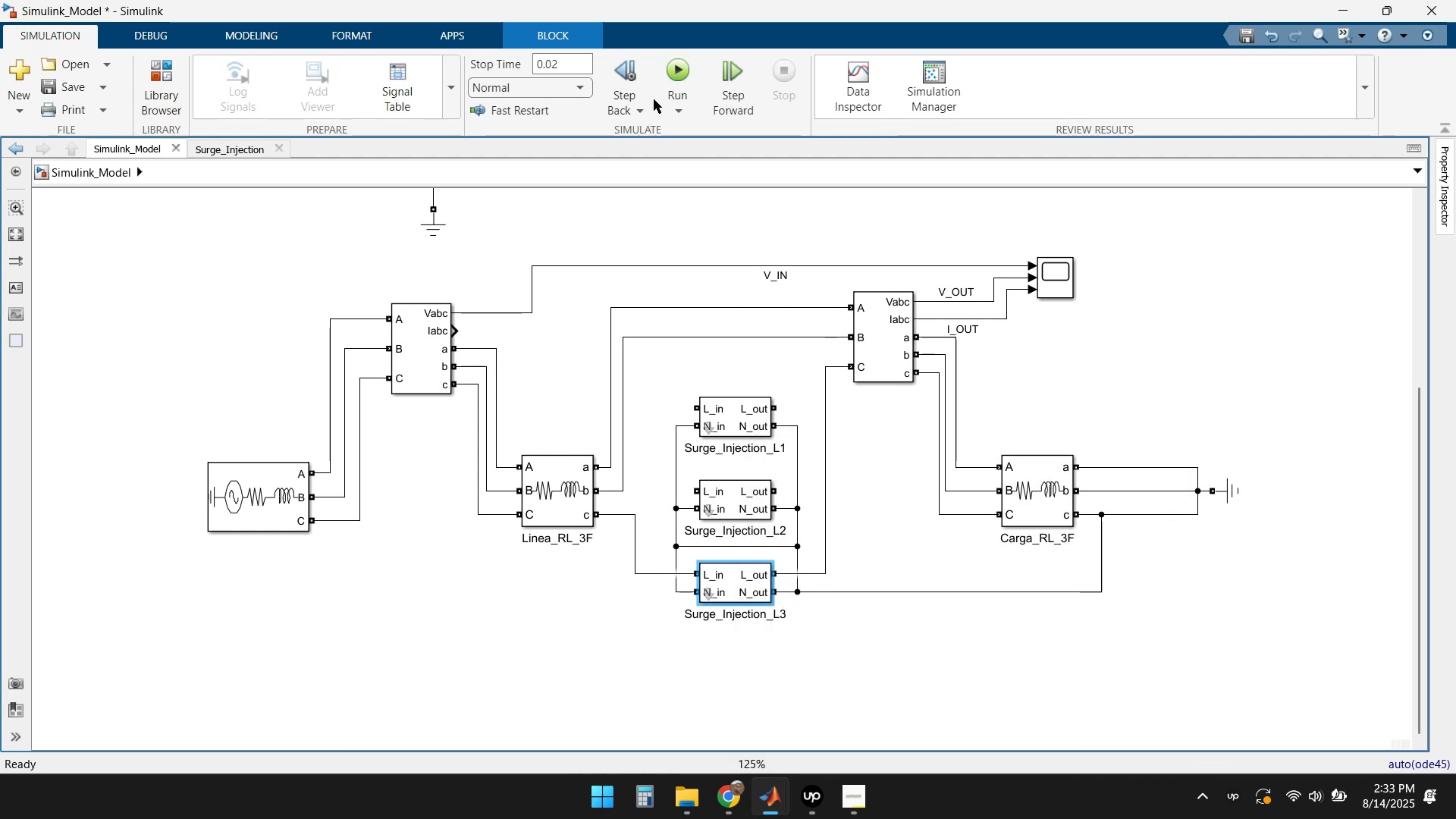 
left_click([679, 64])
 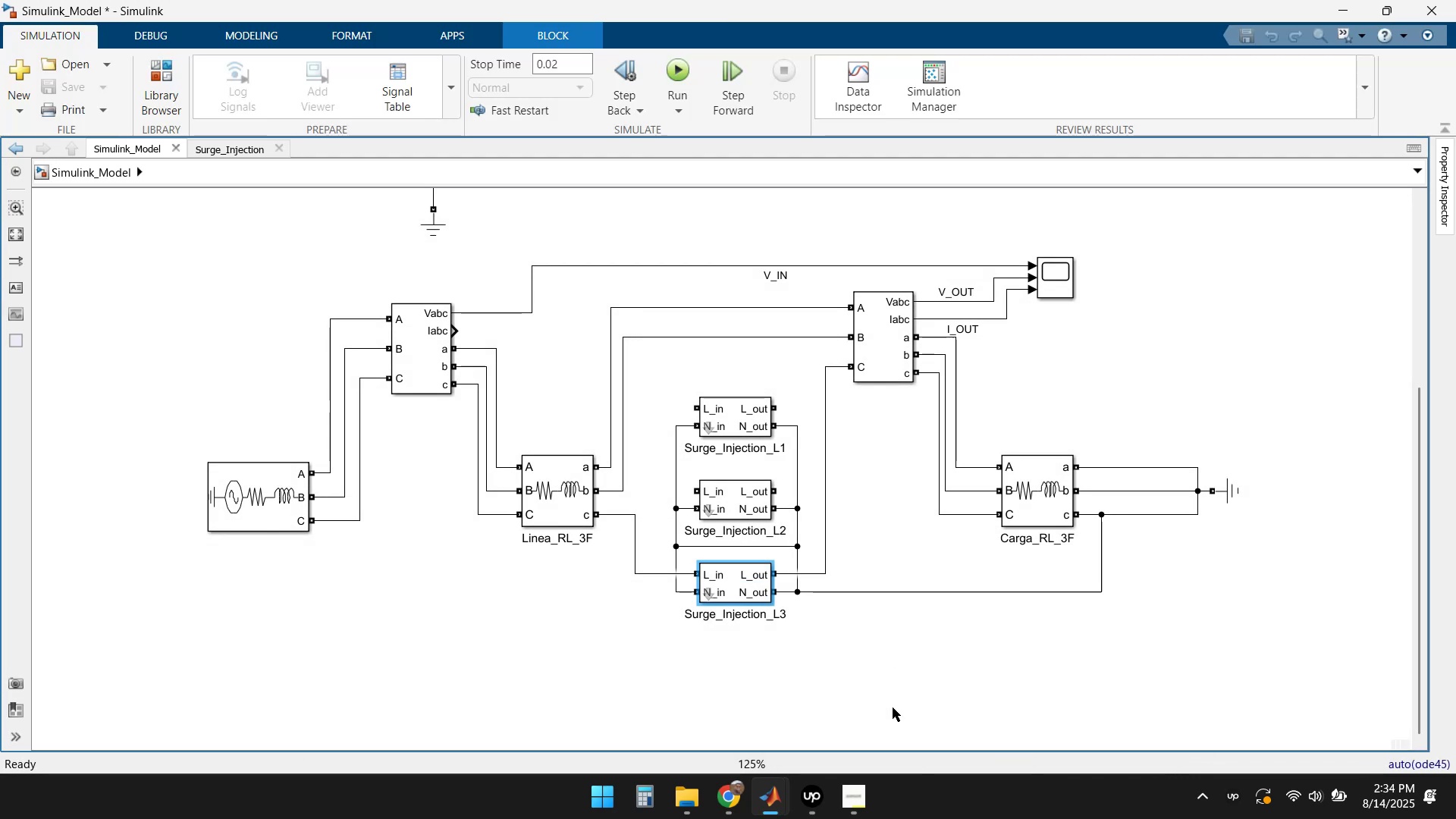 
double_click([1061, 284])
 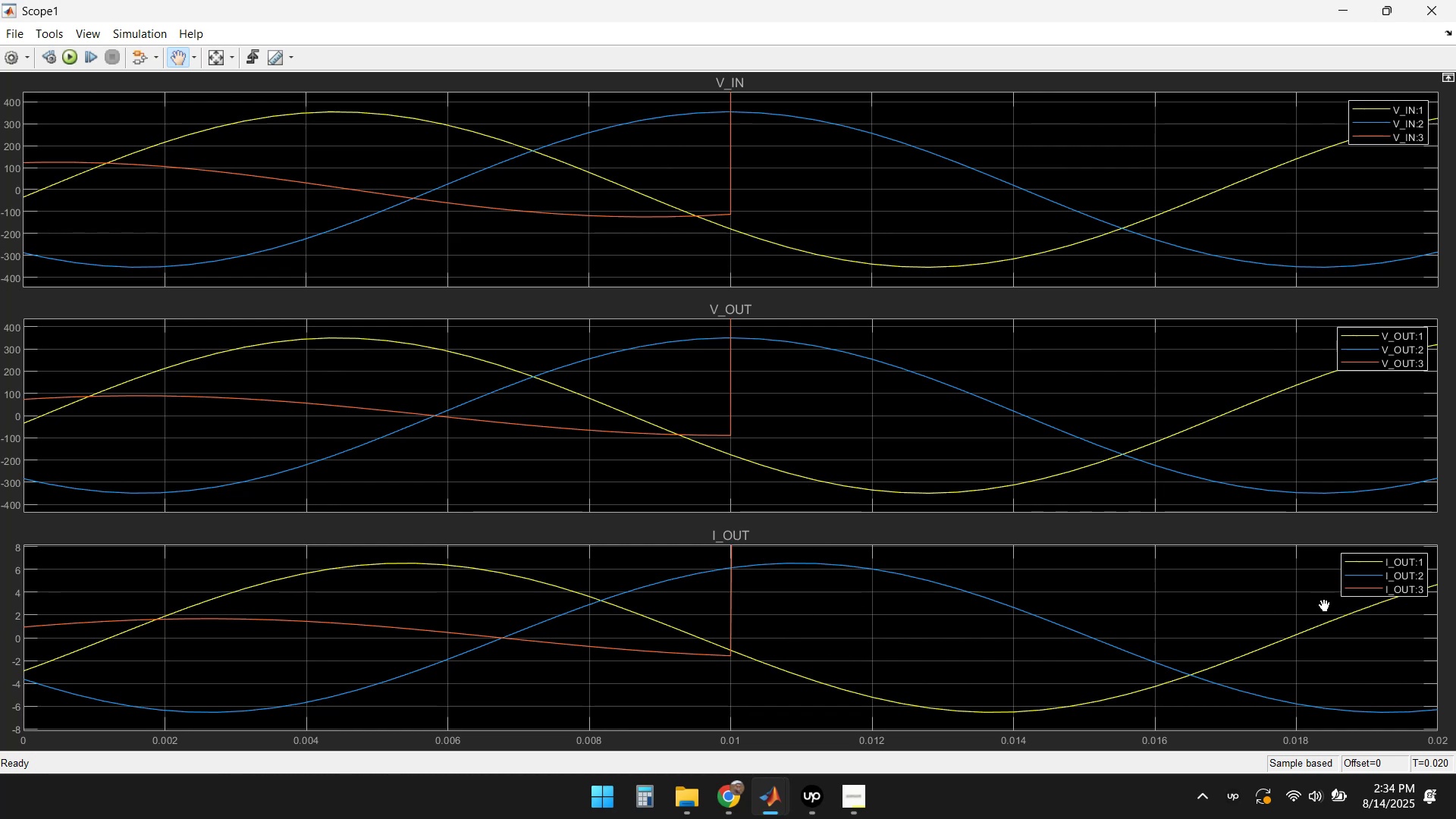 
wait(15.69)
 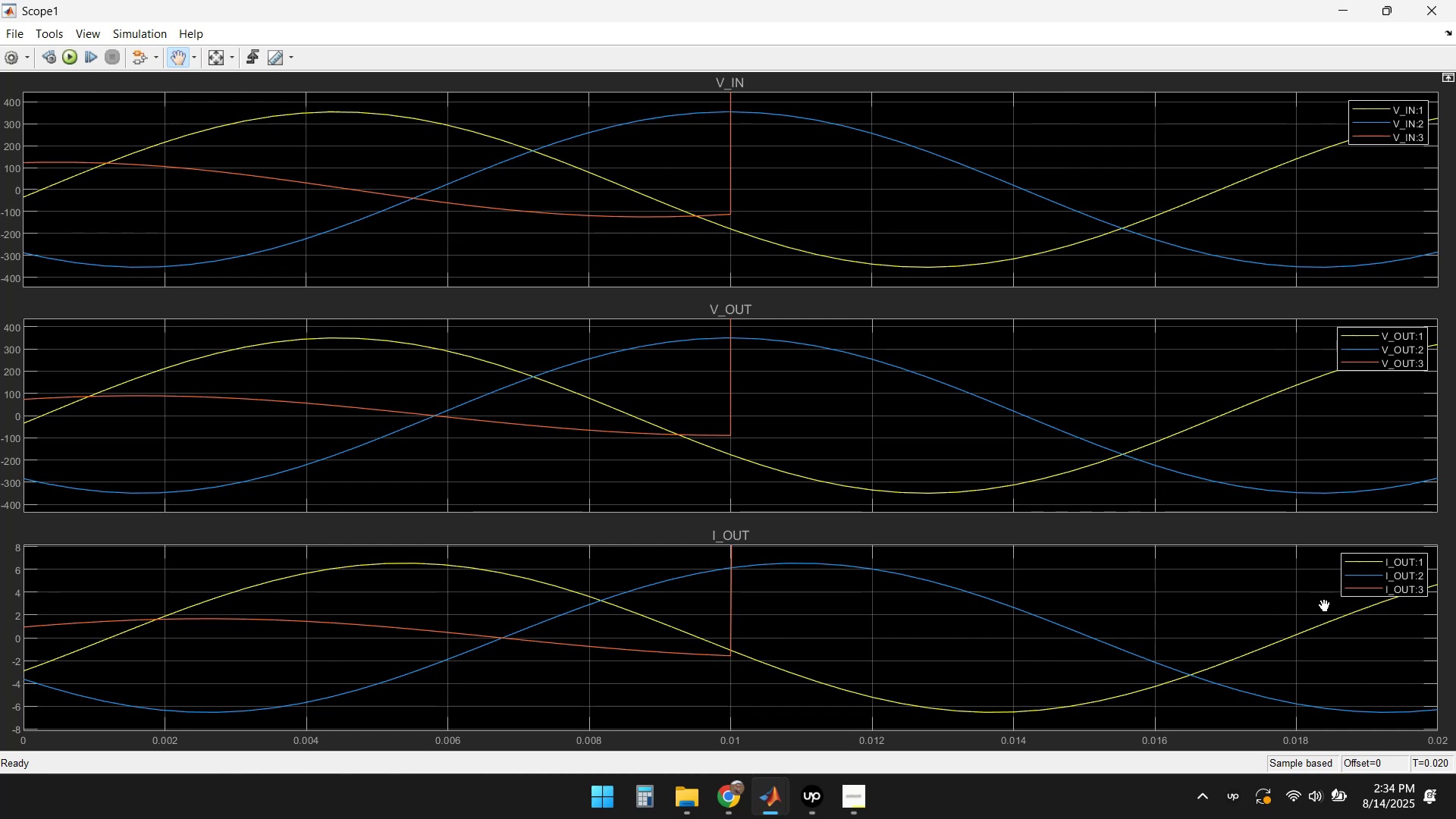 
left_click([1433, 13])
 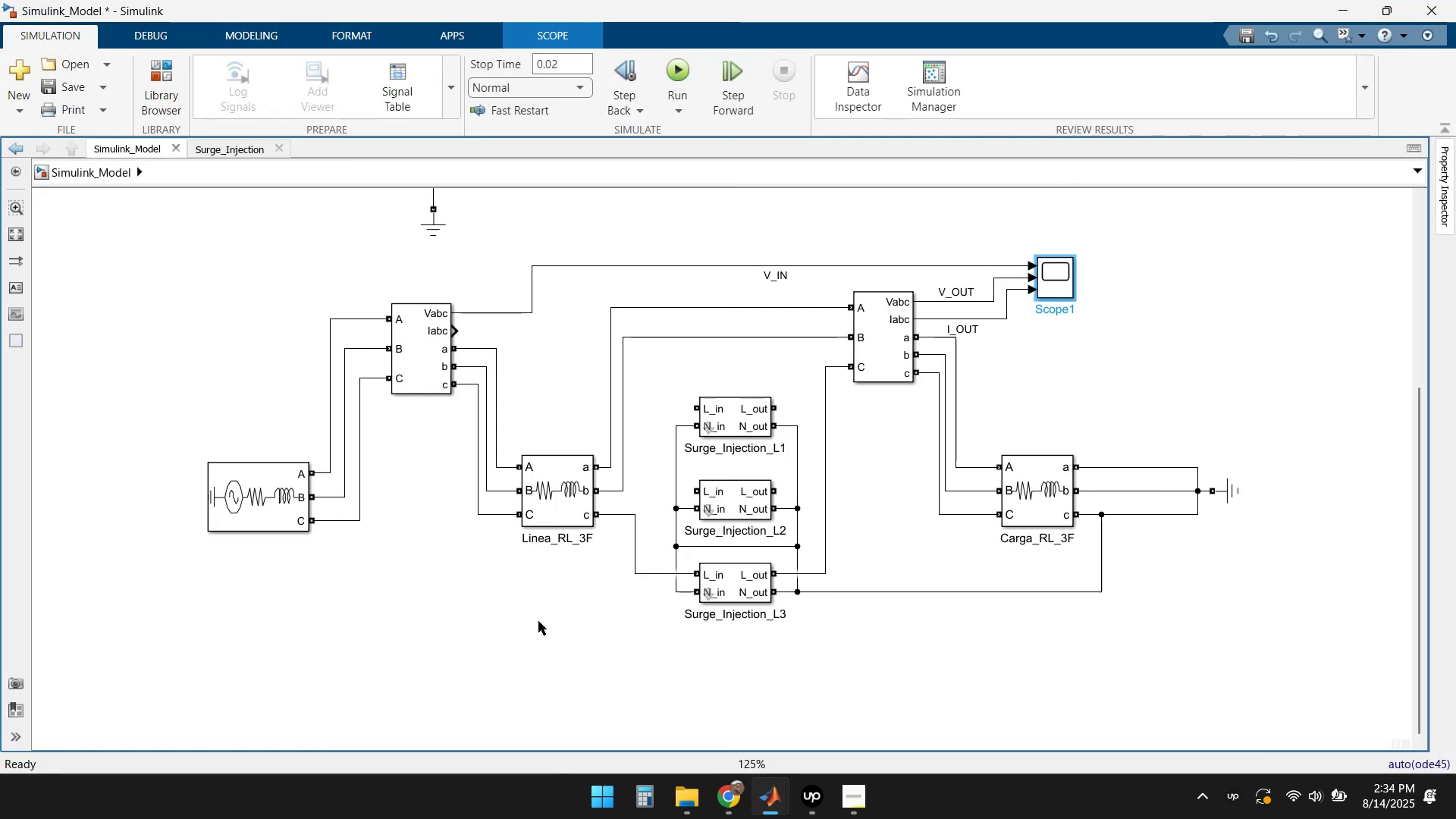 
wait(5.04)
 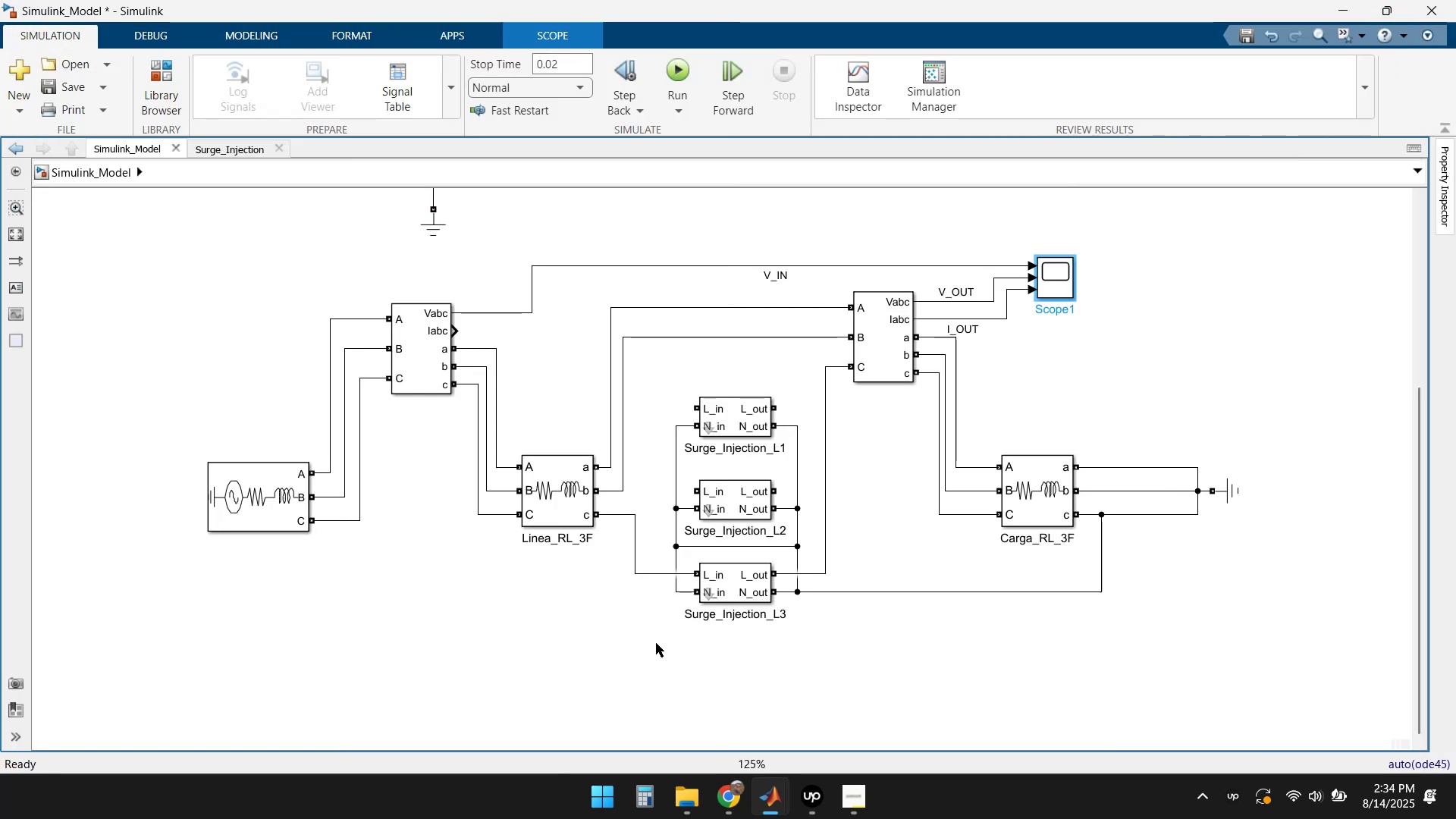 
double_click([544, 497])
 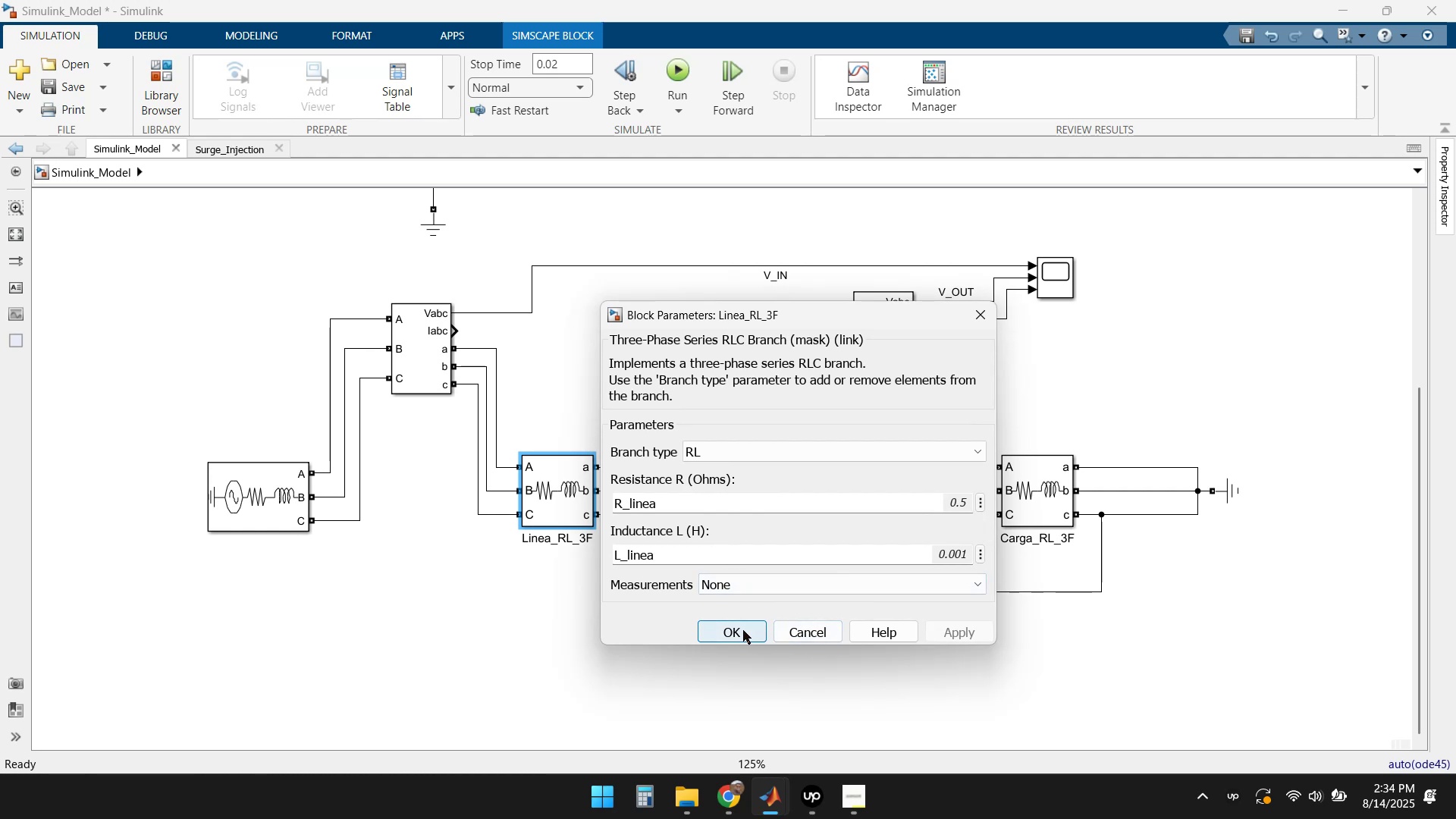 
left_click([743, 630])
 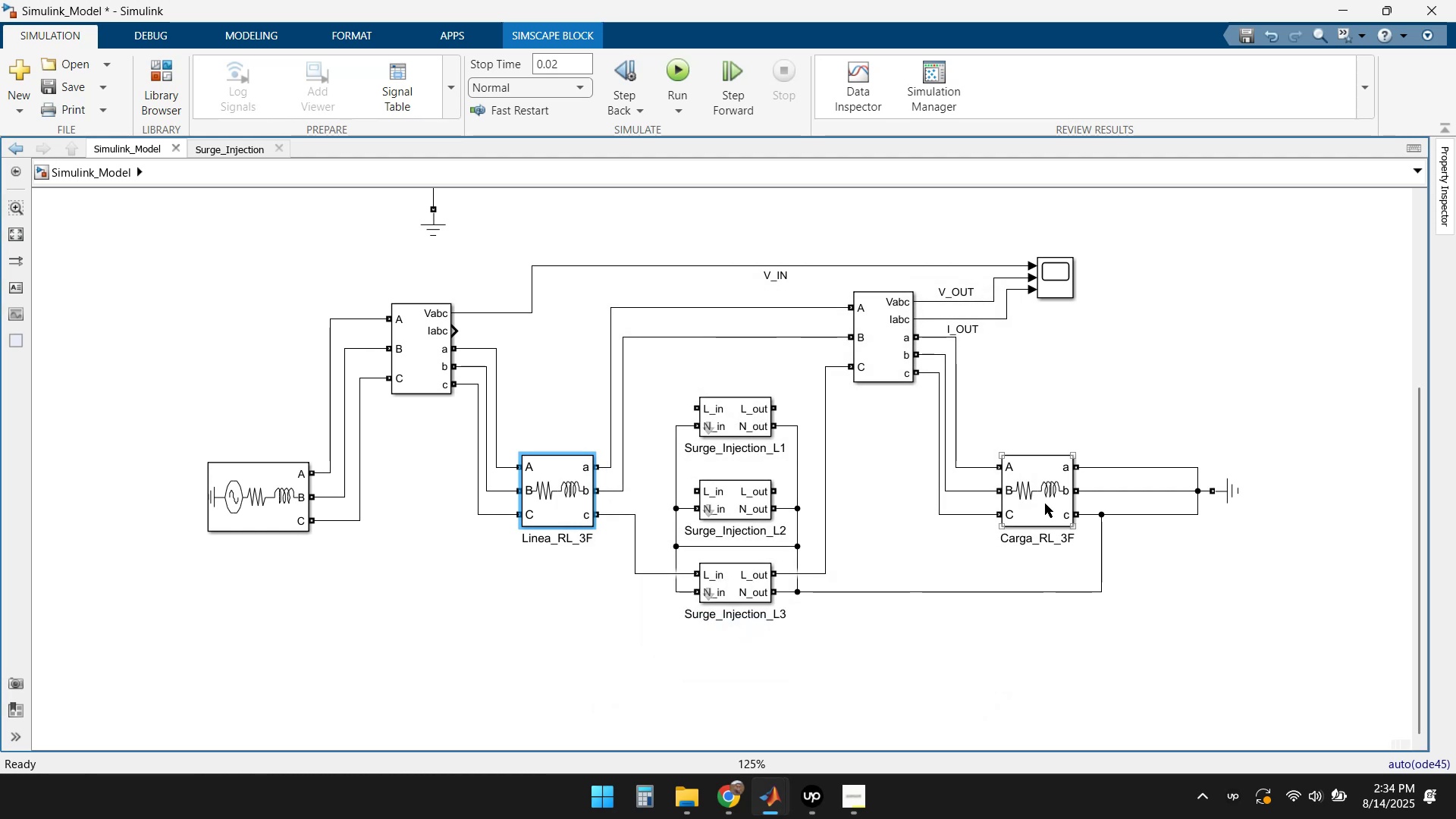 
double_click([1045, 504])
 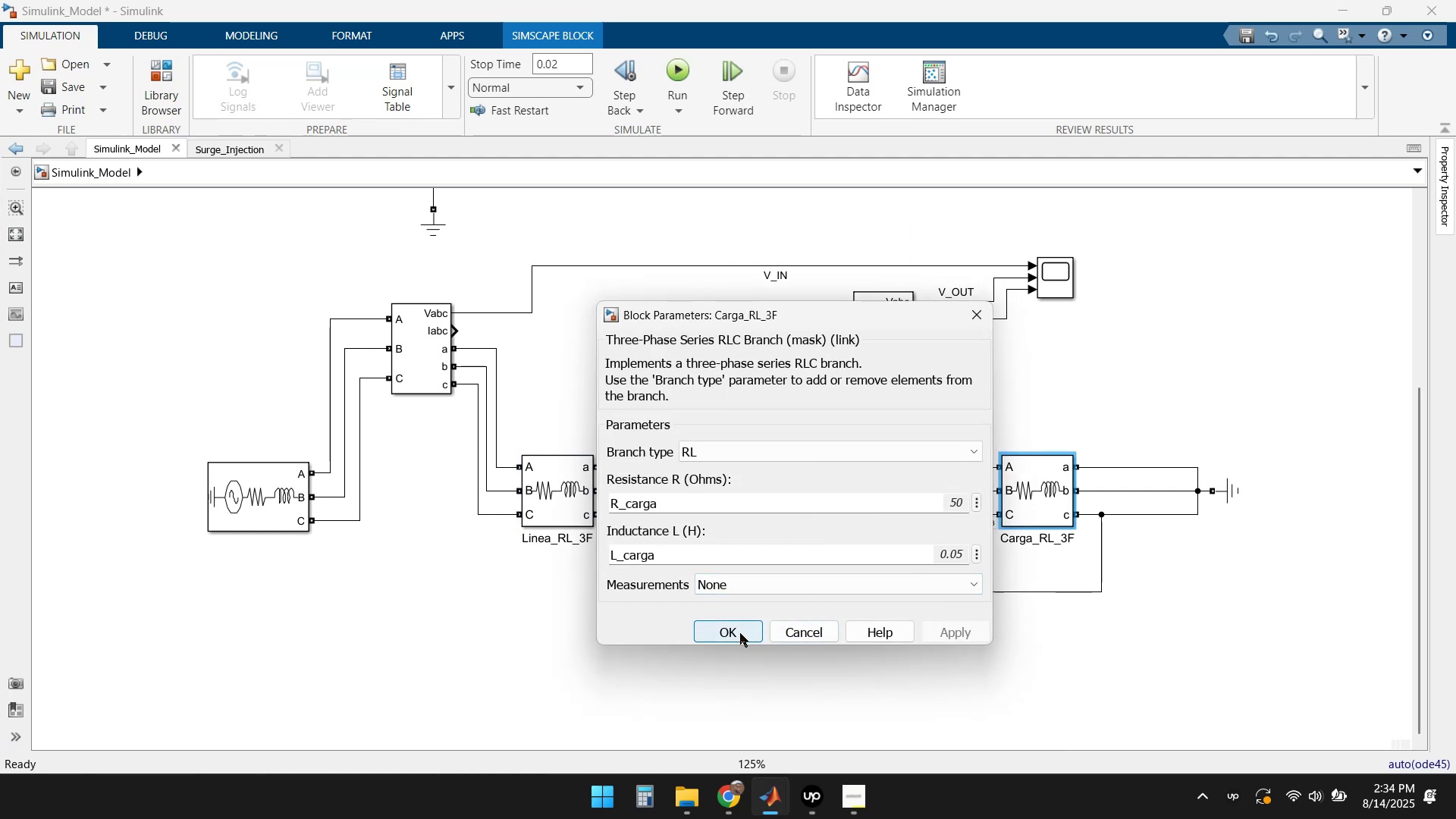 
left_click([740, 633])
 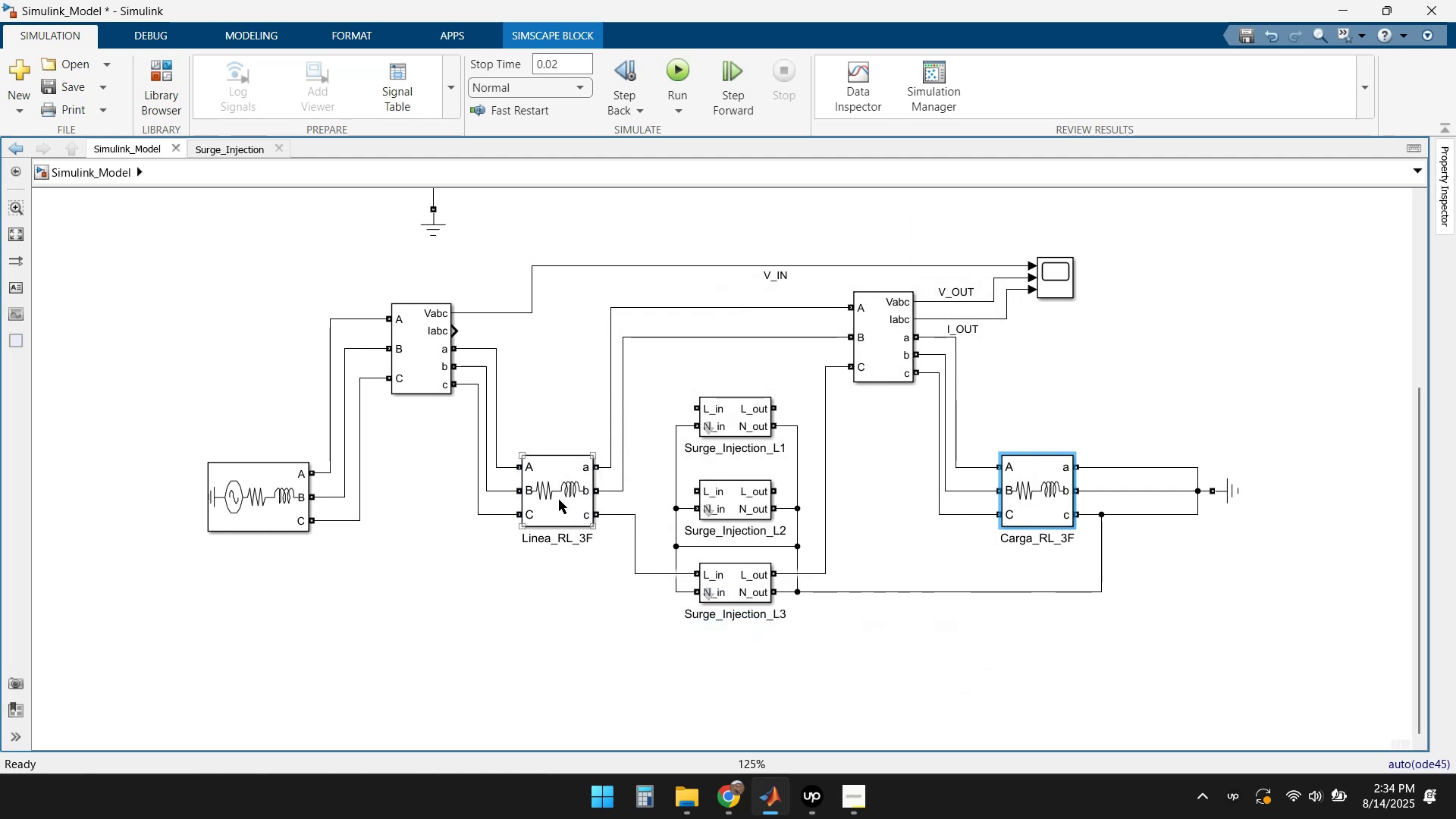 
double_click([559, 500])
 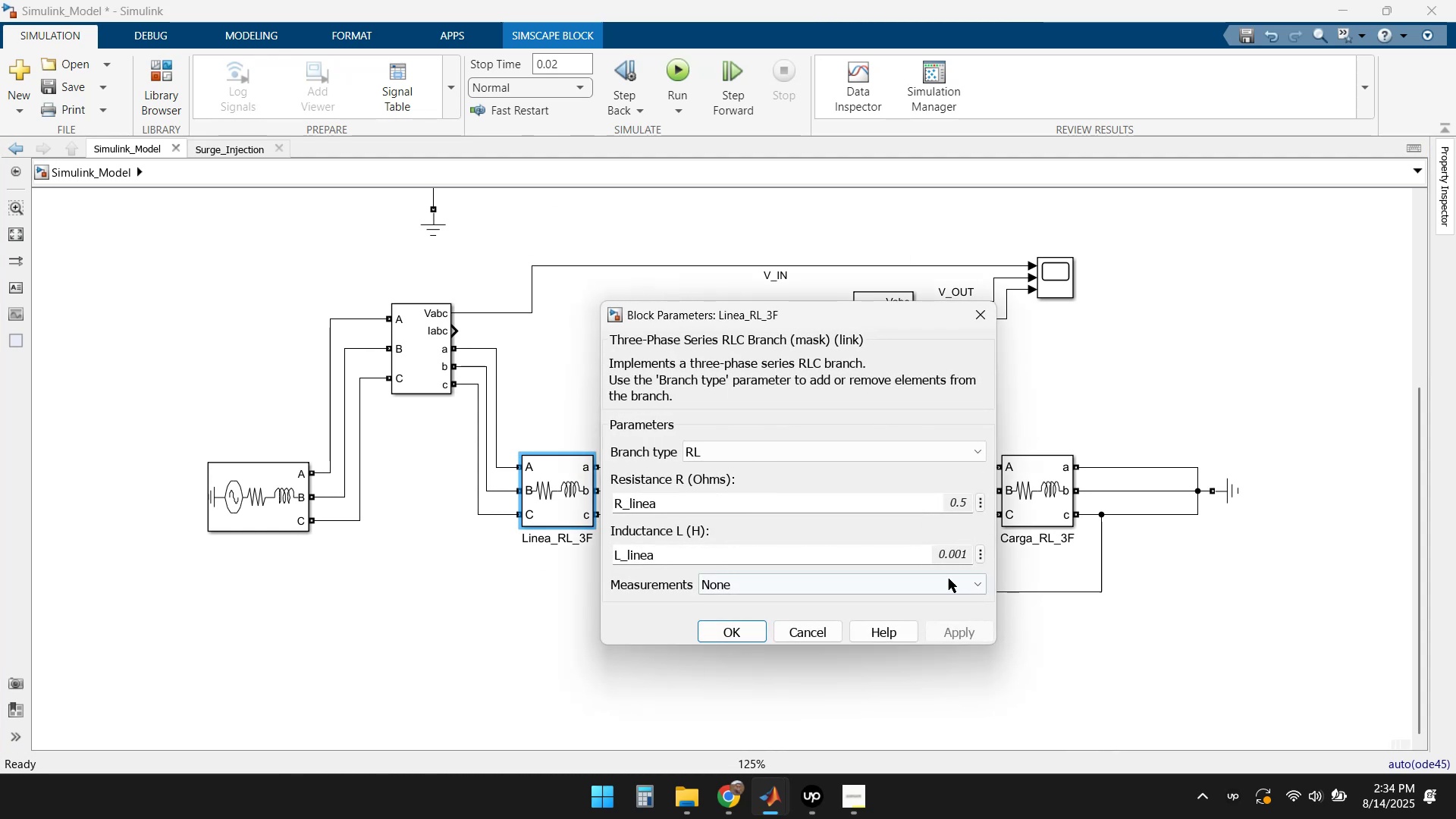 
left_click([733, 623])
 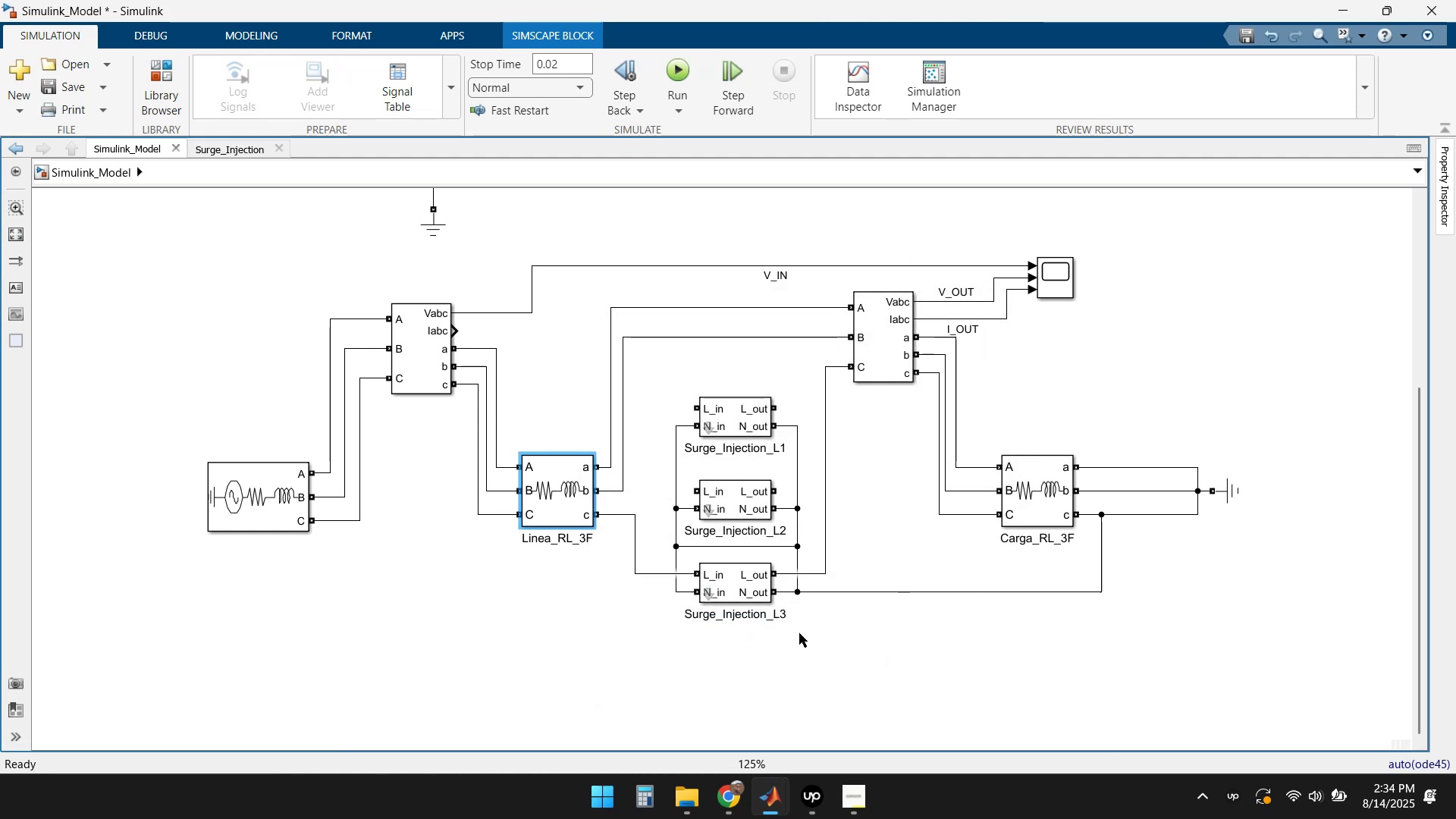 
left_click([846, 654])
 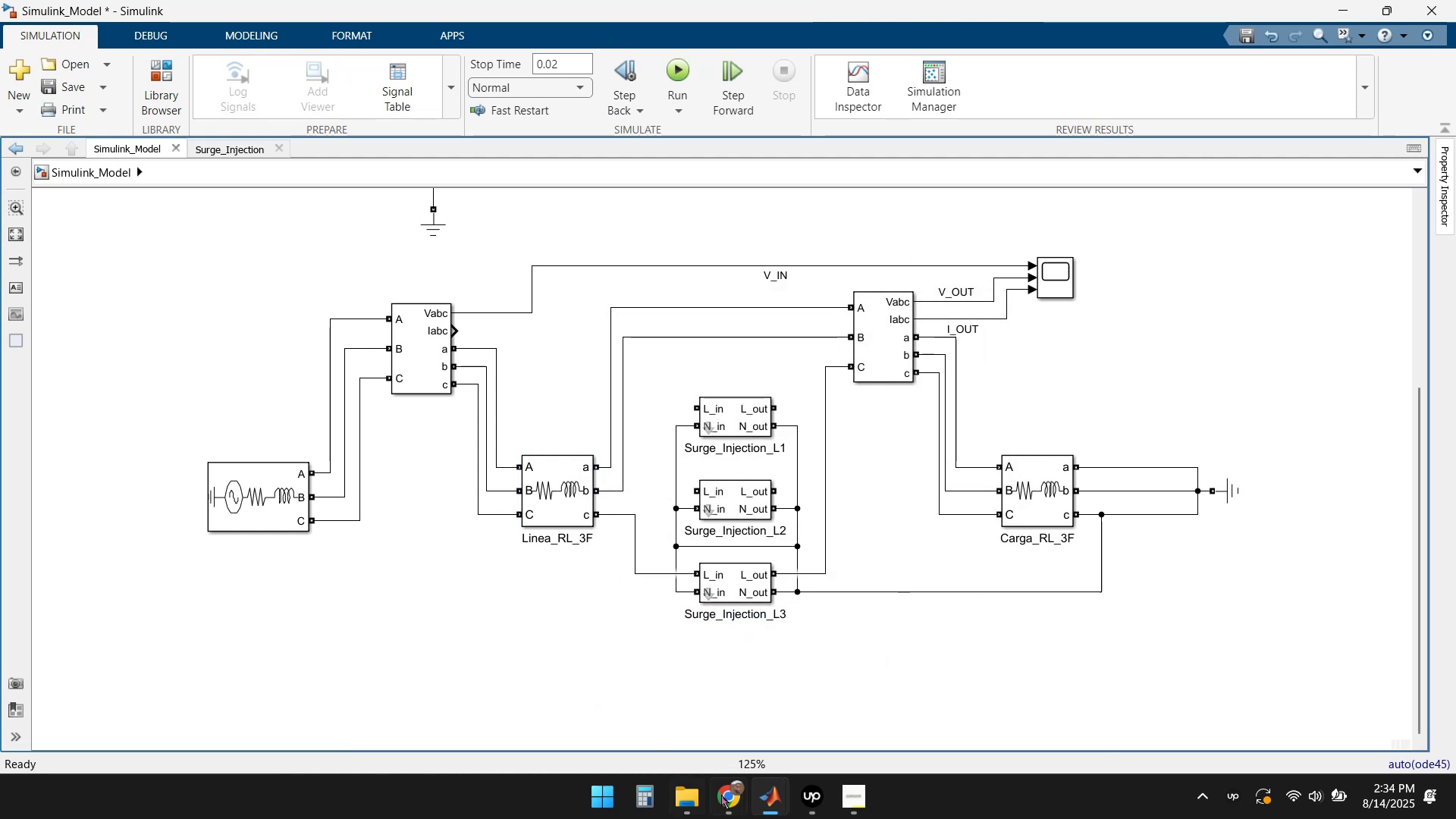 
left_click([781, 808])
 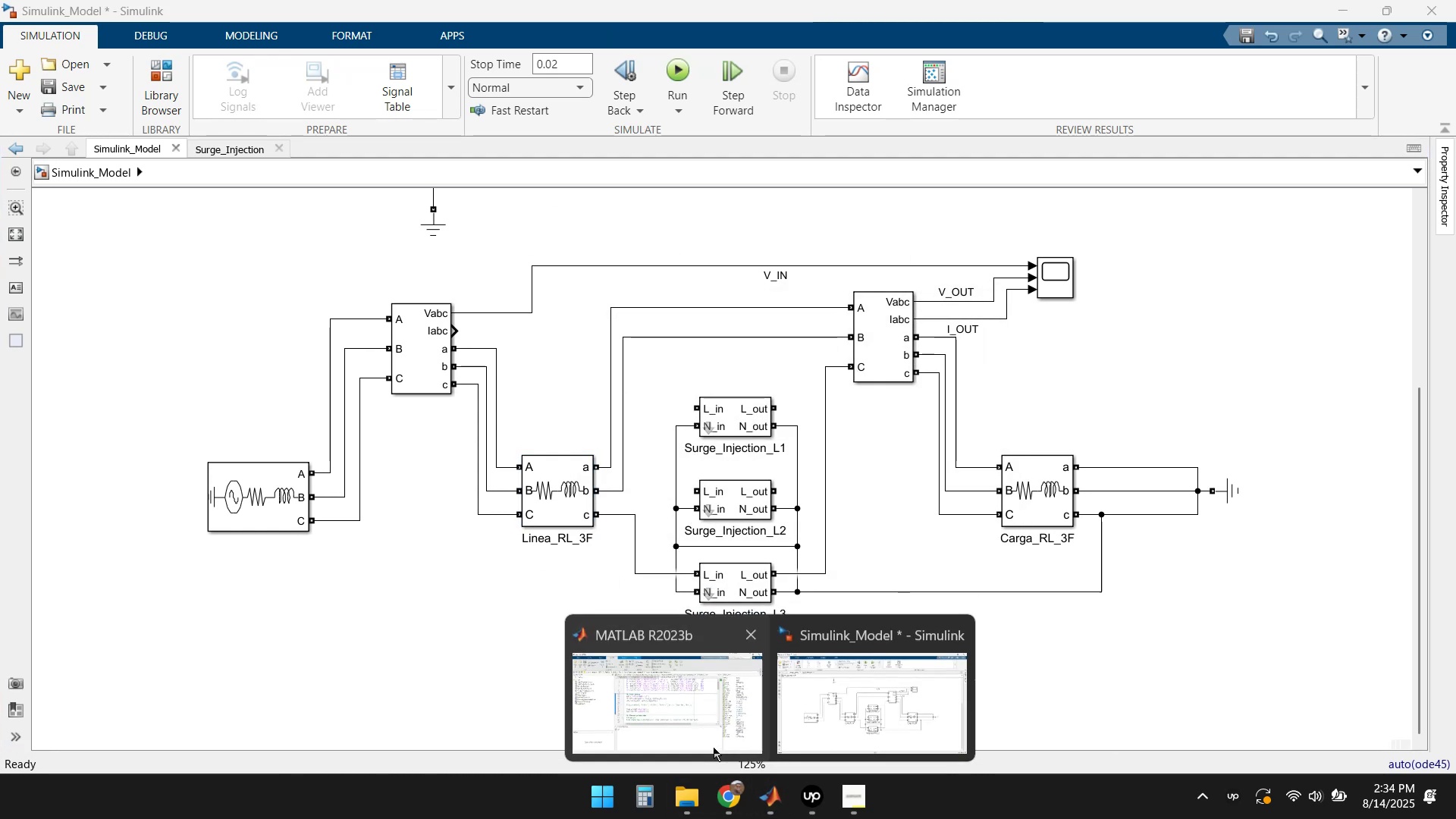 
left_click([700, 735])
 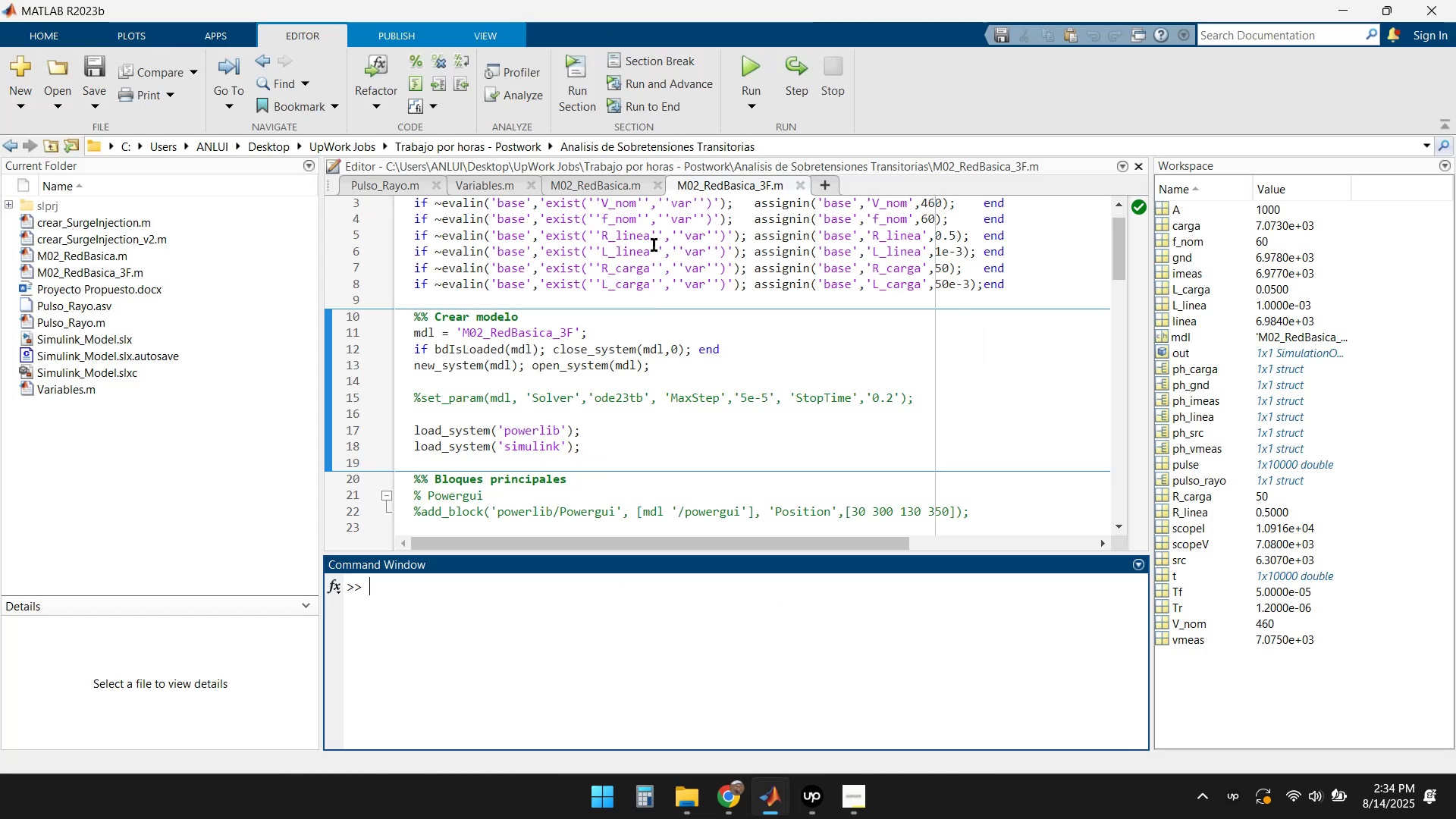 
left_click([595, 186])
 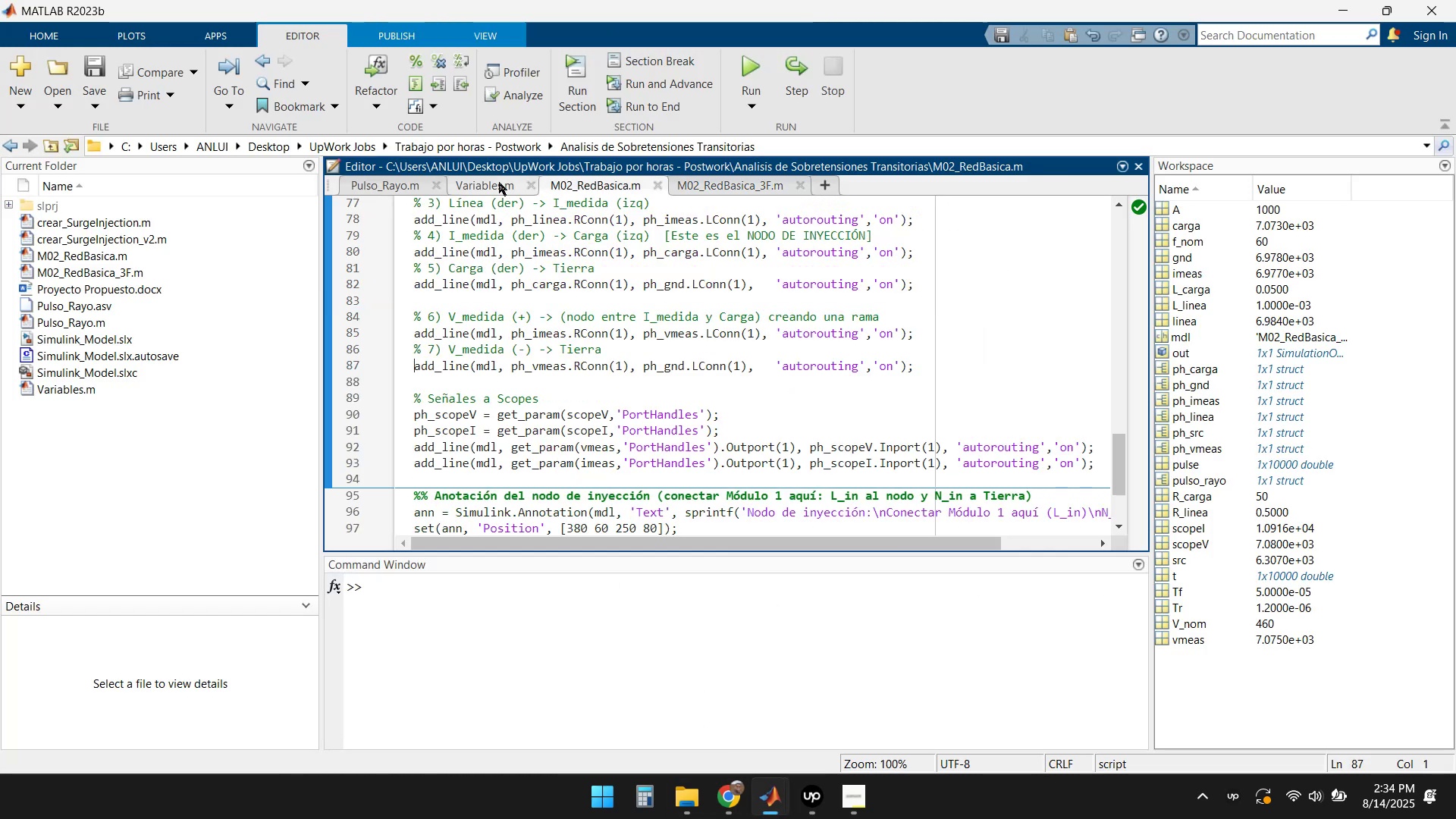 
left_click([493, 182])
 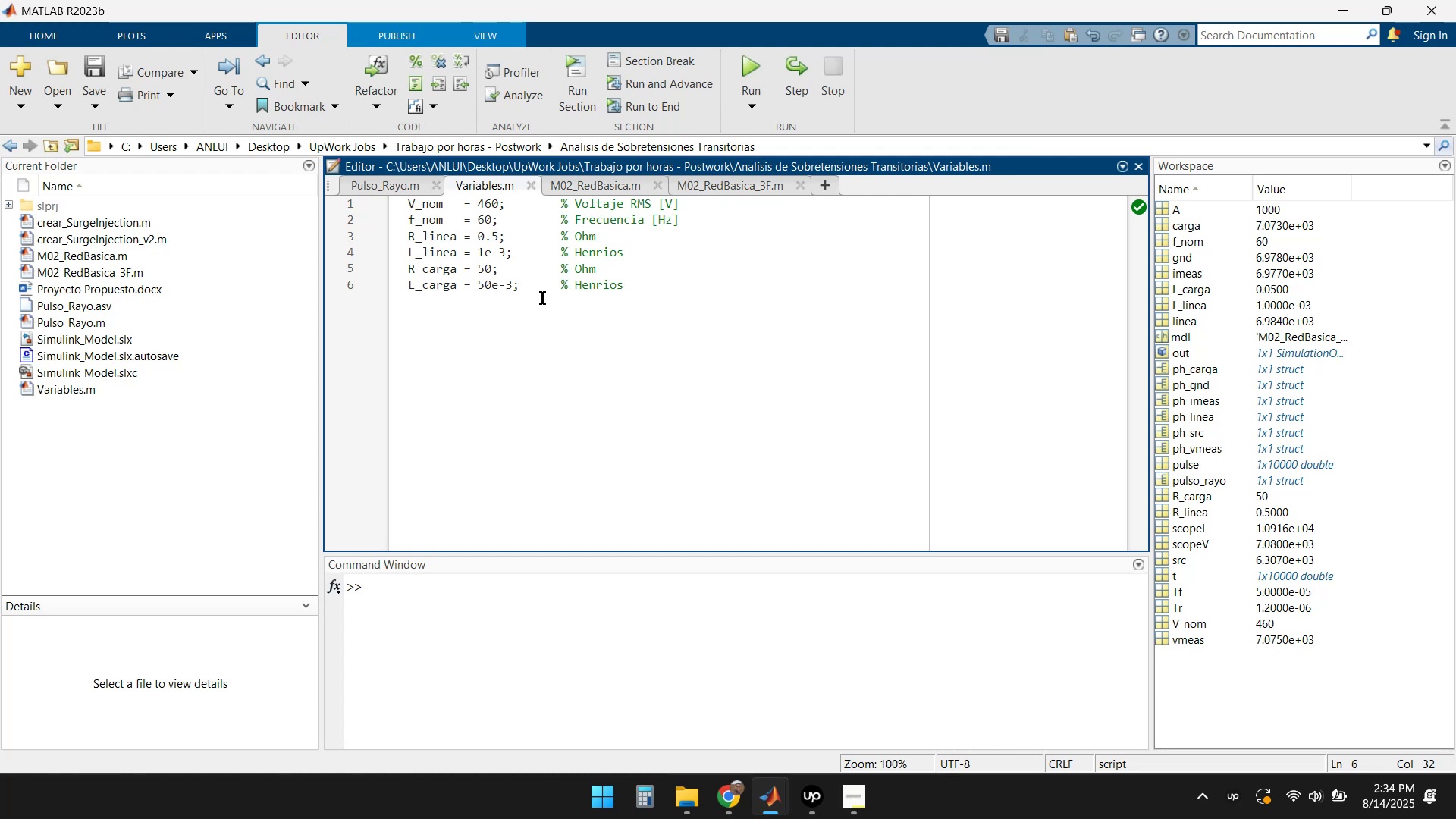 
wait(13.66)
 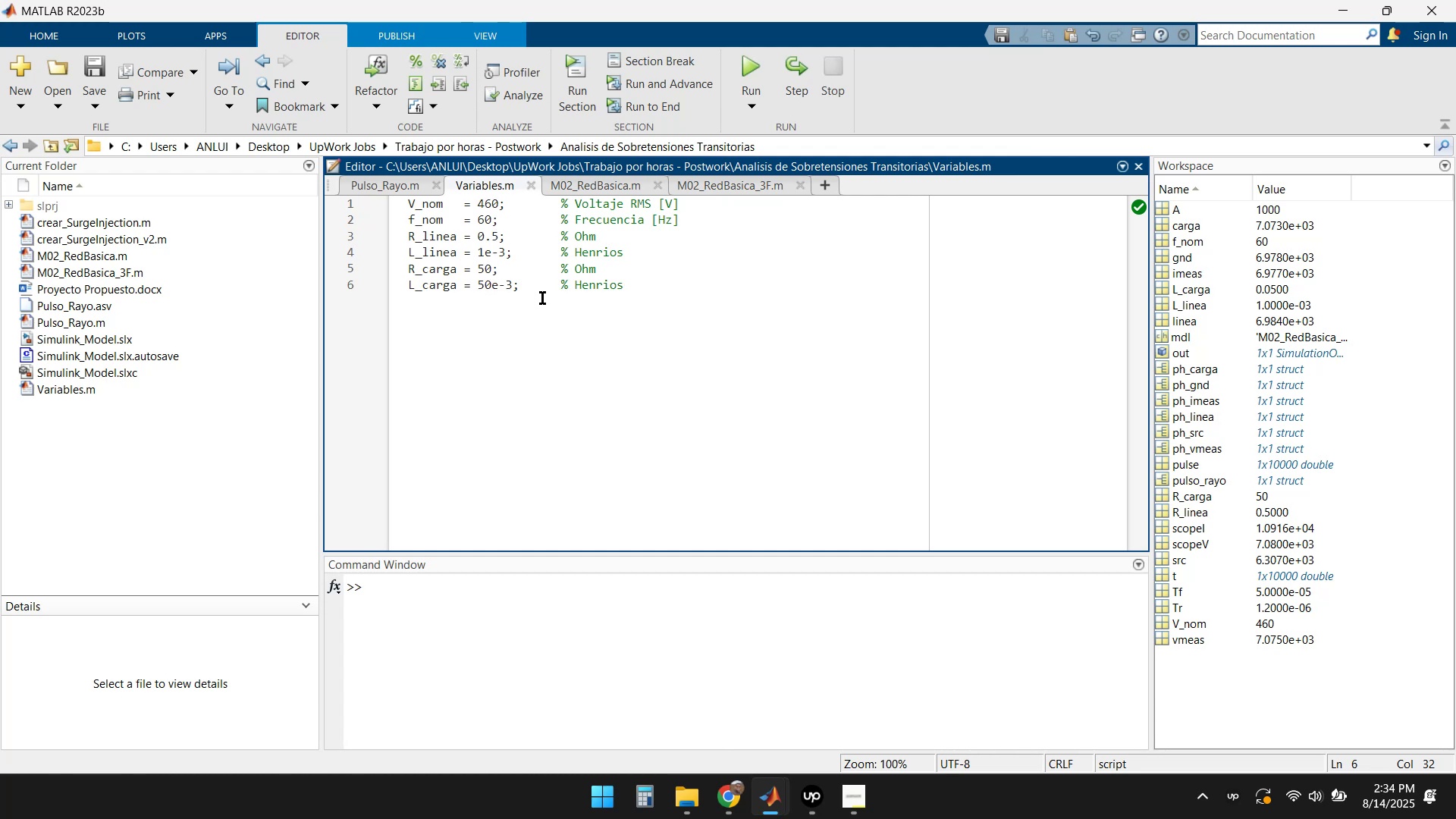 
left_click([397, 180])
 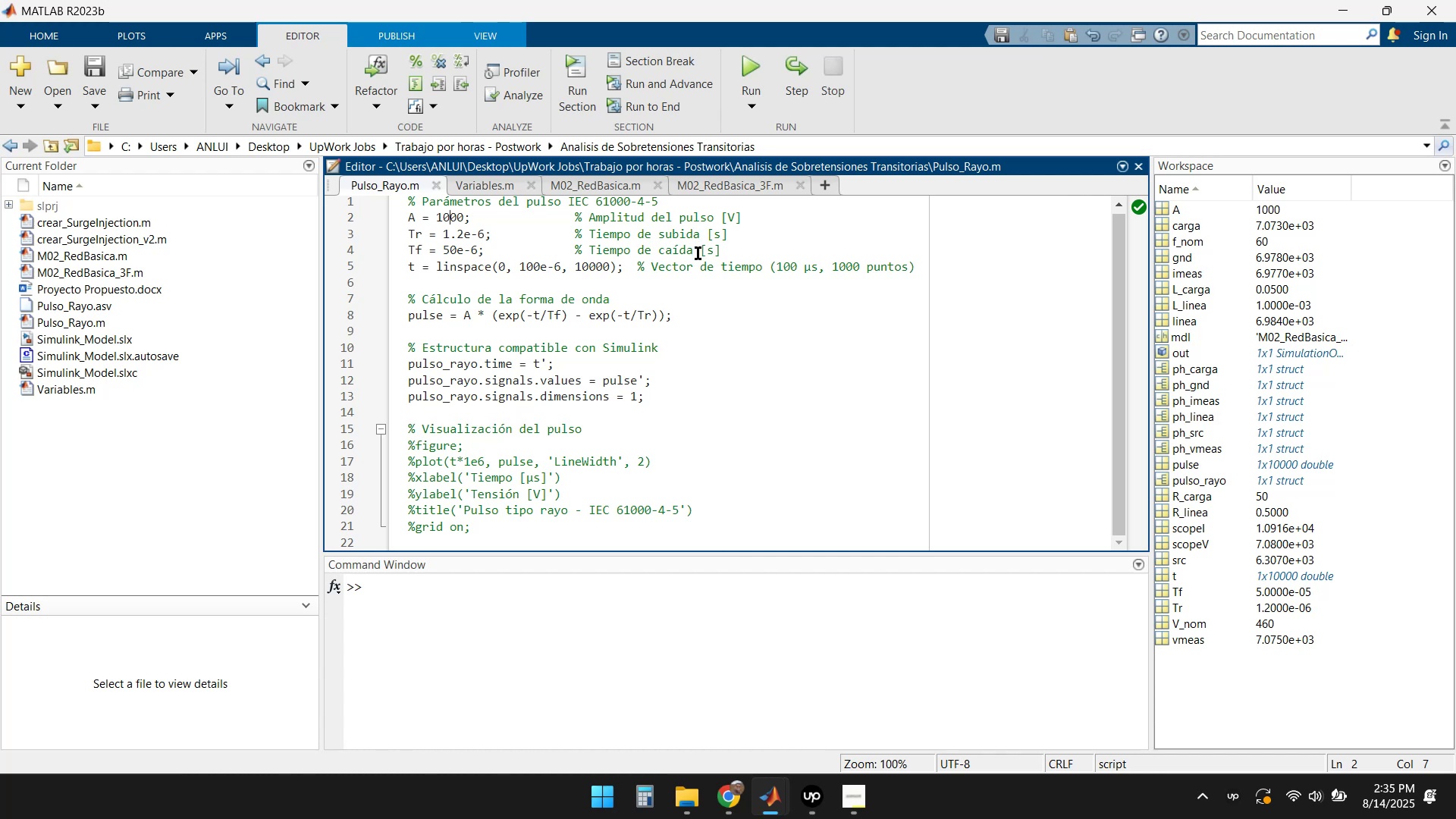 
wait(25.04)
 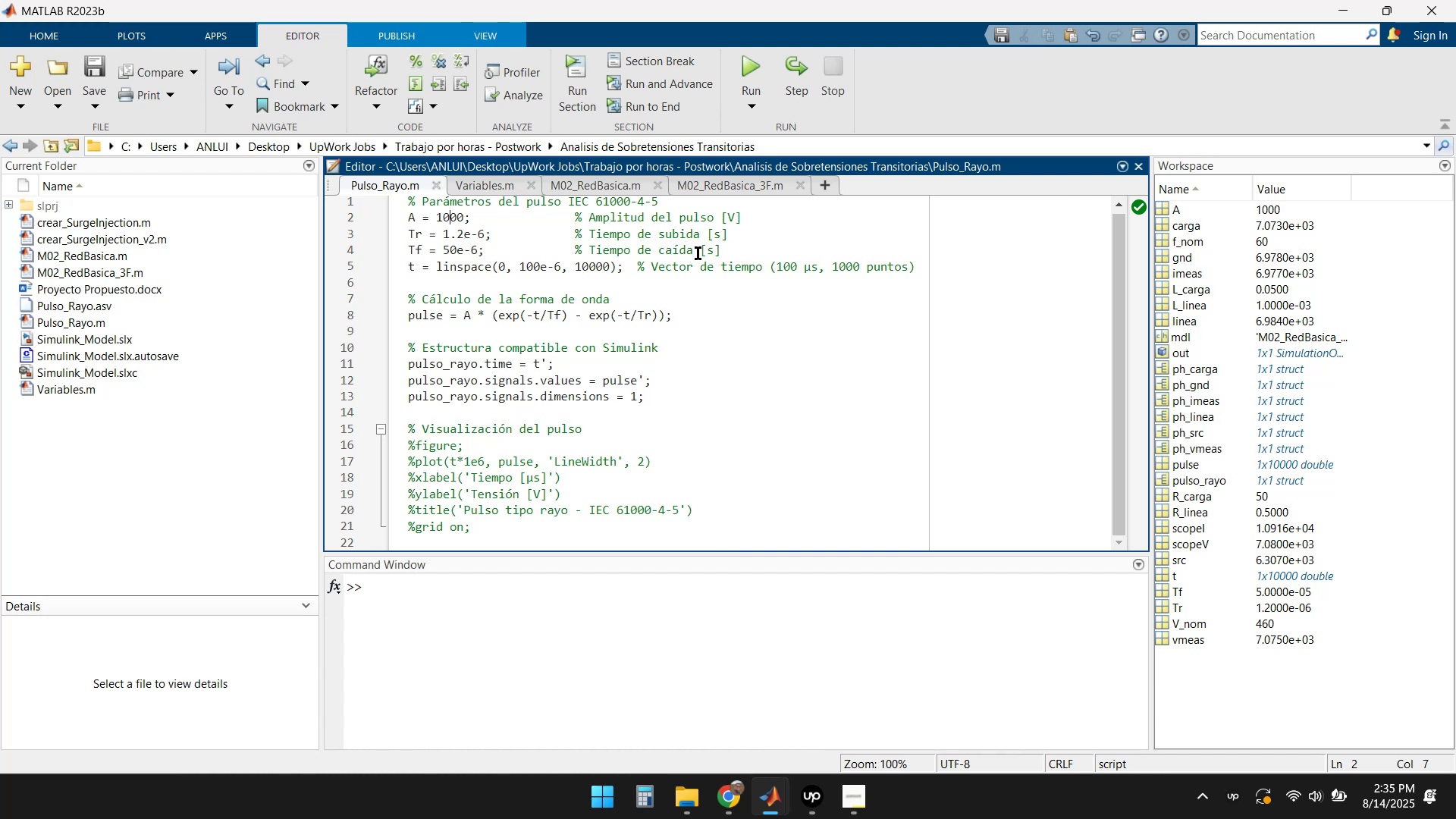 
left_click([451, 249])
 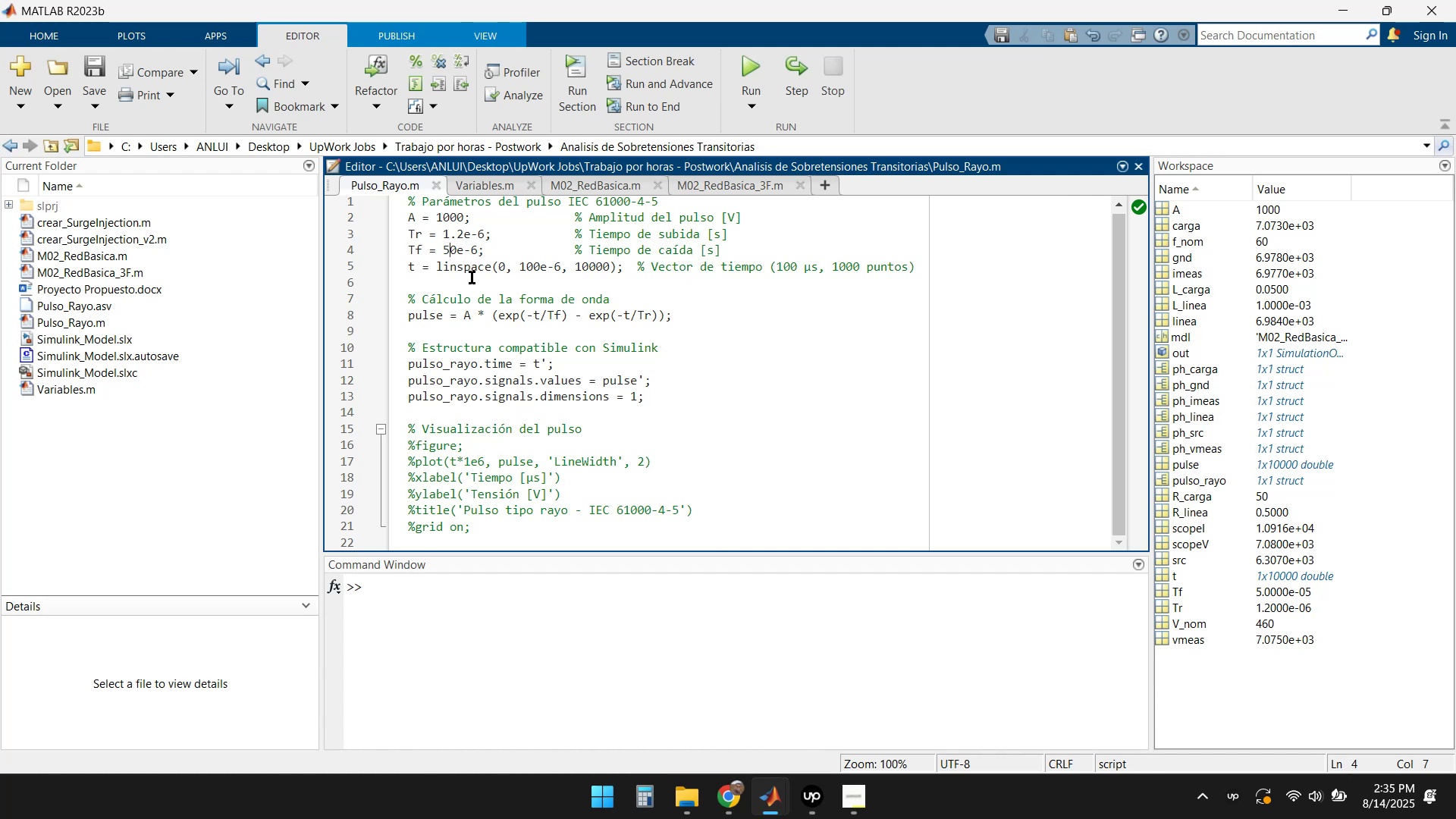 
key(Backspace)
 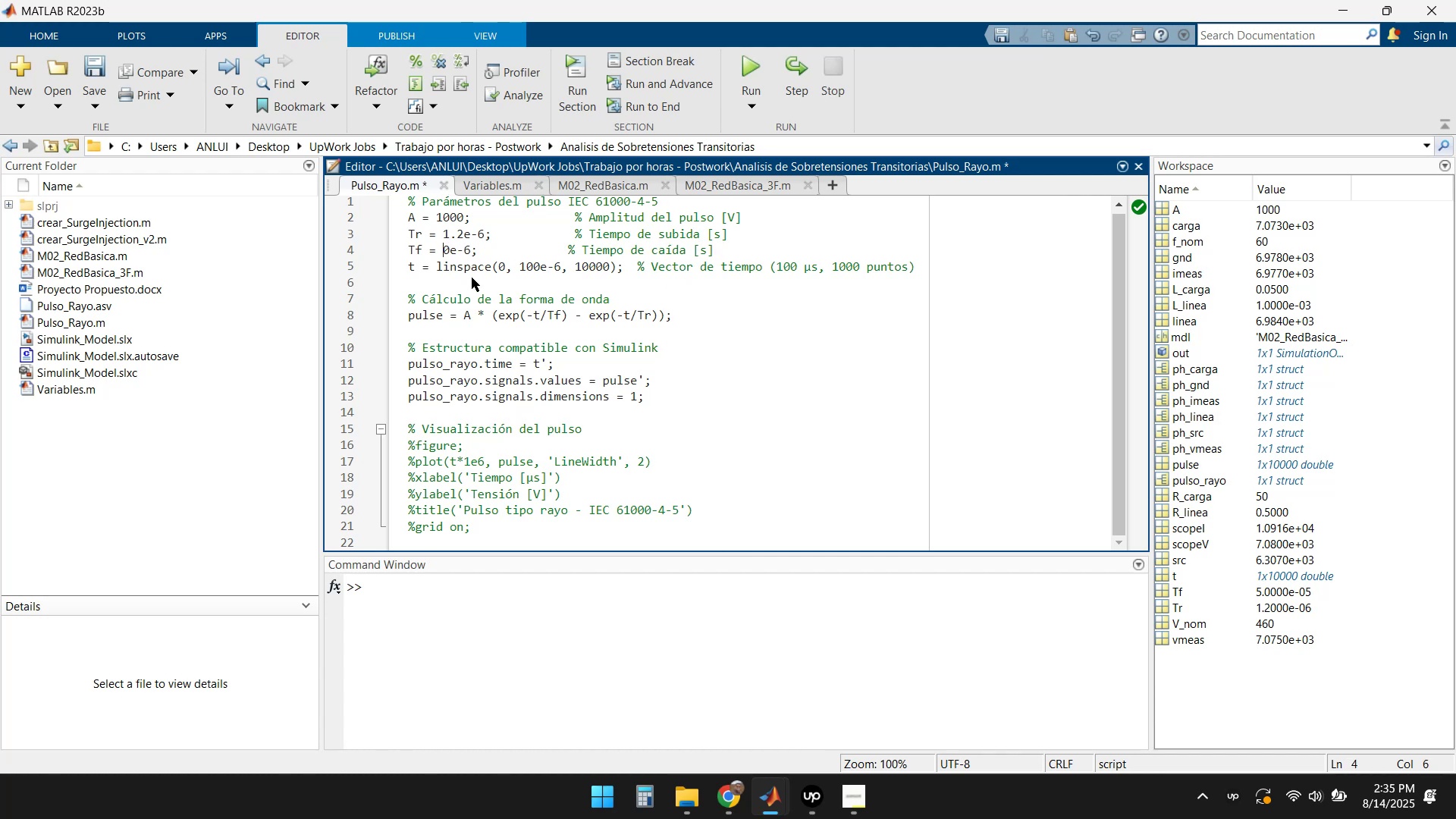 
key(Numpad1)
 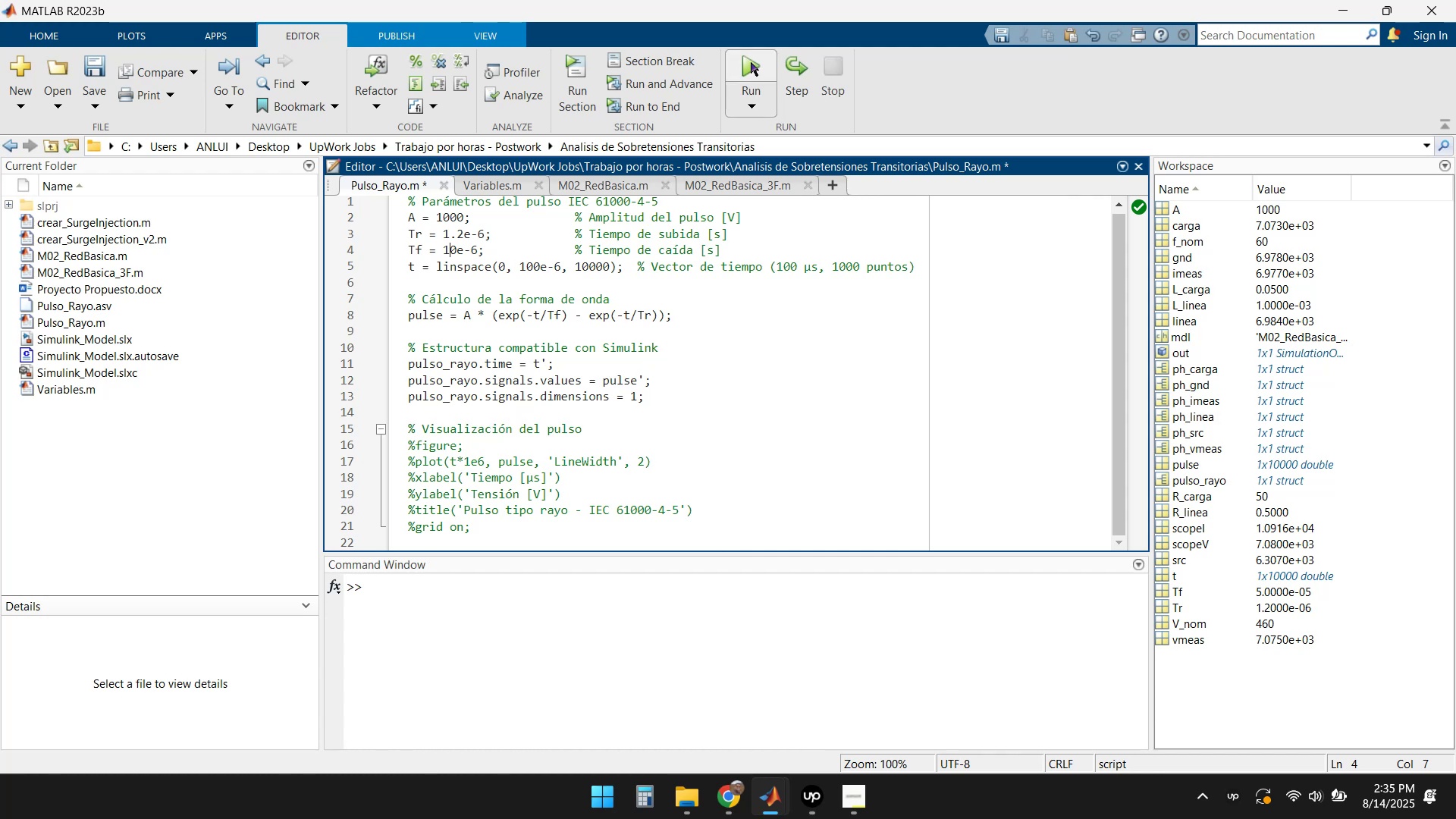 
left_click([751, 62])
 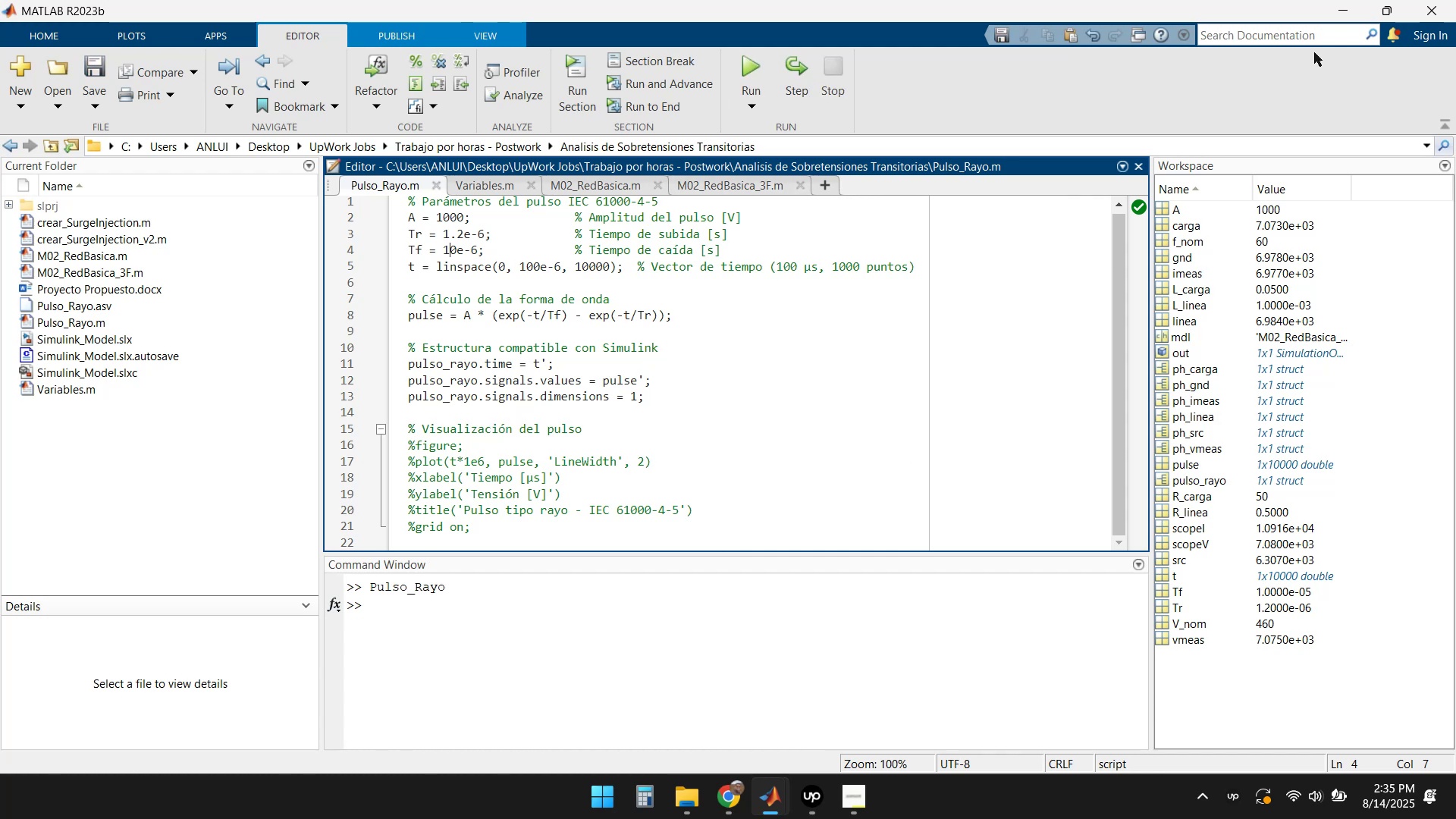 
left_click([1348, 10])
 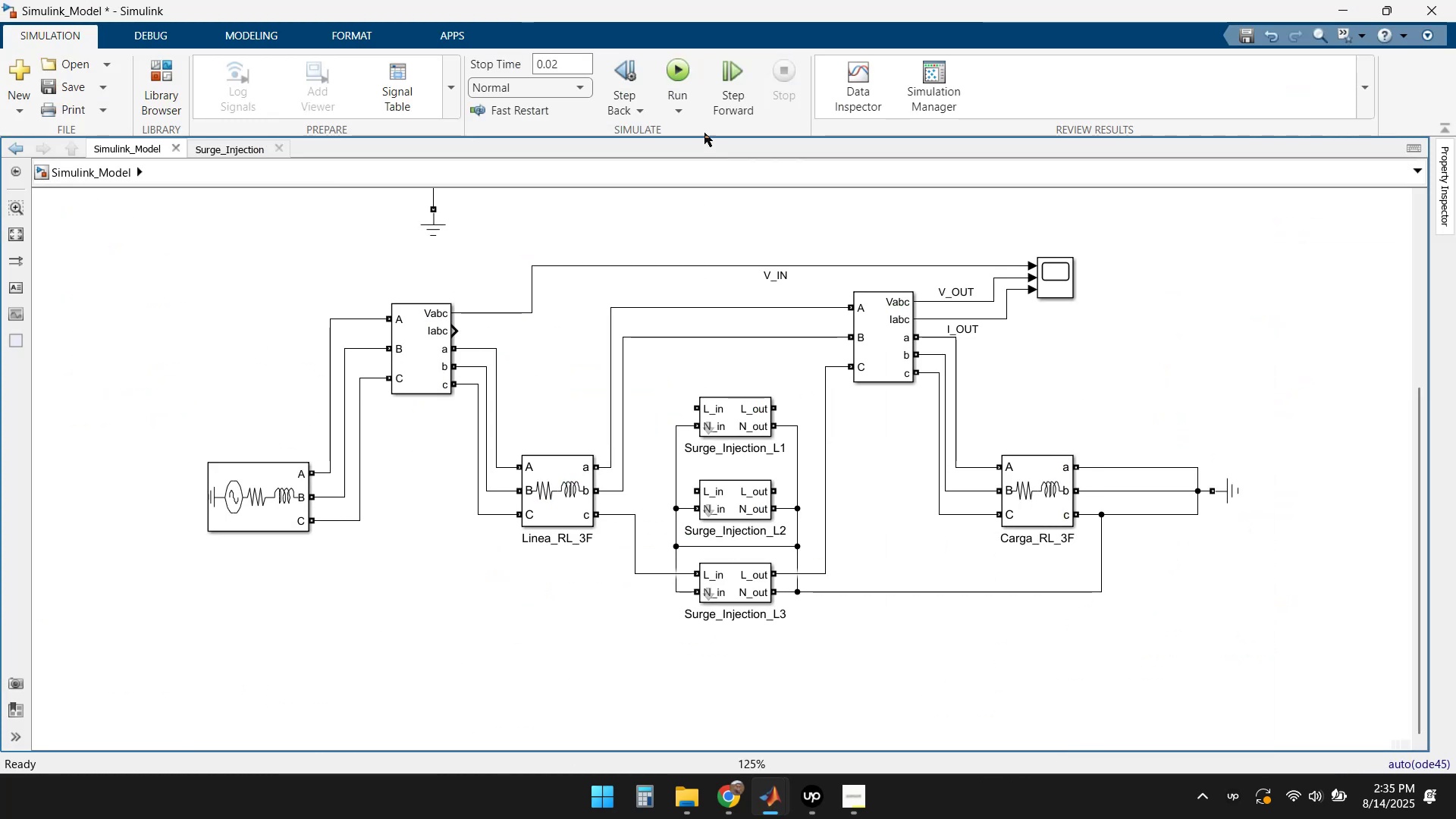 
left_click([672, 64])
 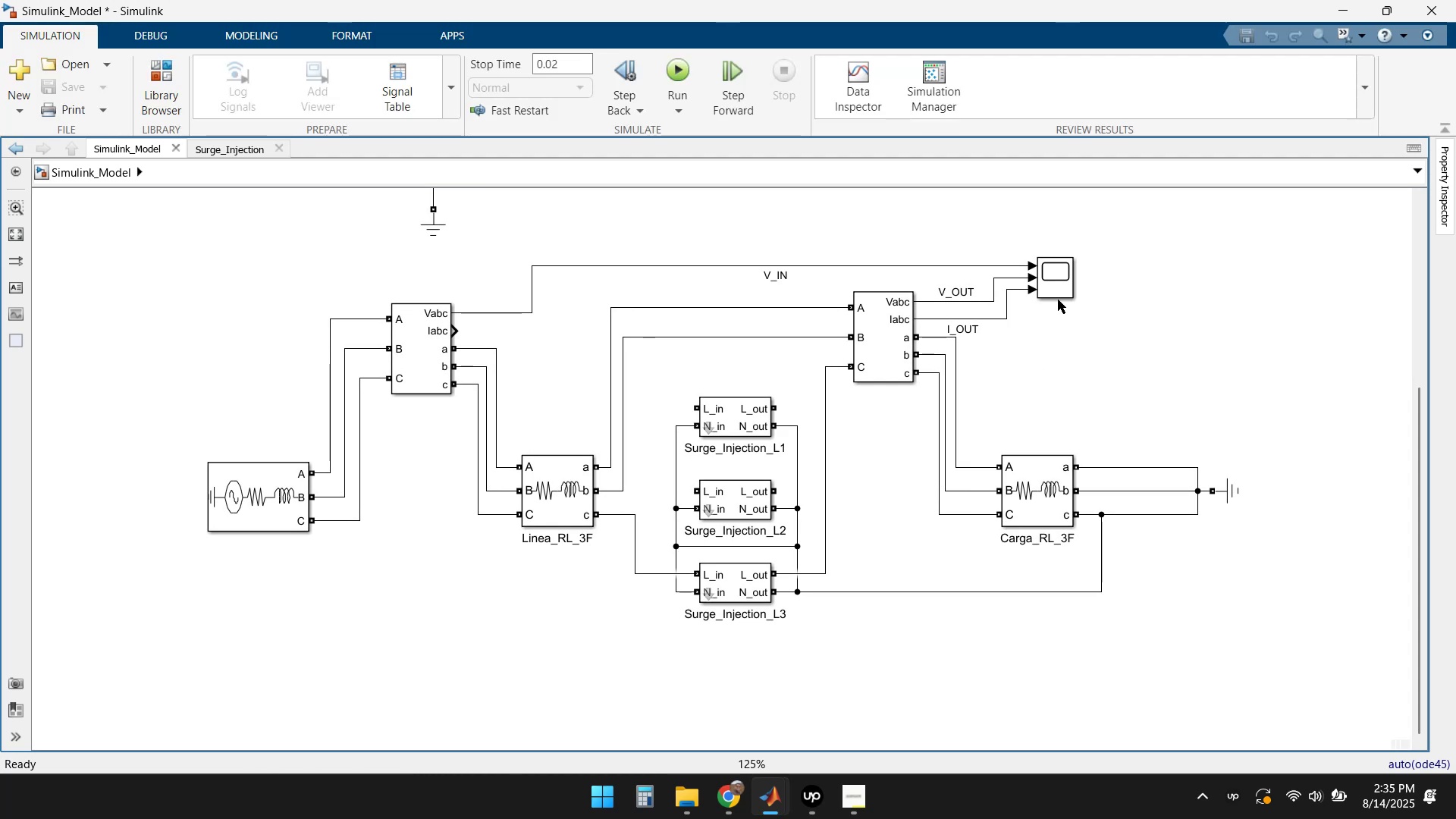 
double_click([1058, 286])
 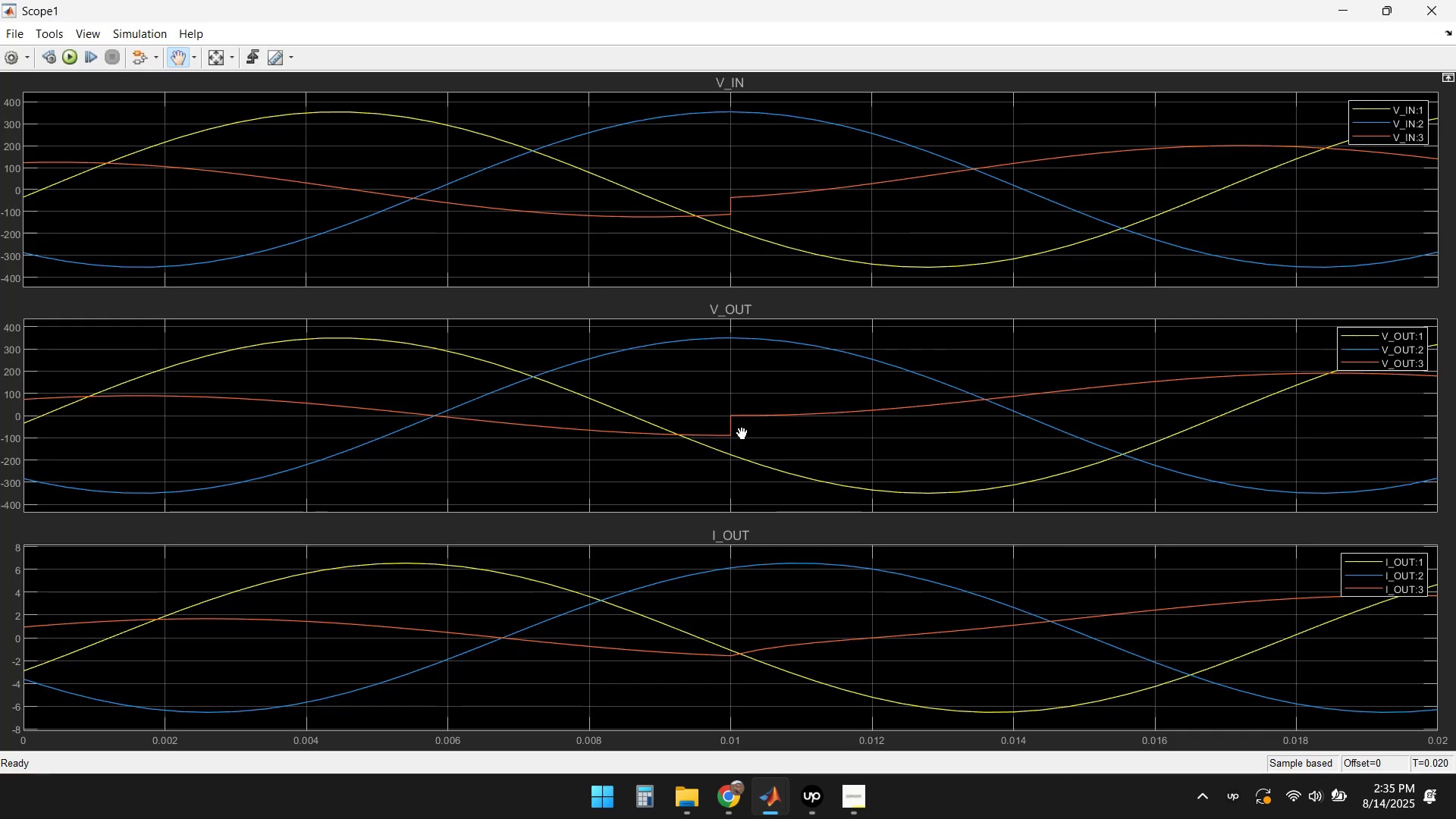 
wait(5.09)
 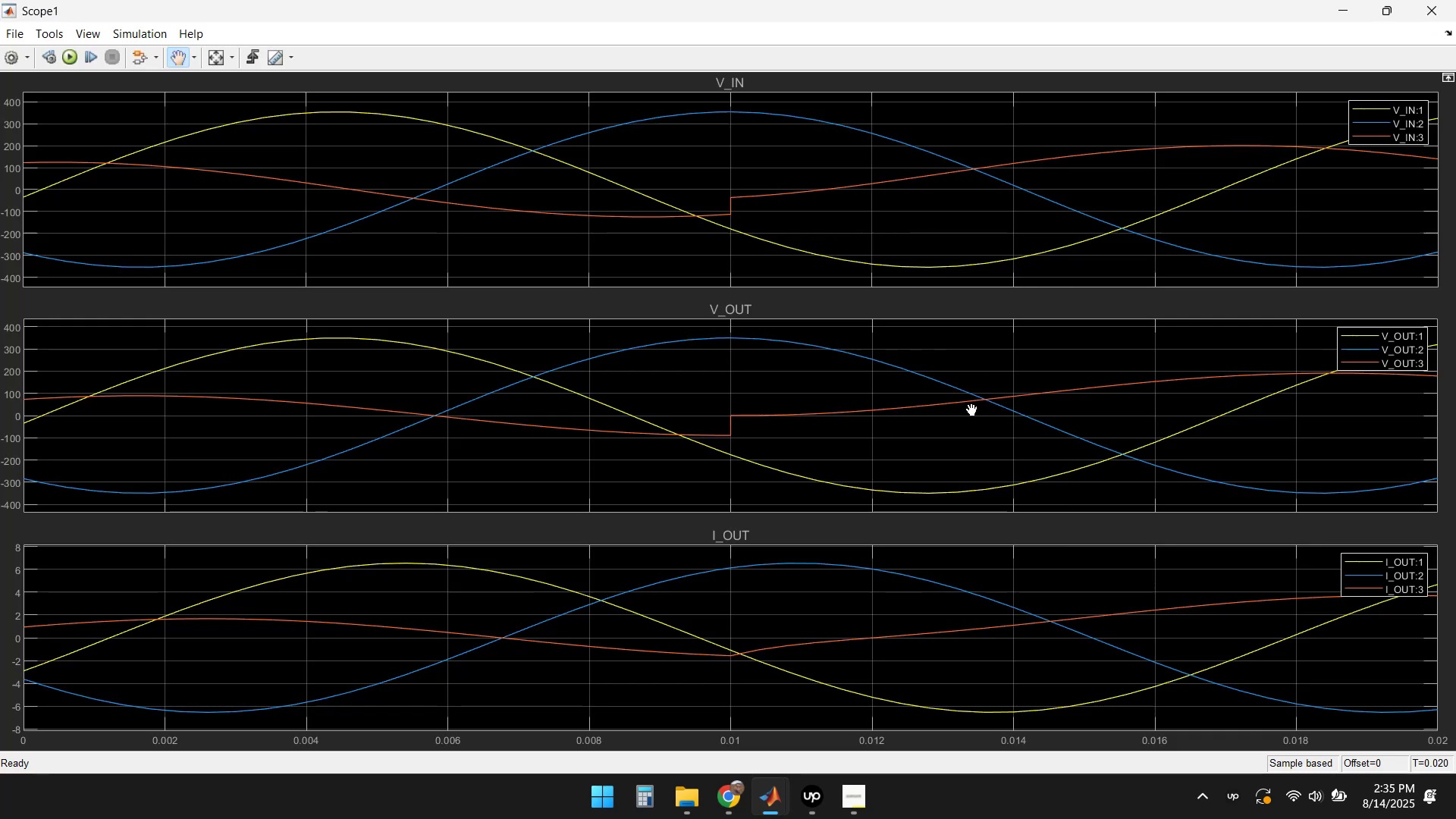 
scroll: coordinate [734, 428], scroll_direction: up, amount: 2.0
 